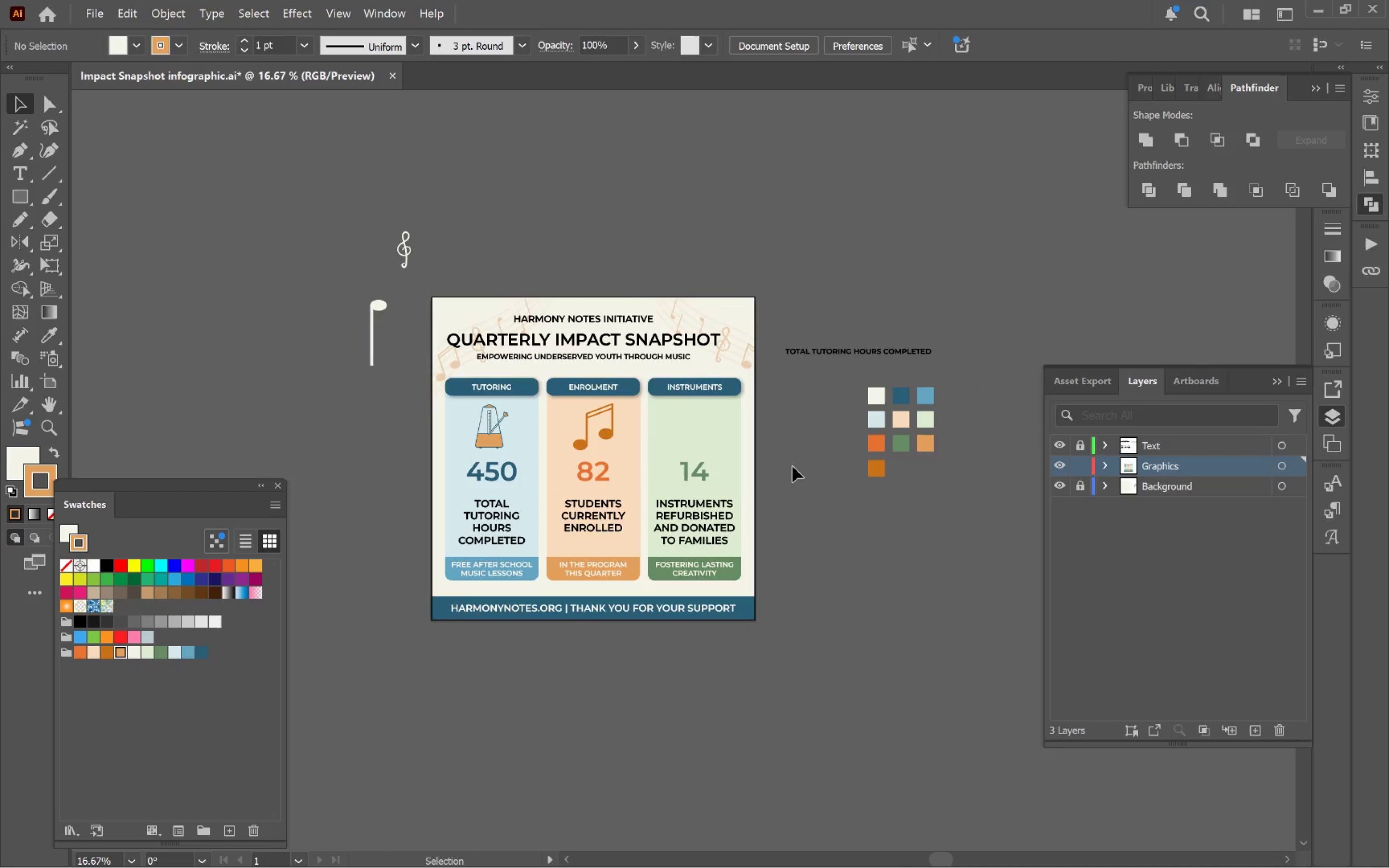 
scroll: coordinate [954, 495], scroll_direction: down, amount: 1.0
 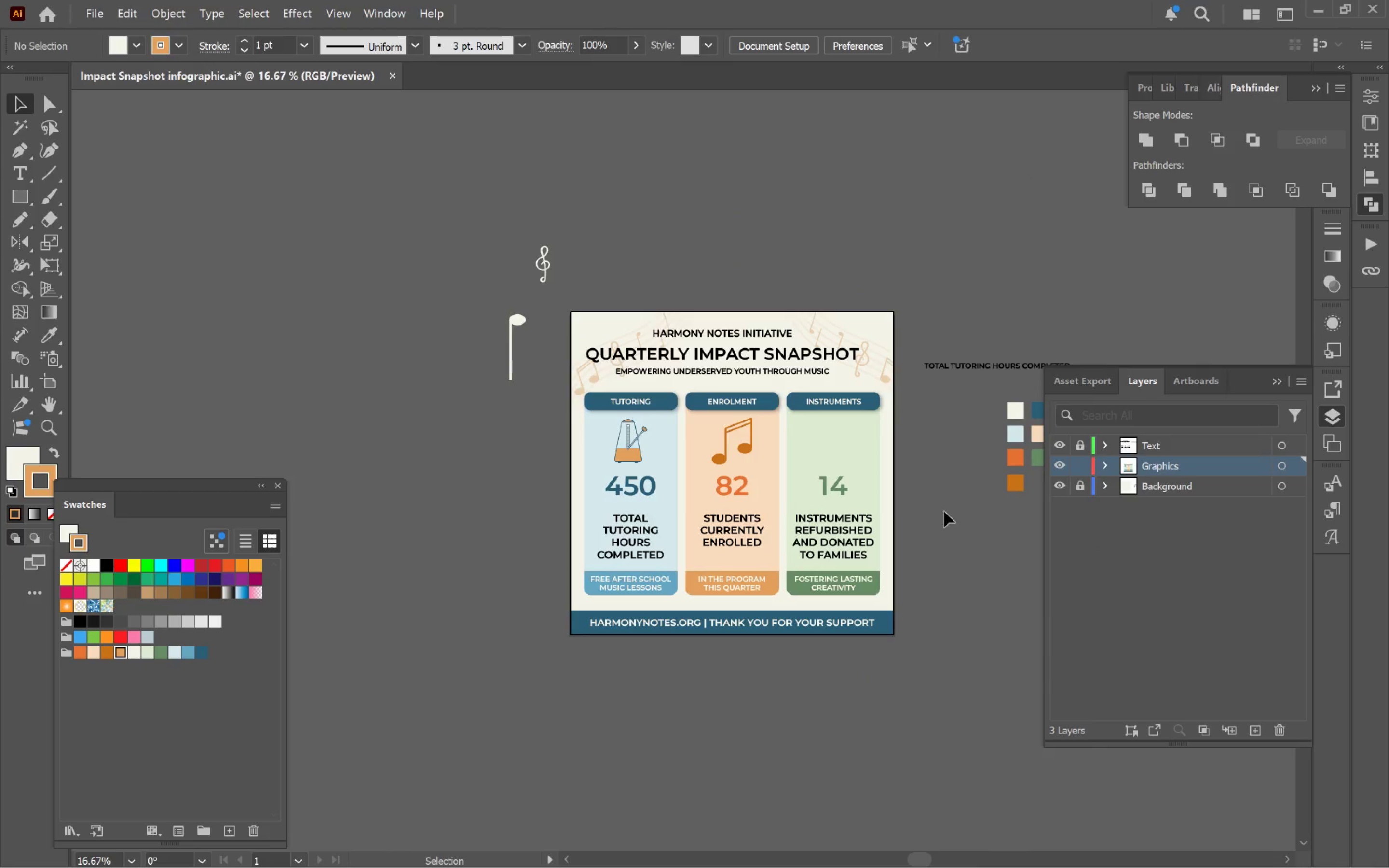 
hold_key(key=AltLeft, duration=0.39)
 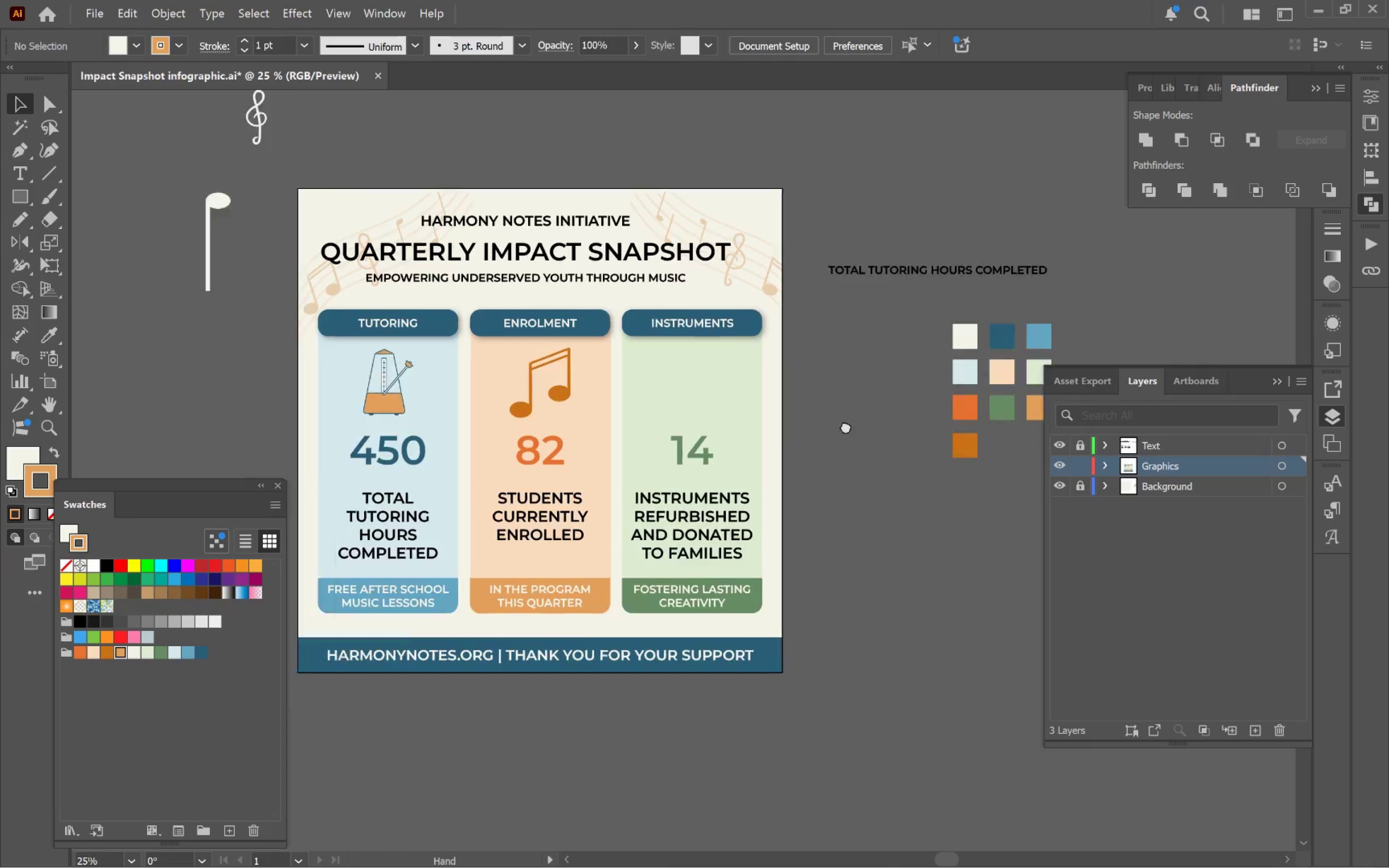 
hold_key(key=Space, duration=1.03)
 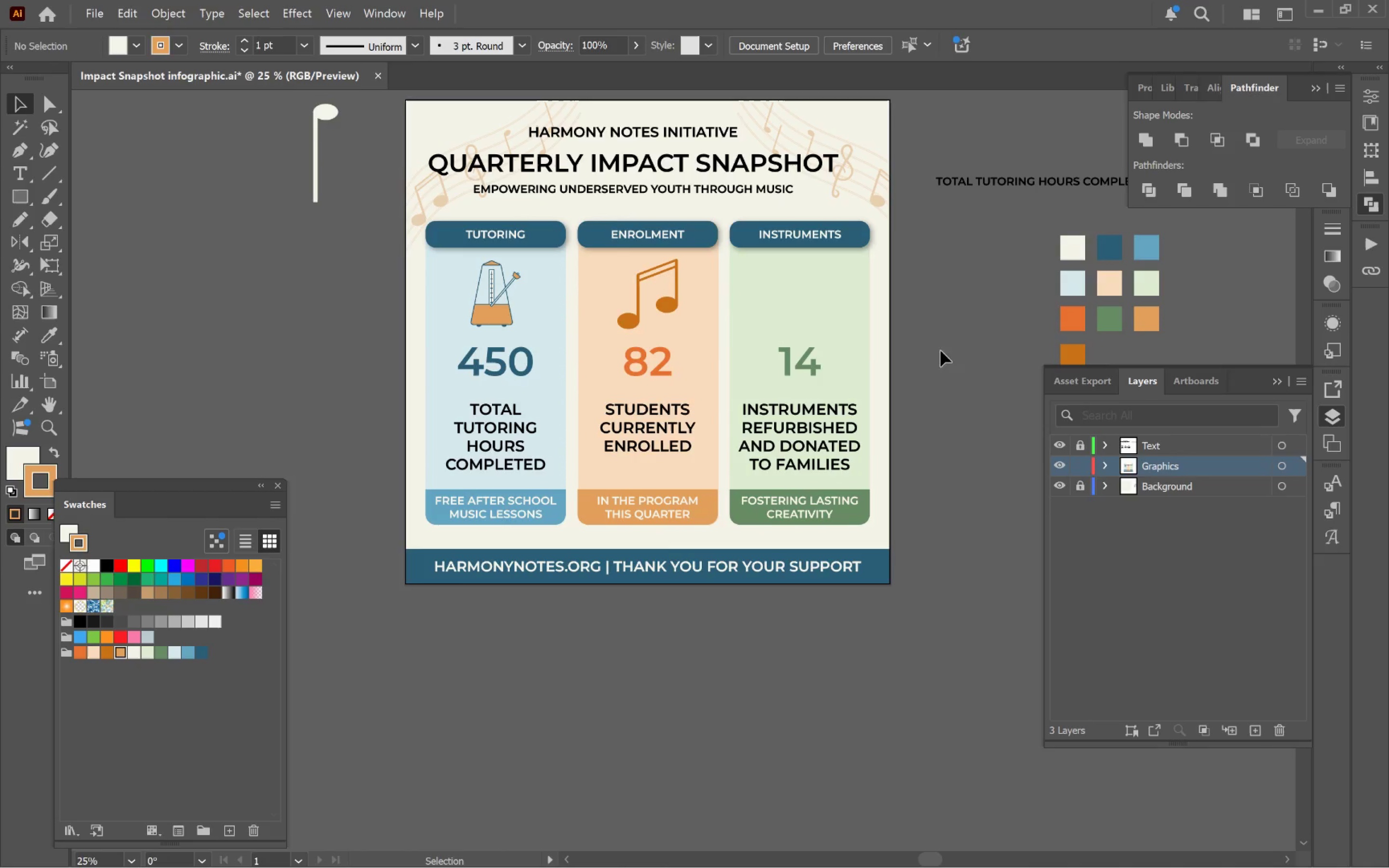 
scroll: coordinate [795, 461], scroll_direction: up, amount: 1.0
 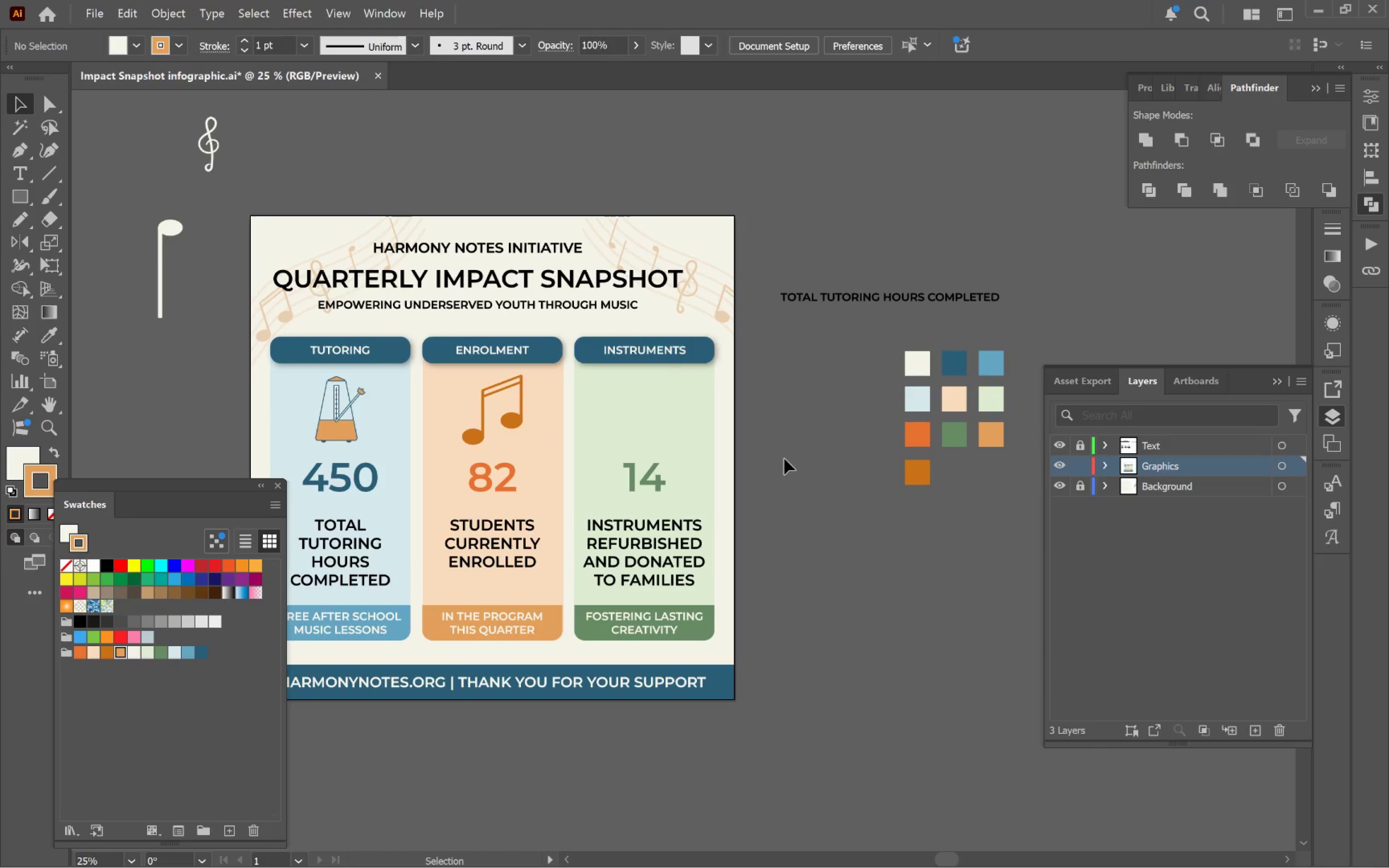 
left_click_drag(start_coordinate=[781, 457], to_coordinate=[937, 341])
 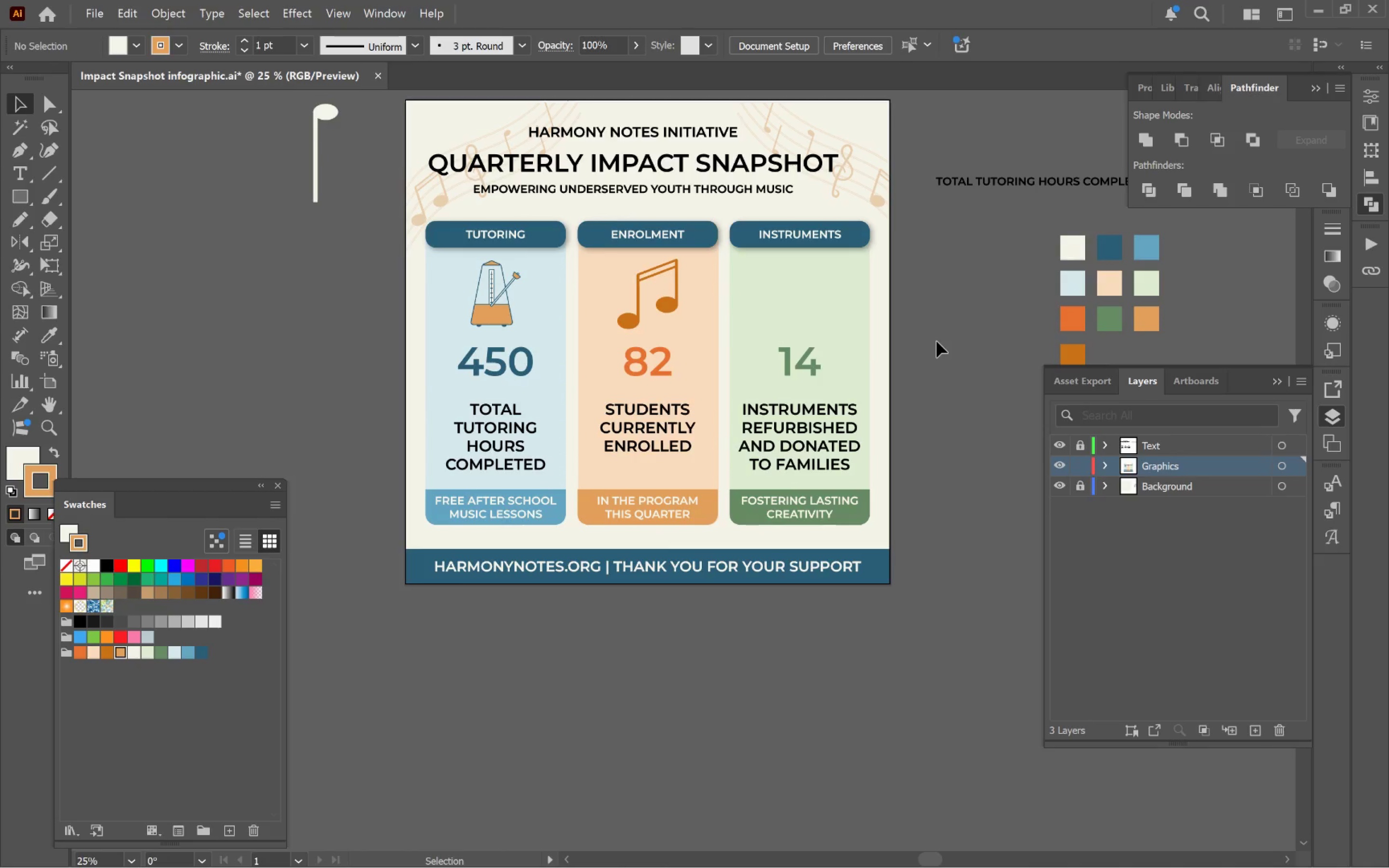 
left_click([937, 341])
 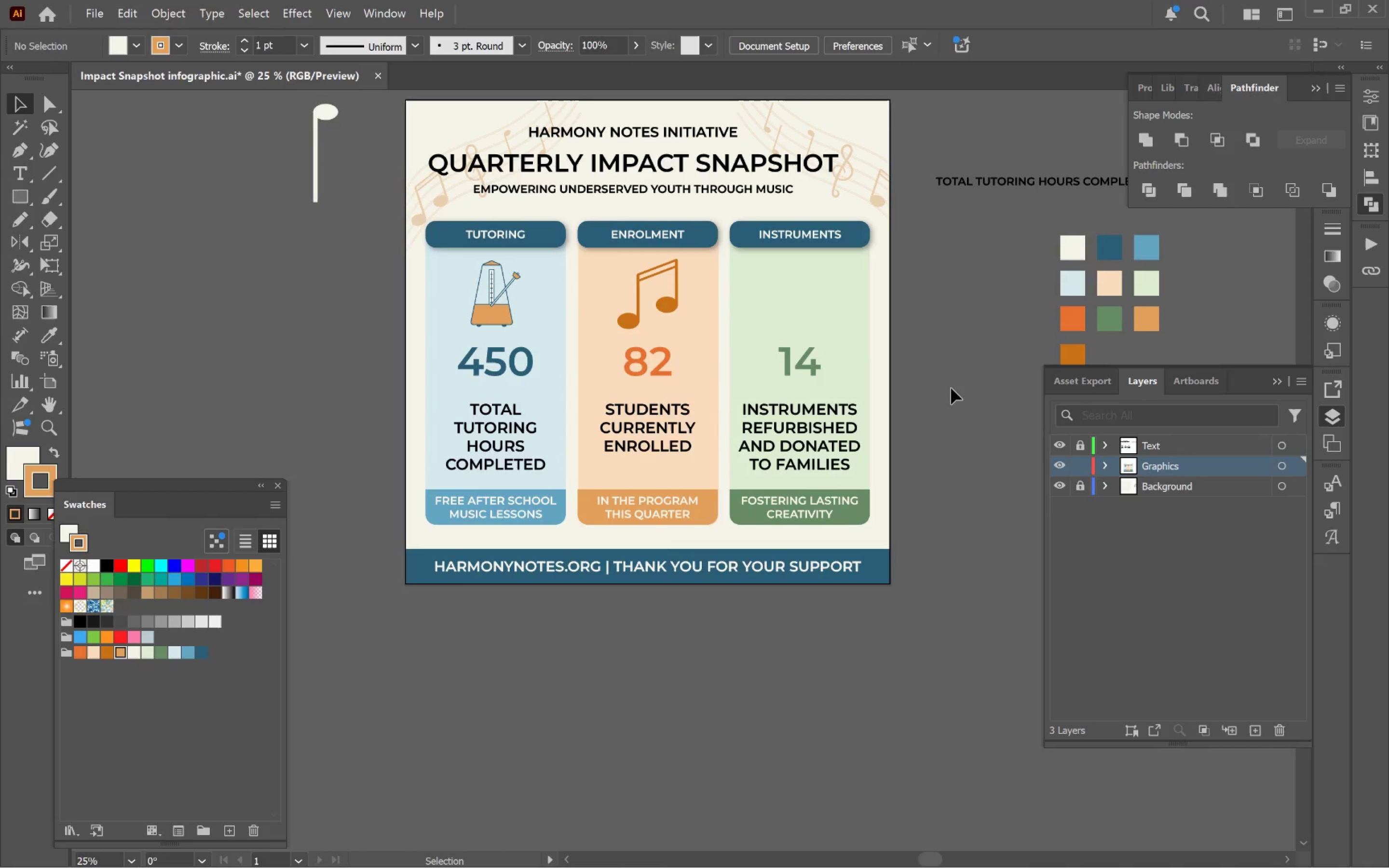 
hold_key(key=Space, duration=1.07)
 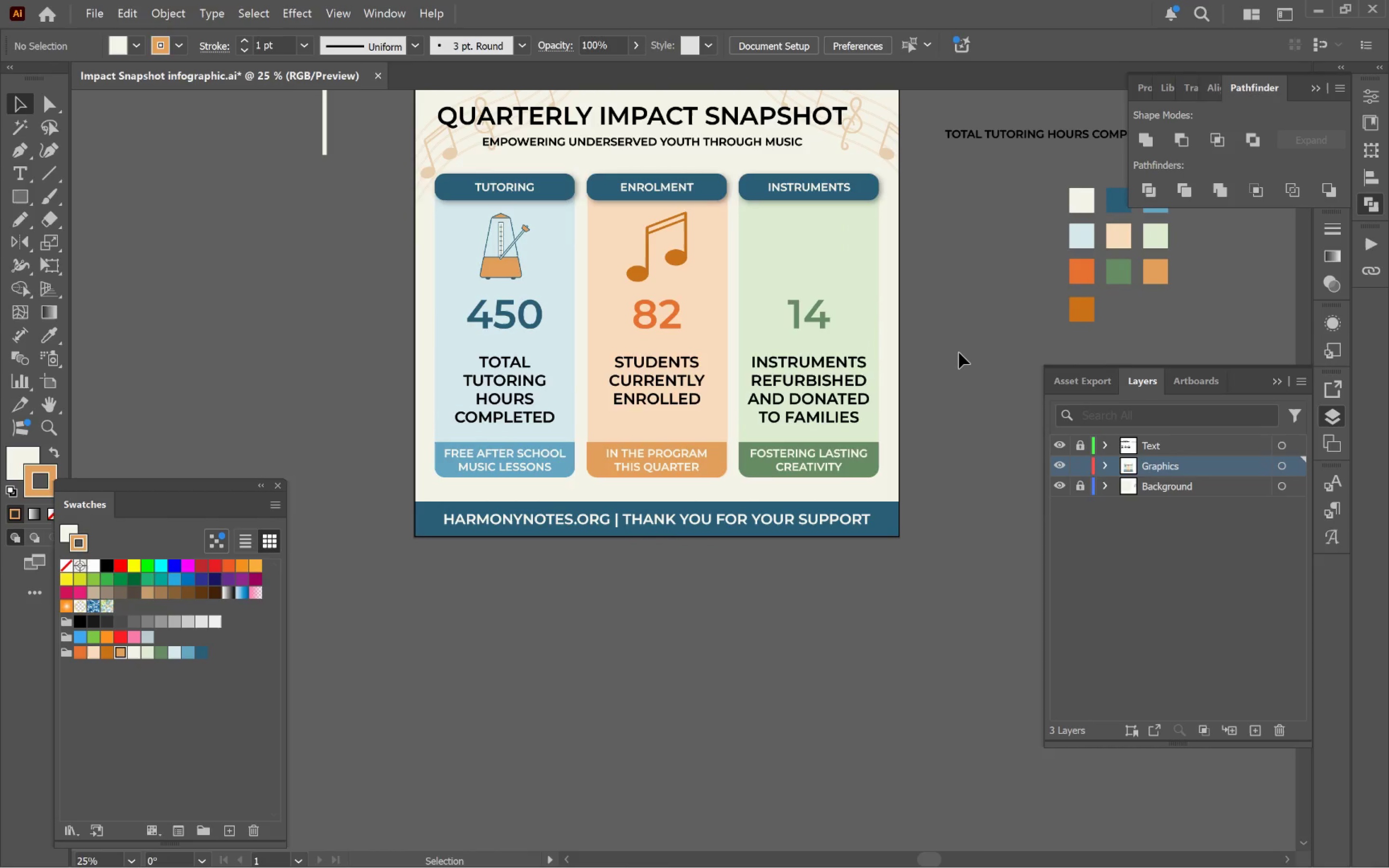 
left_click_drag(start_coordinate=[952, 399], to_coordinate=[960, 352])
 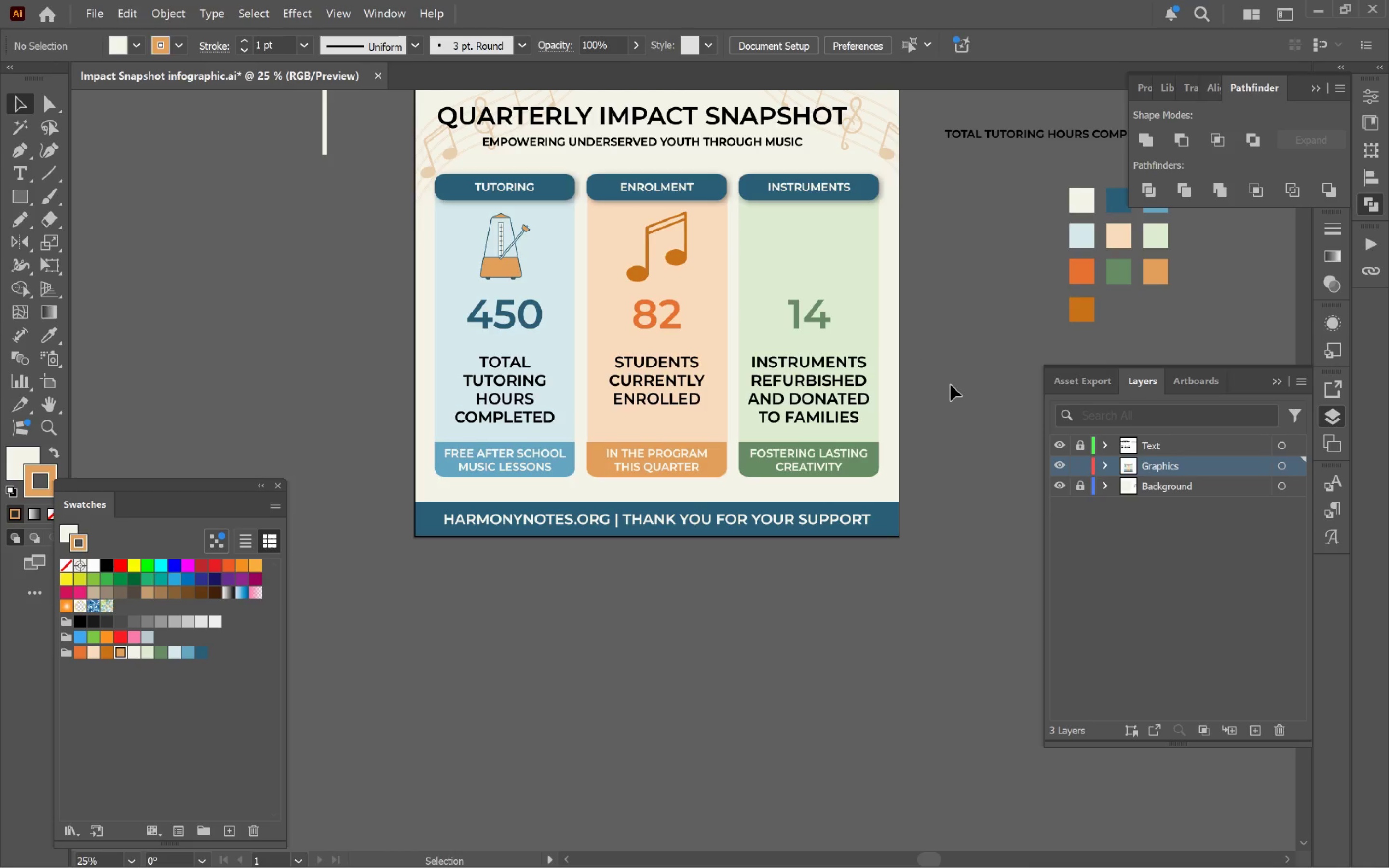 
wait(27.04)
 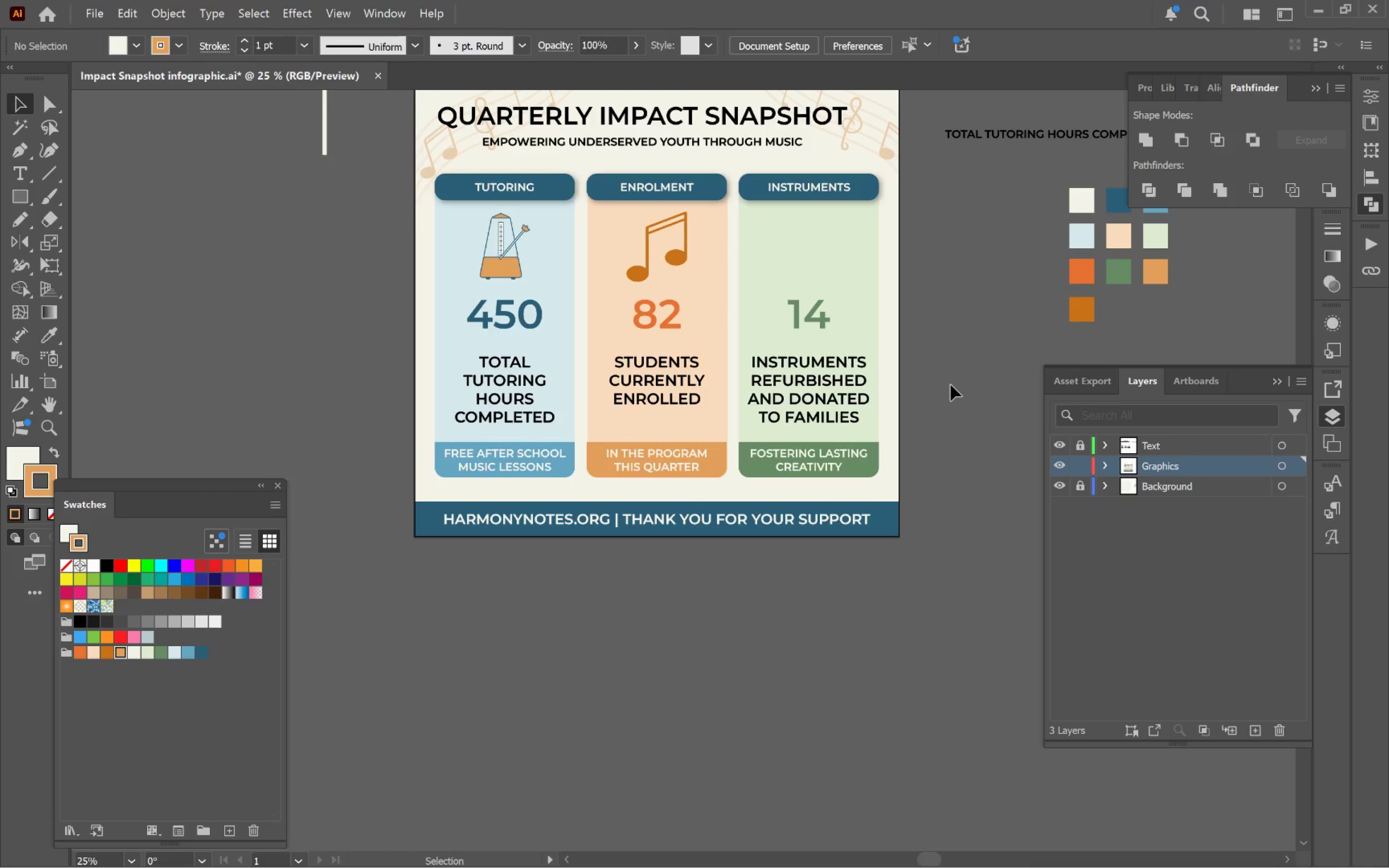 
hold_key(key=Space, duration=1.51)
 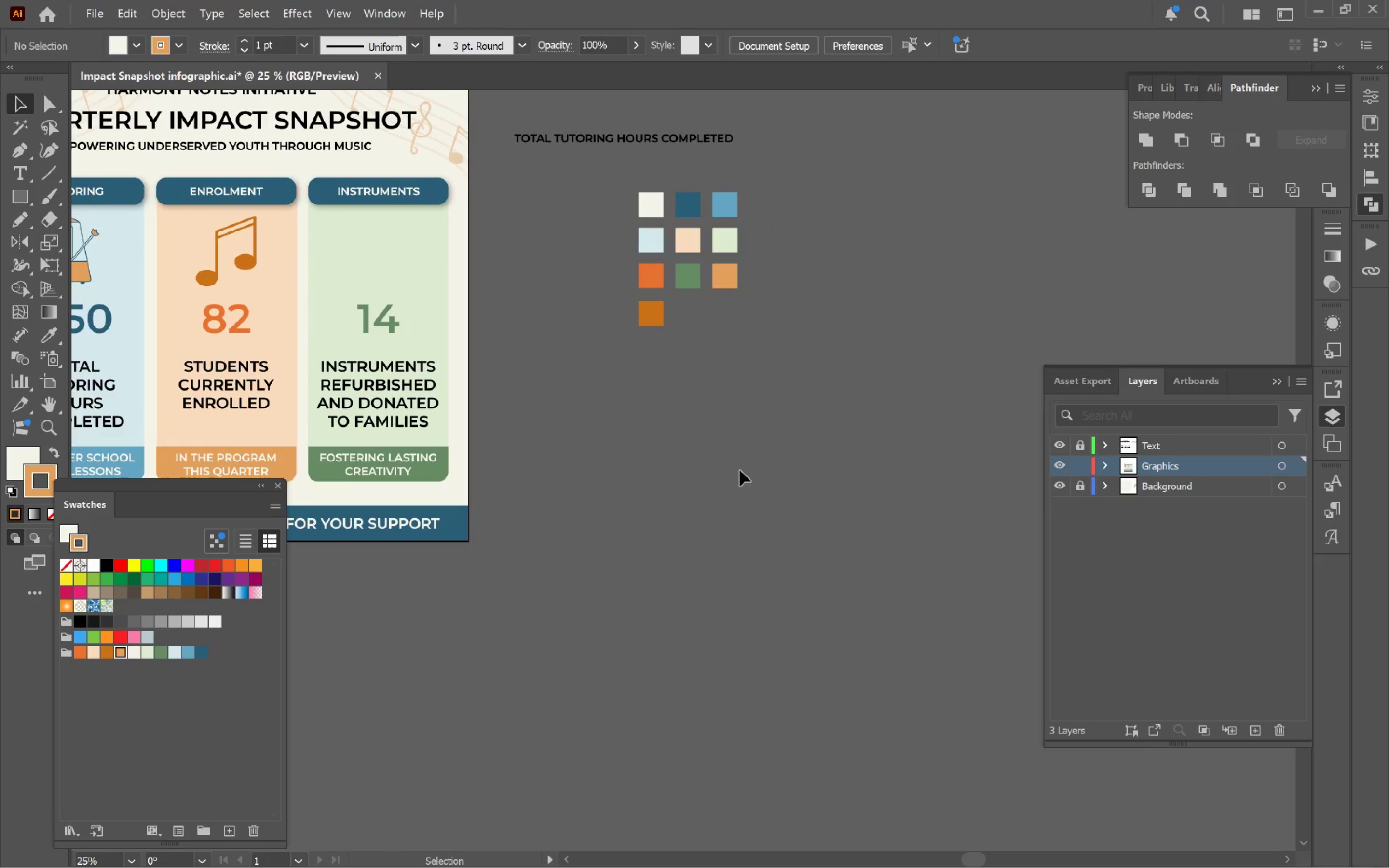 
left_click_drag(start_coordinate=[944, 463], to_coordinate=[584, 512])
 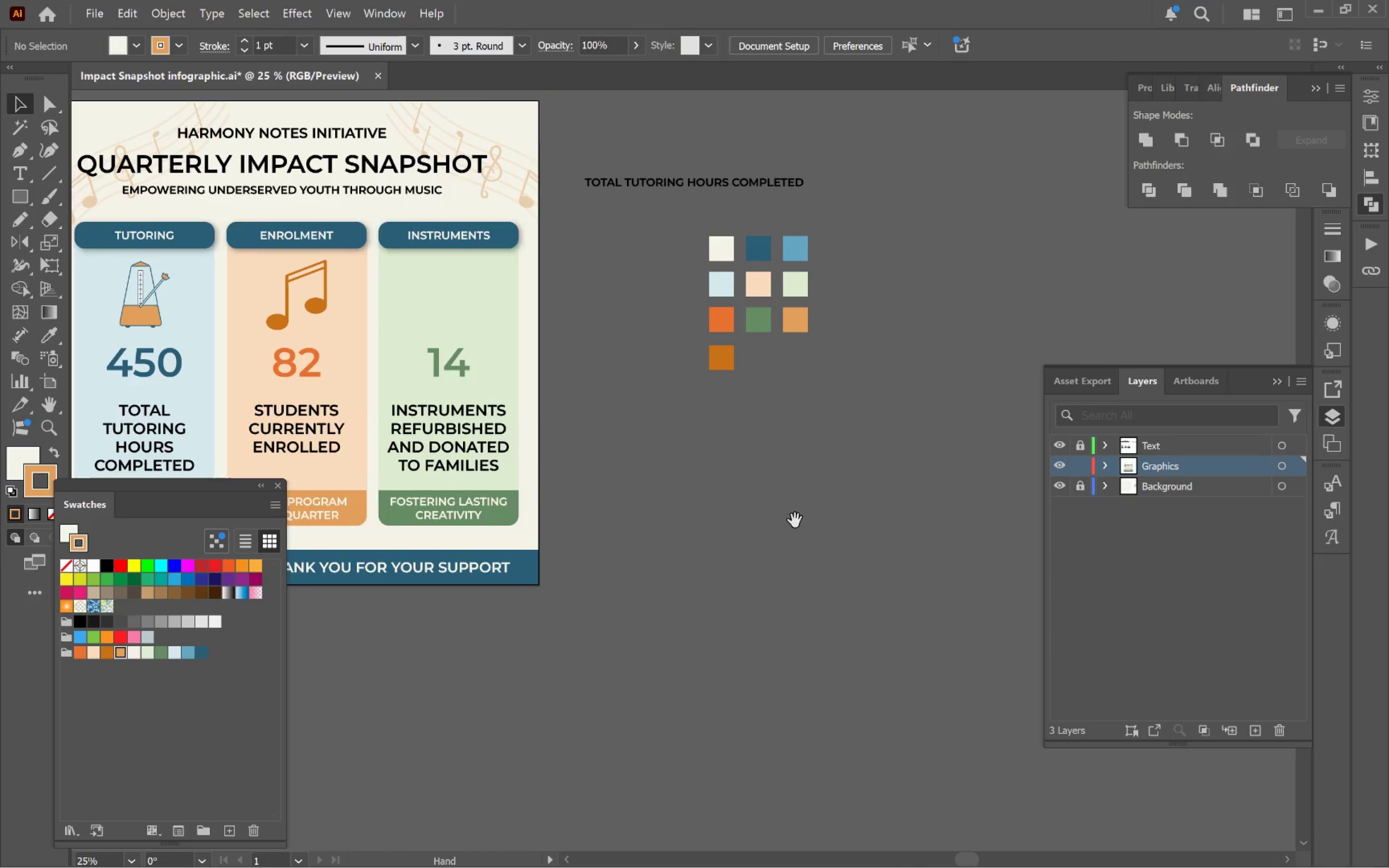 
left_click_drag(start_coordinate=[794, 519], to_coordinate=[724, 475])
 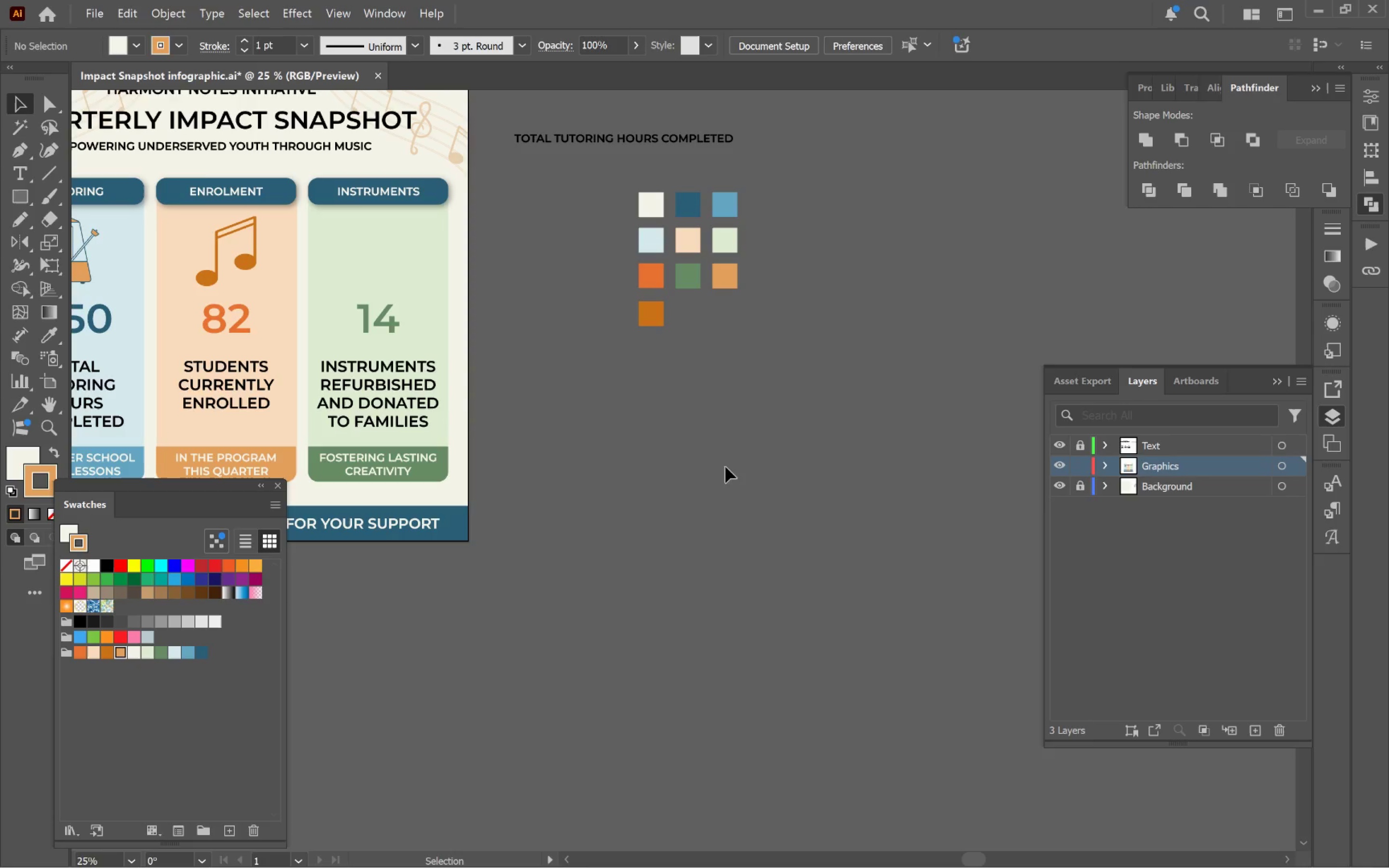 
key(Space)
 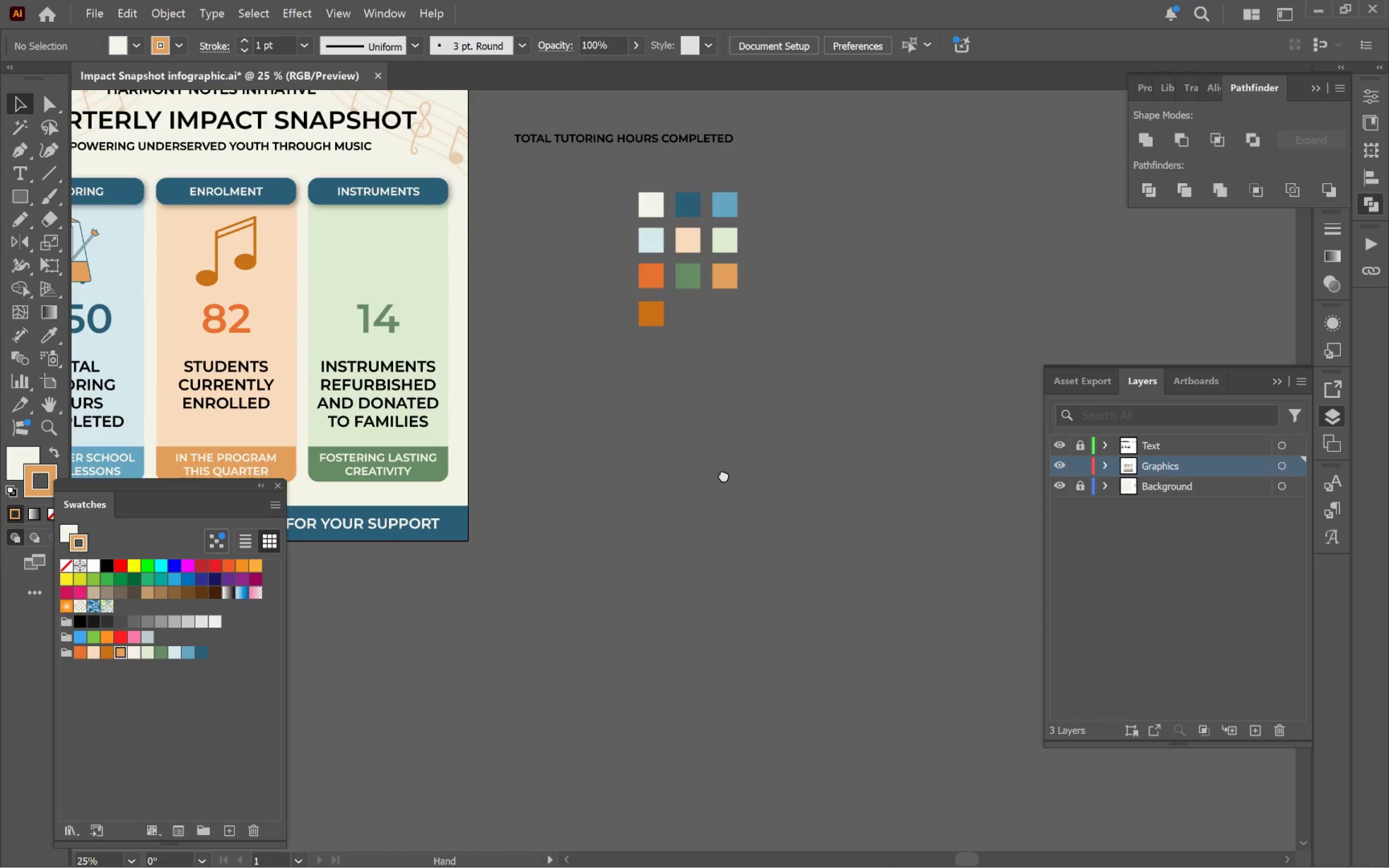 
key(Space)
 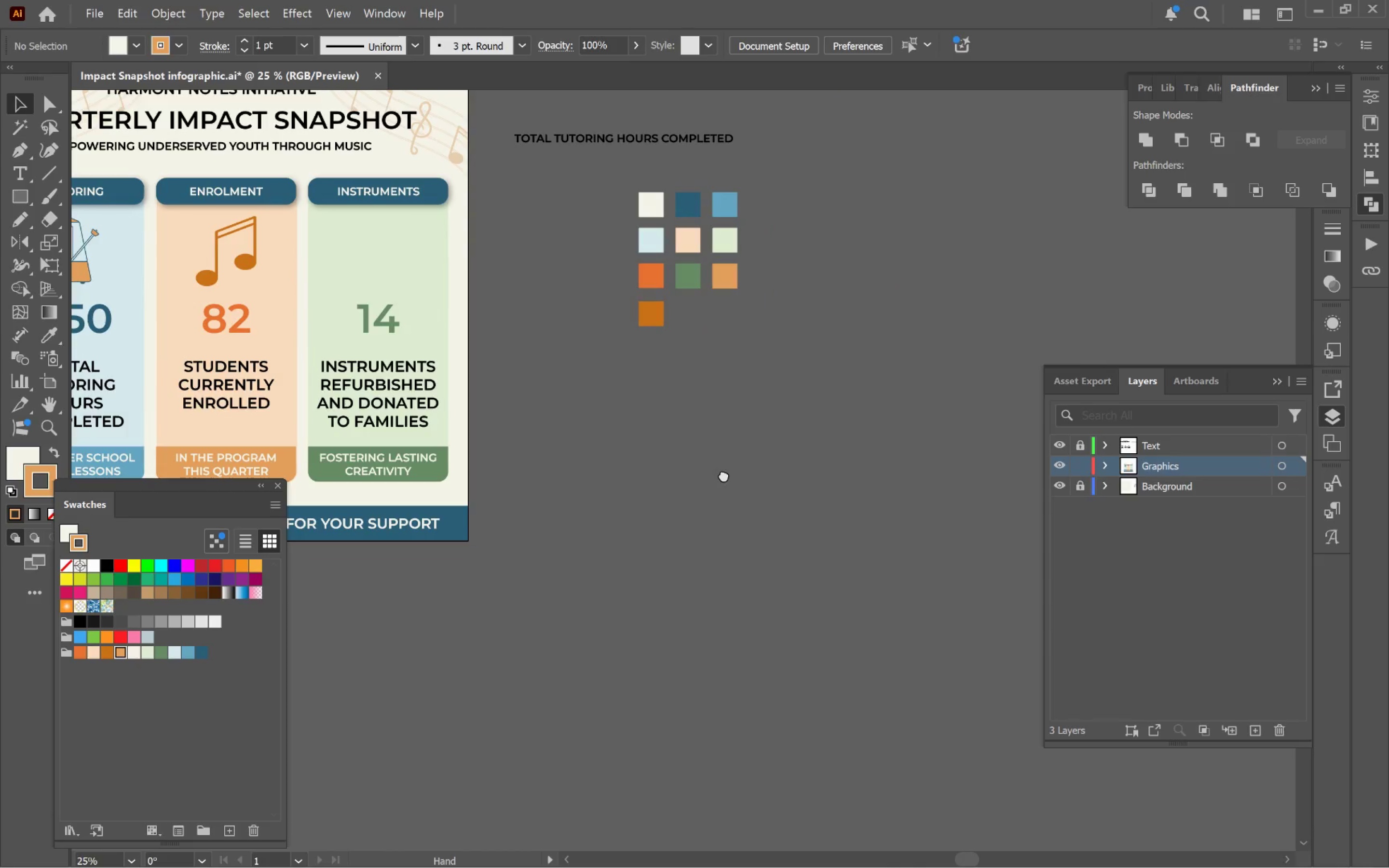 
key(Space)
 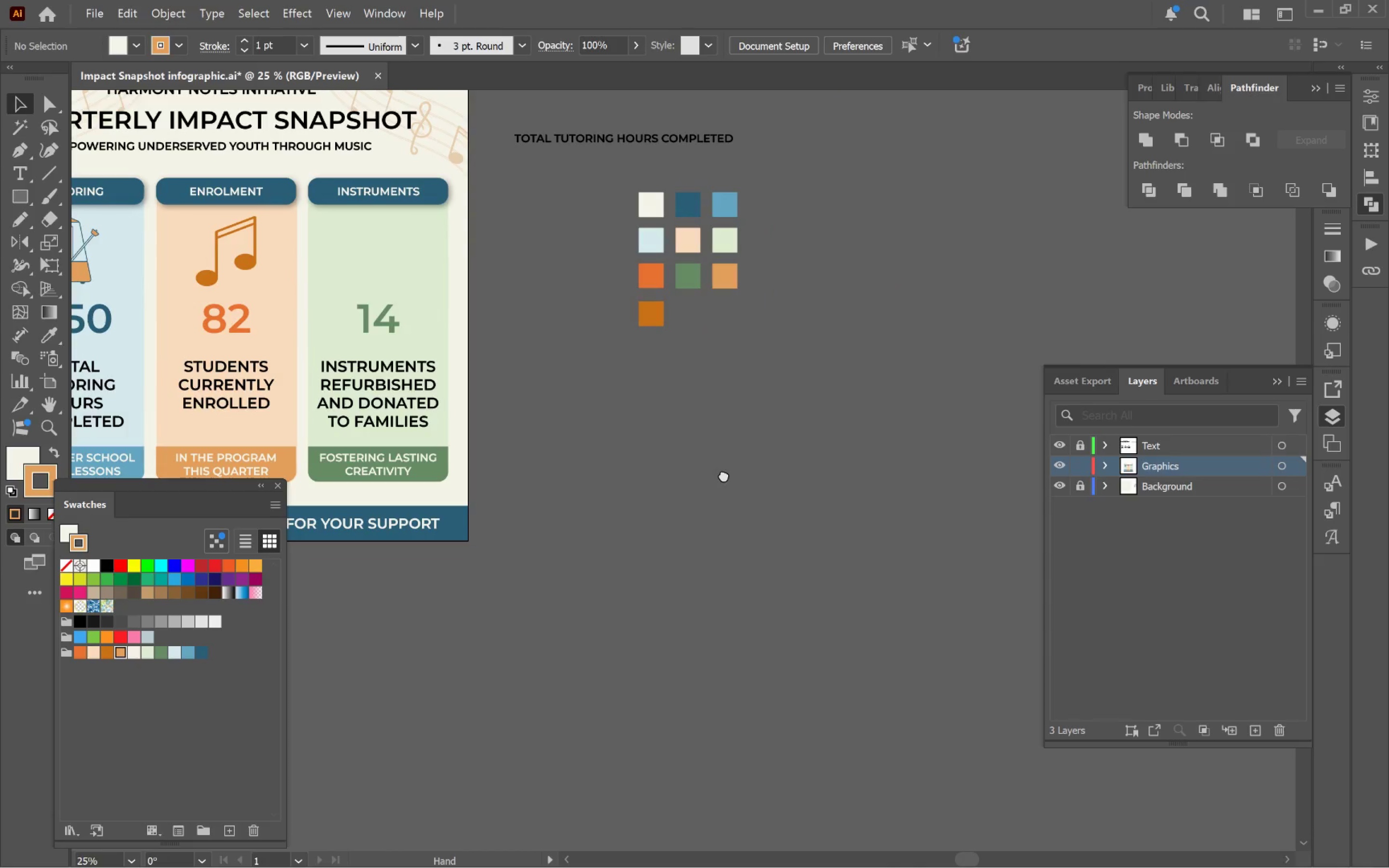 
key(Space)
 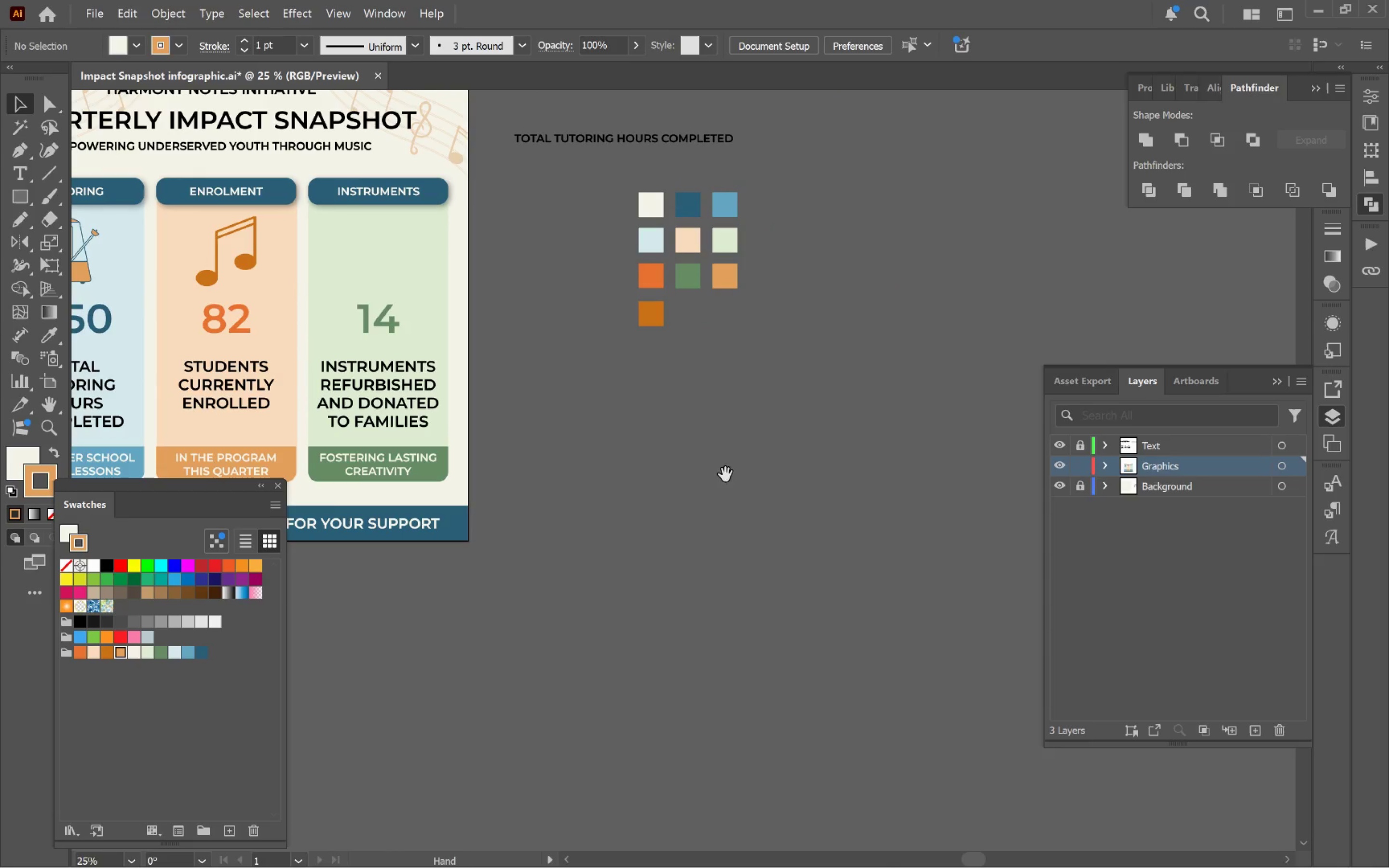 
key(Space)
 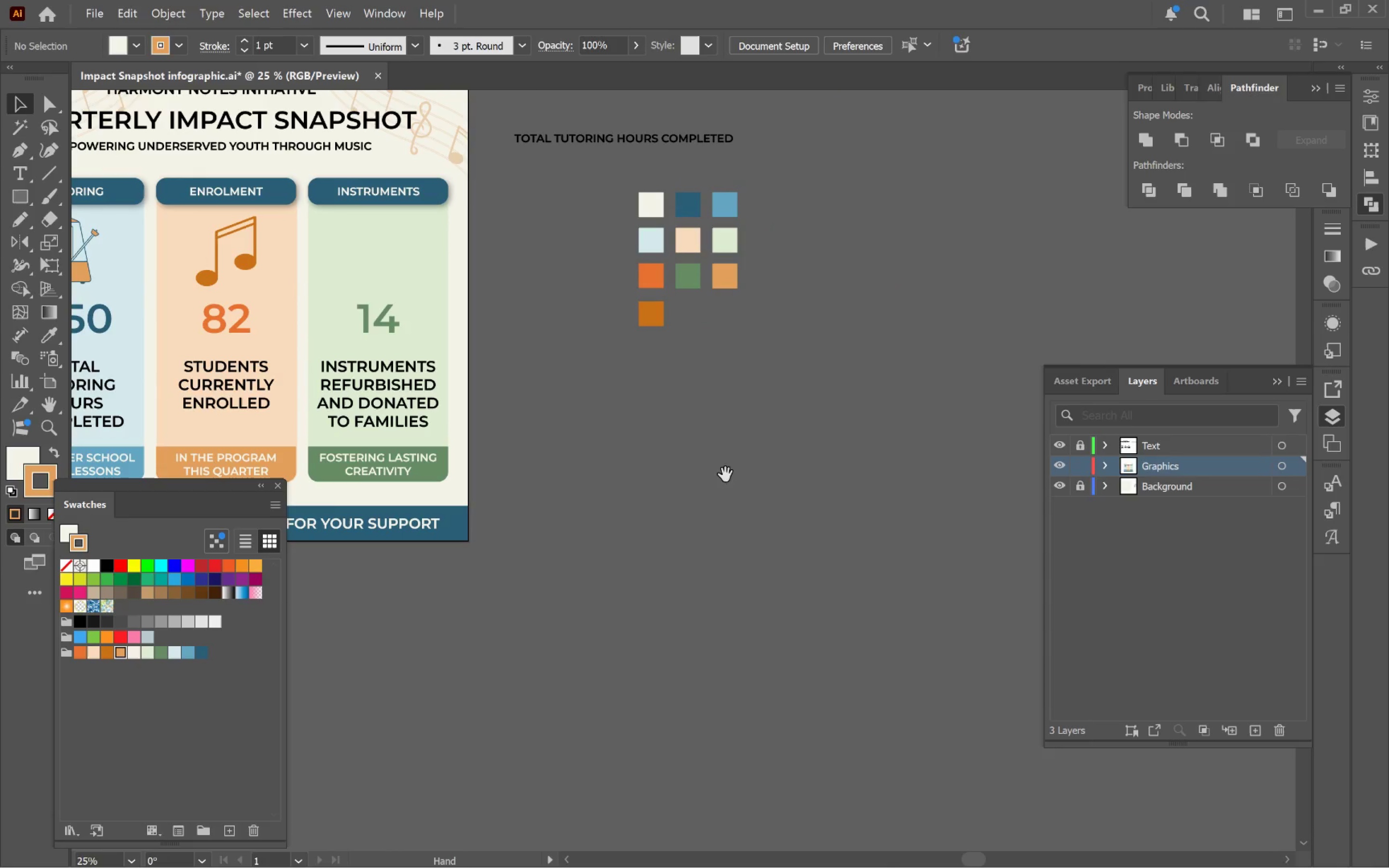 
key(Space)
 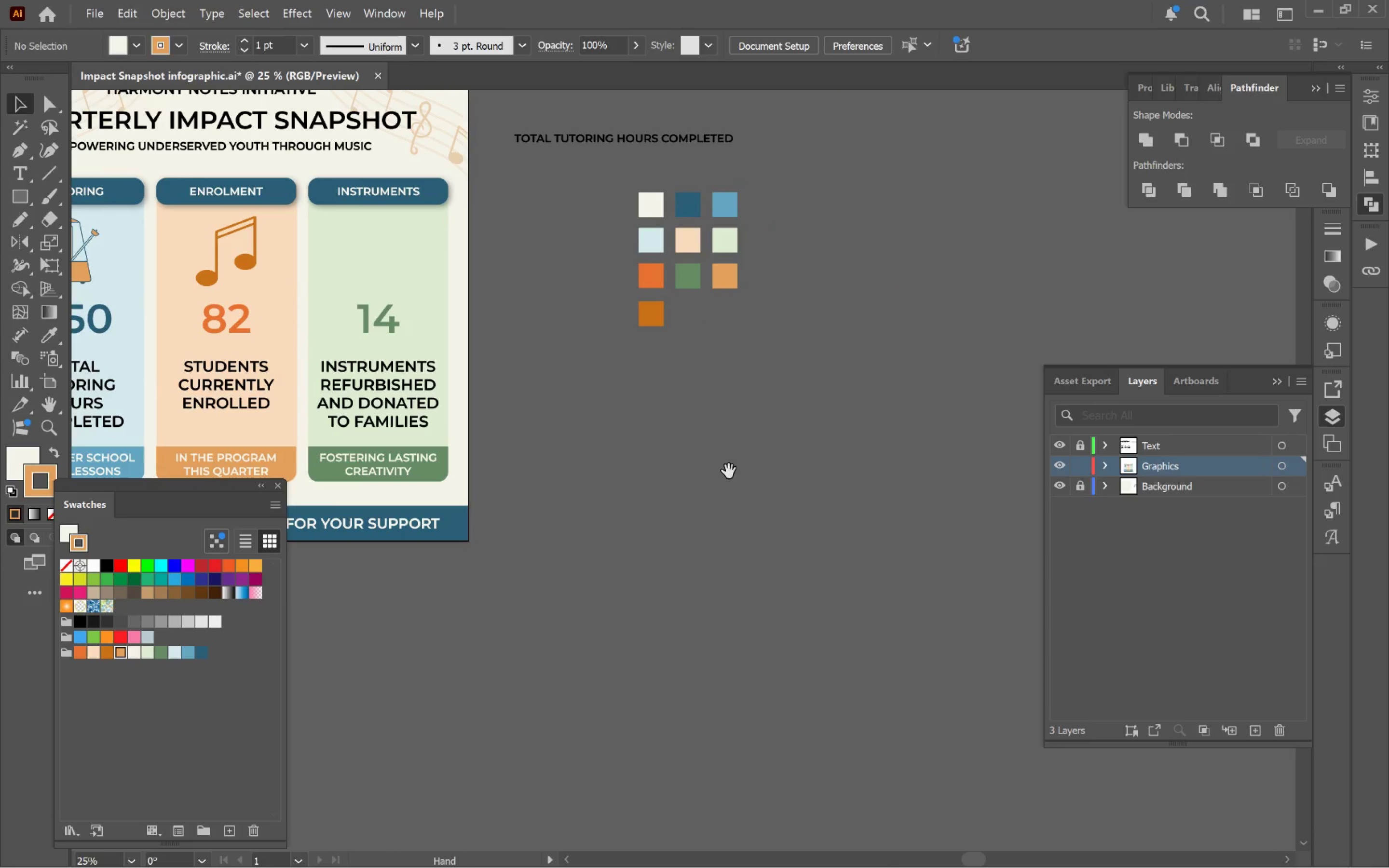 
key(Space)
 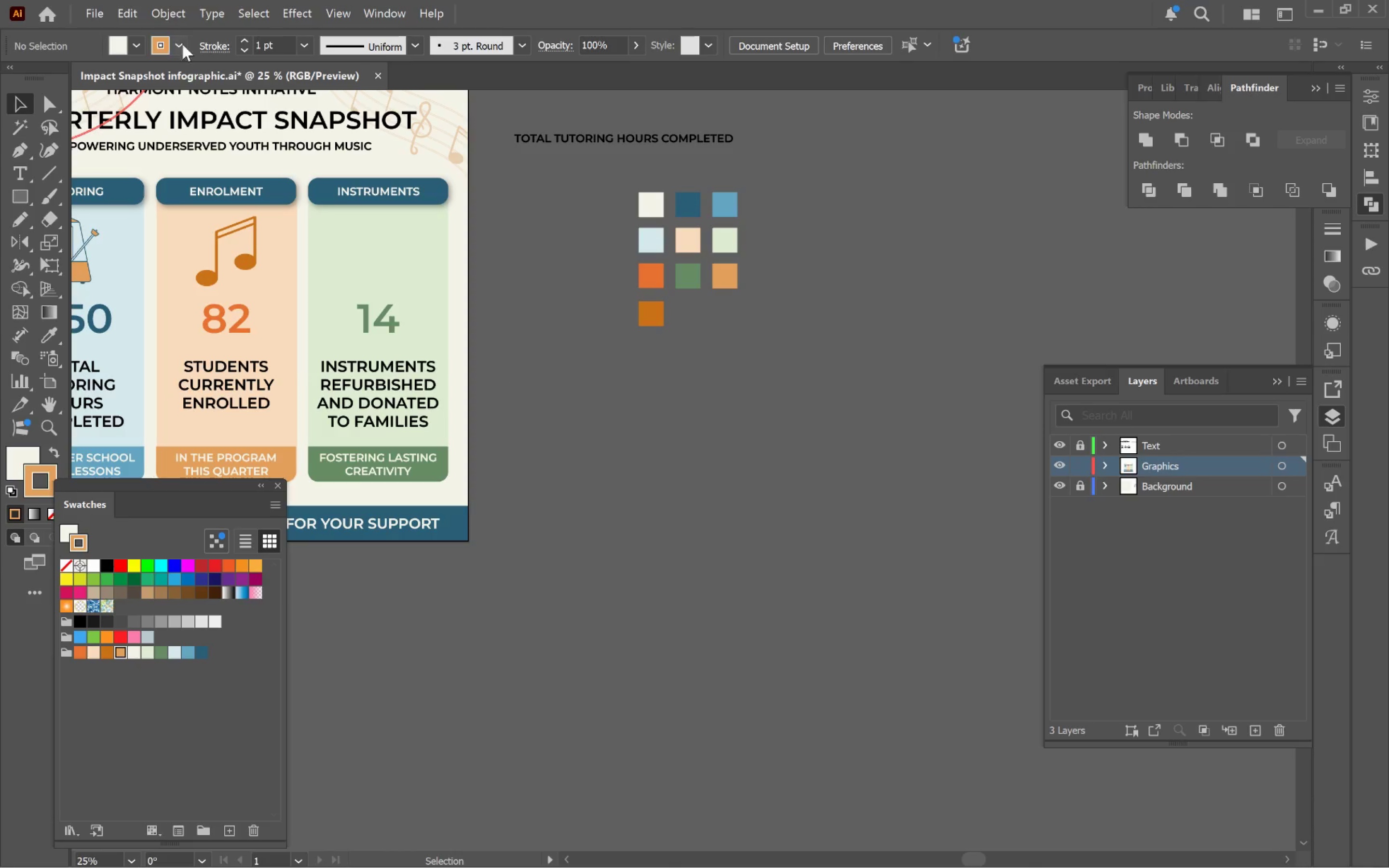 
hold_key(key=ShiftLeft, duration=0.72)
left_click([239, 41])
 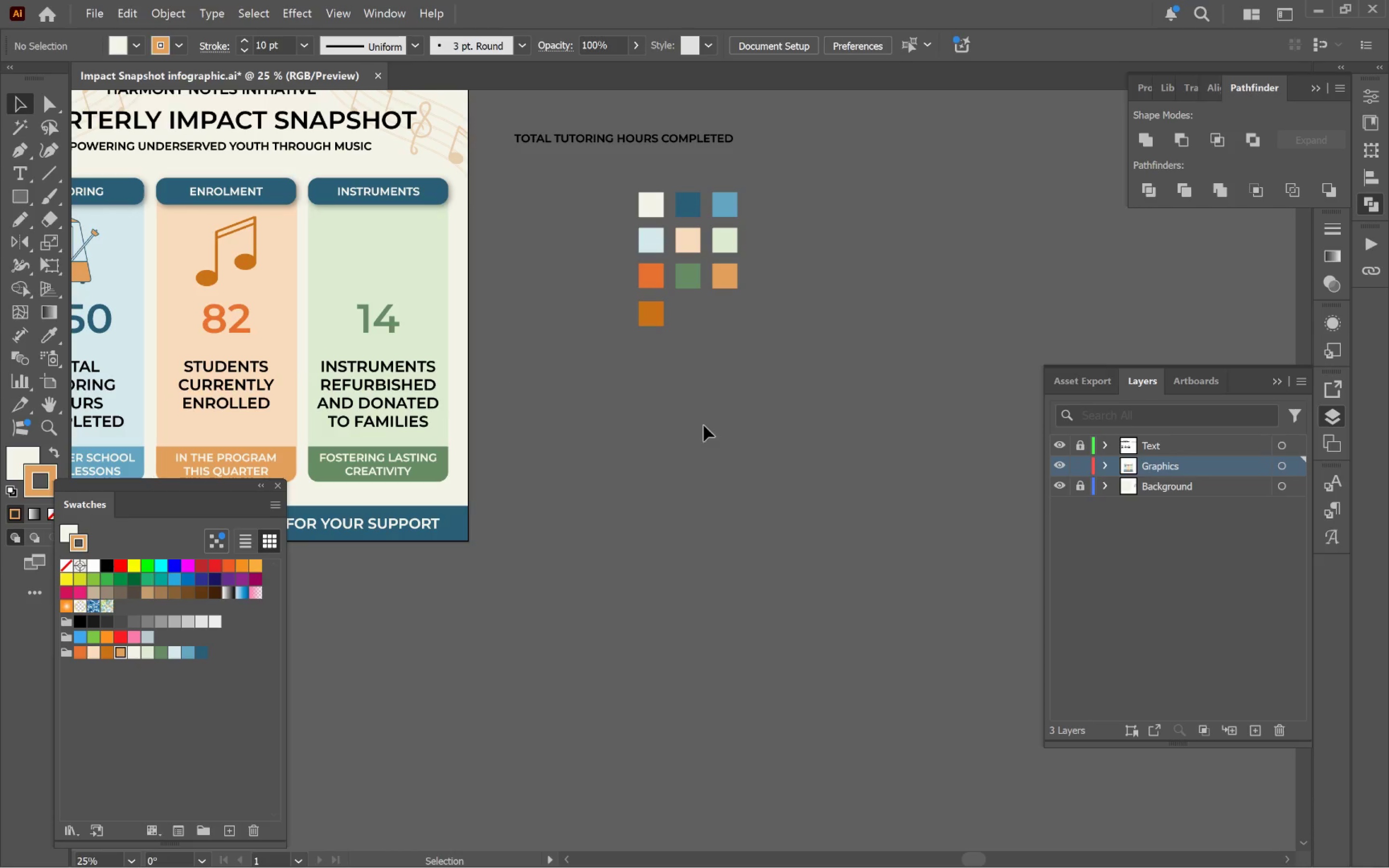 
hold_key(key=AltLeft, duration=0.34)
scroll: coordinate [702, 427], scroll_direction: up, amount: 2.0
 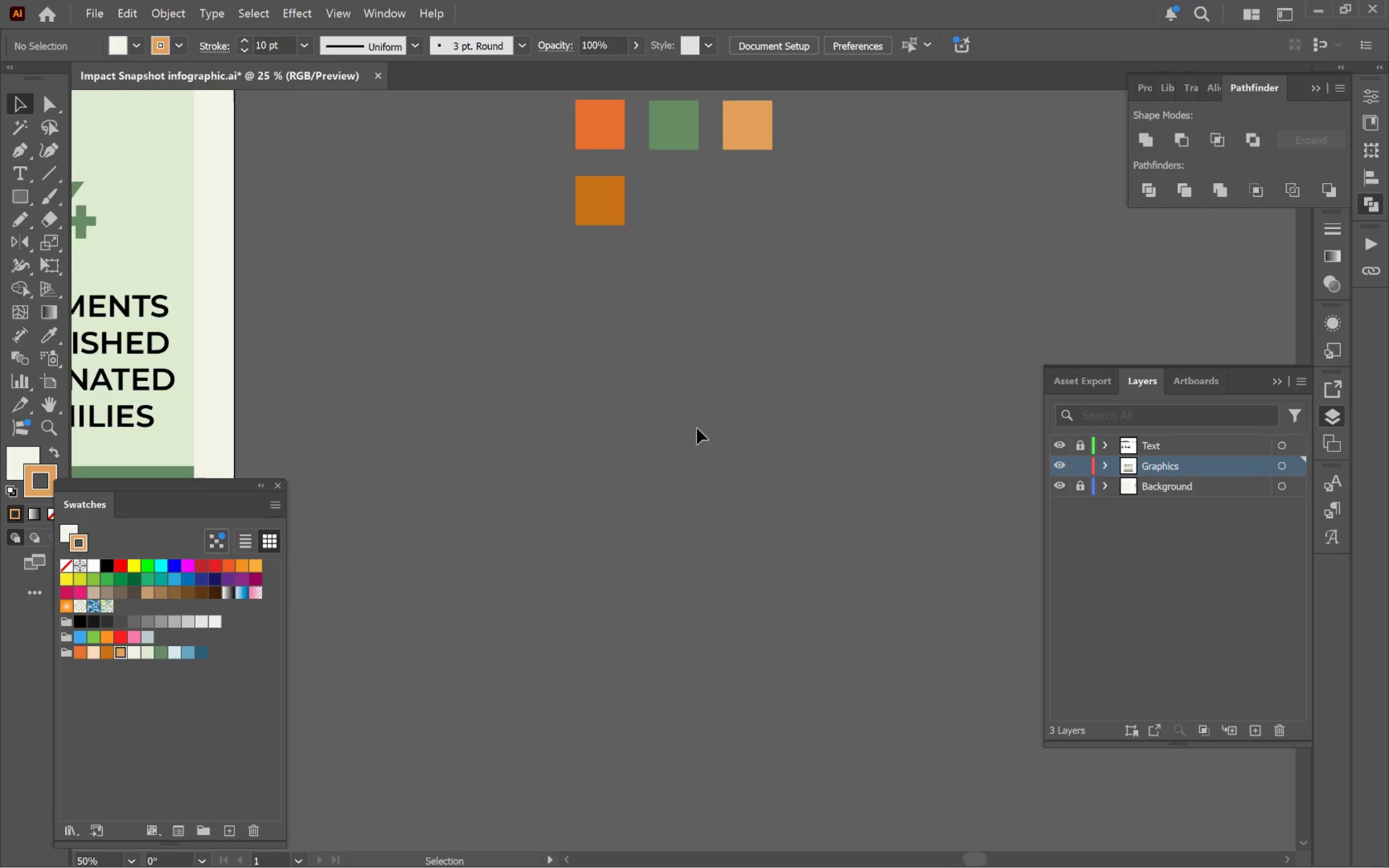 
hold_key(key=Space, duration=0.7)
 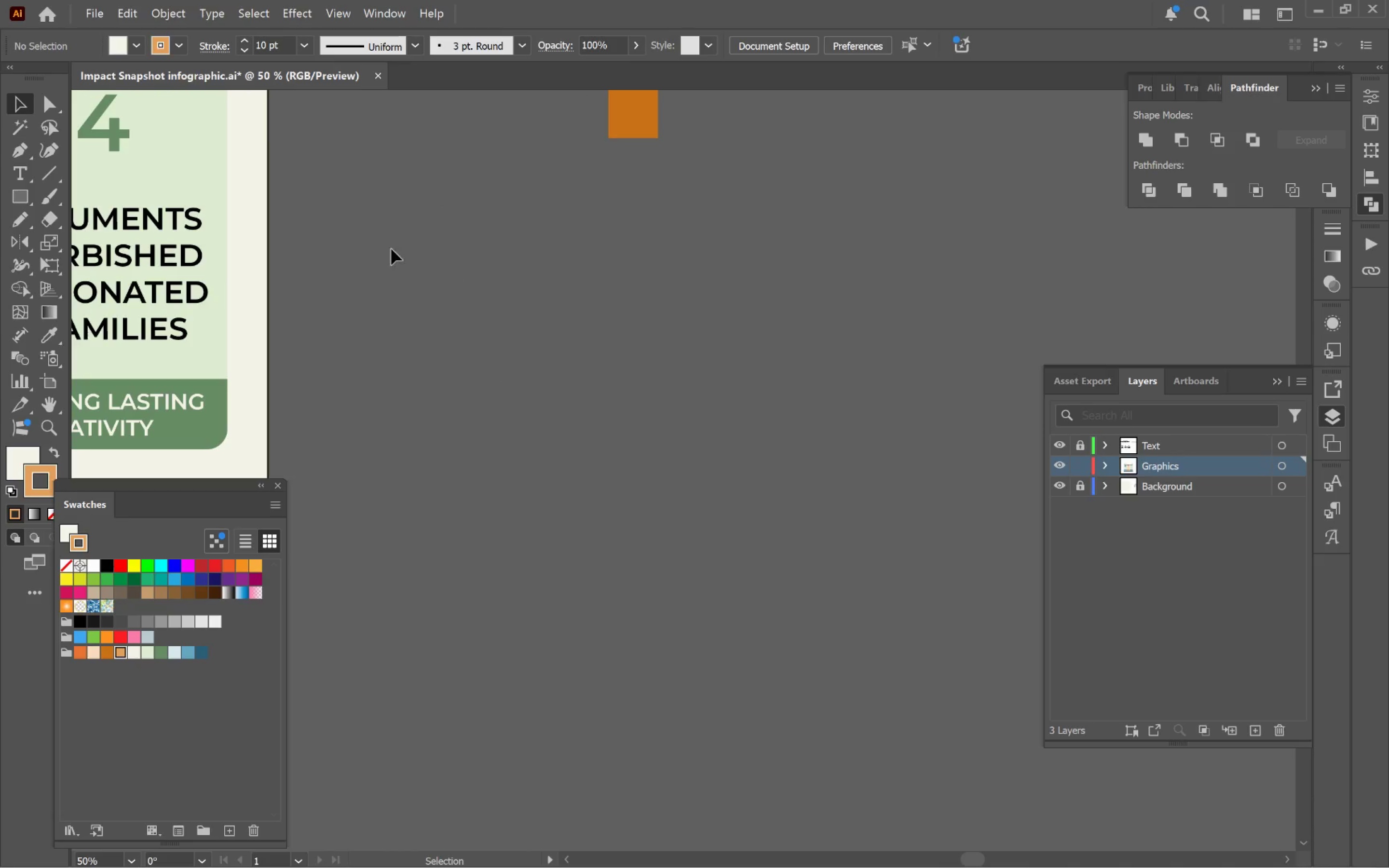 
left_click_drag(start_coordinate=[611, 391], to_coordinate=[644, 304])
 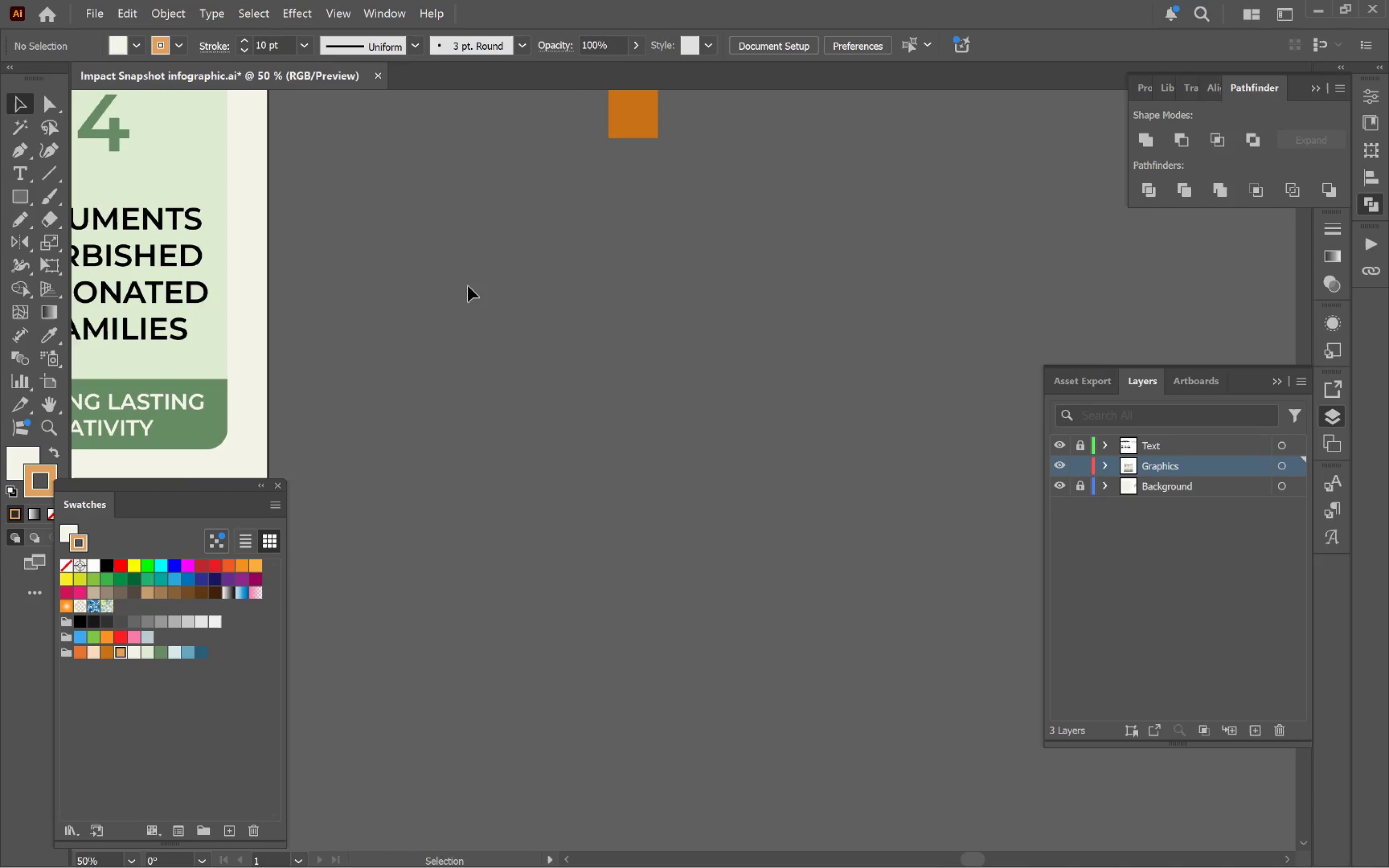 
left_click([466, 285])
 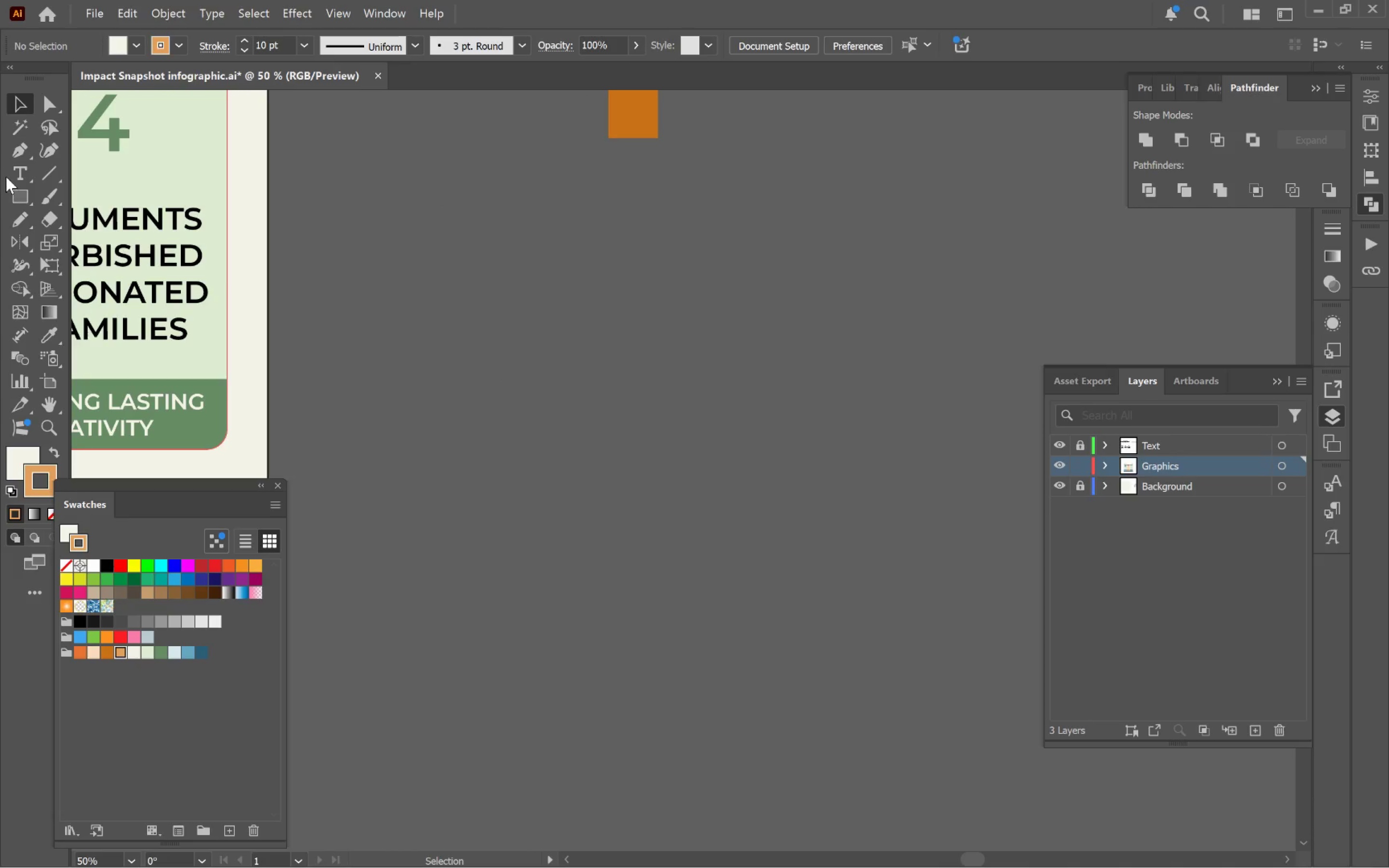 
left_click([15, 150])
 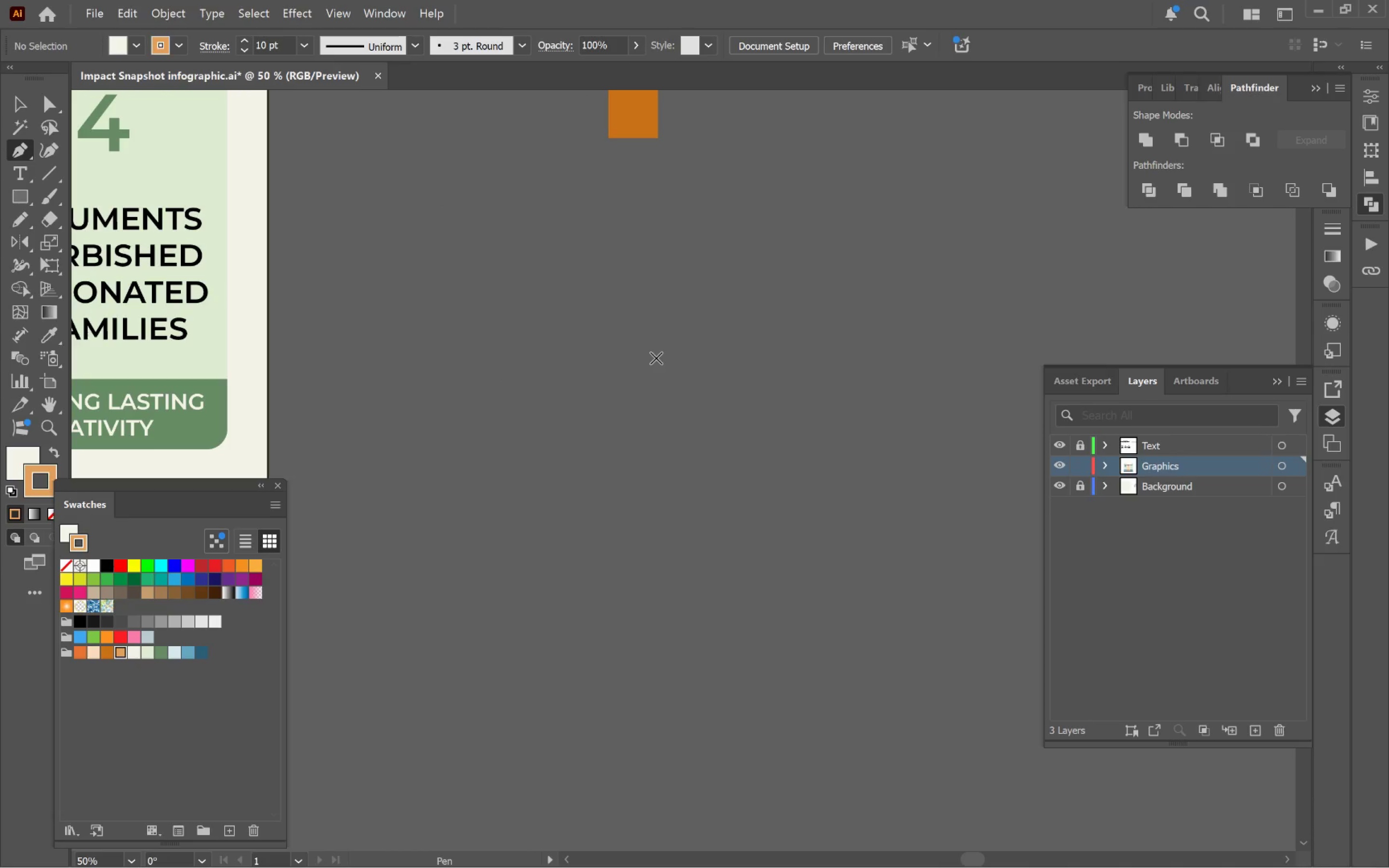 
left_click_drag(start_coordinate=[667, 345], to_coordinate=[592, 339])
 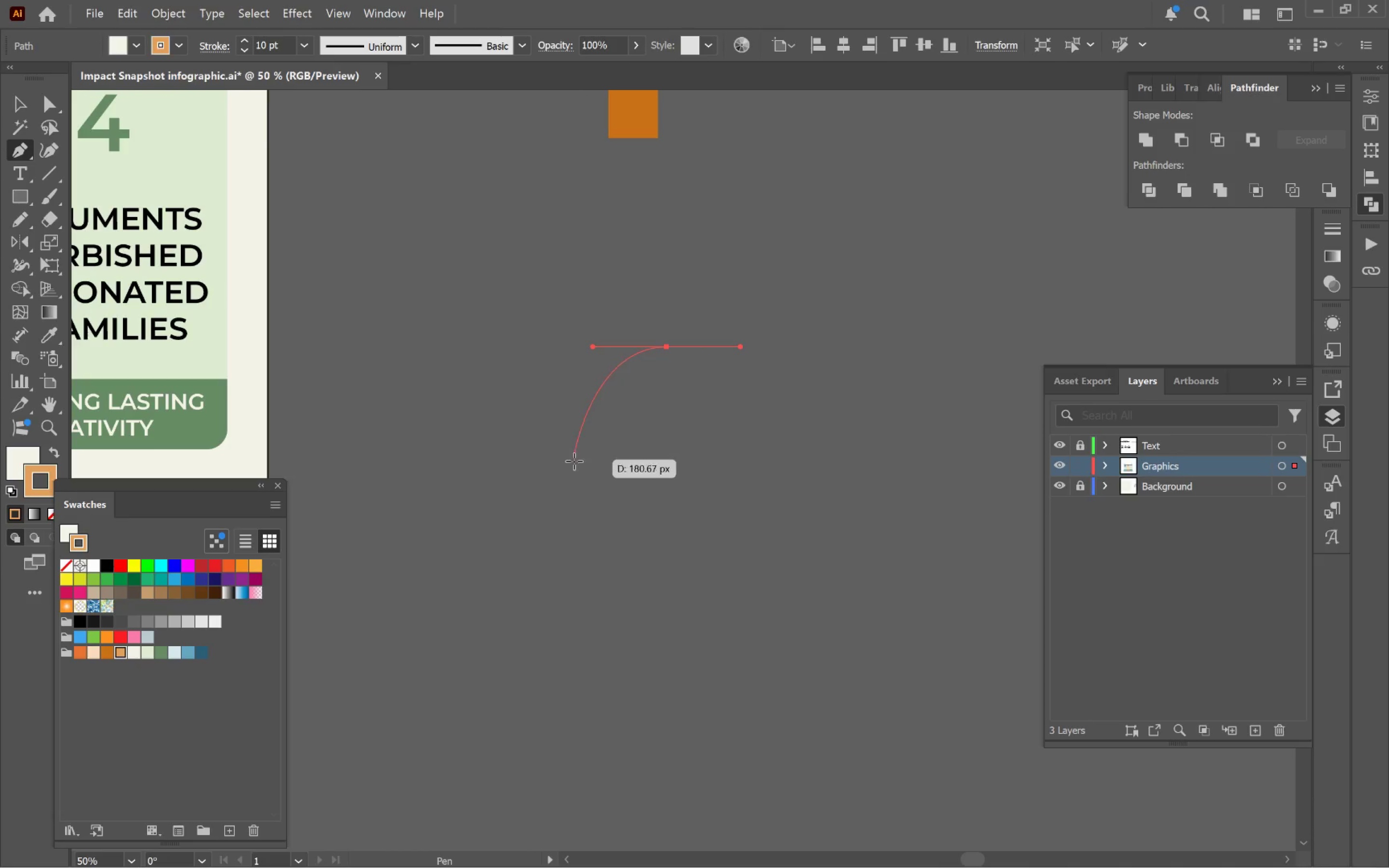 
hold_key(key=ShiftLeft, duration=1.04)
 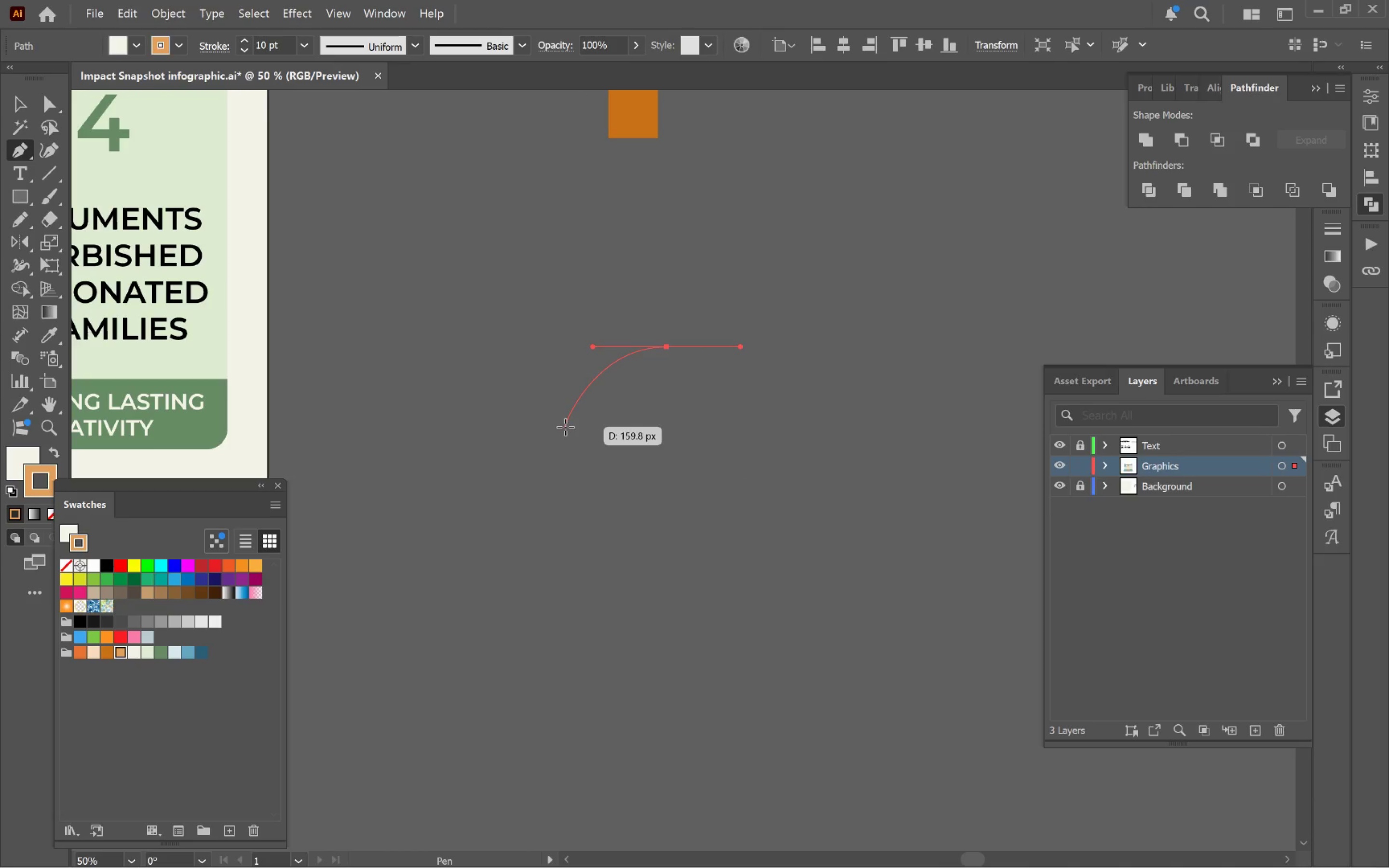 
hold_key(key=Space, duration=0.73)
 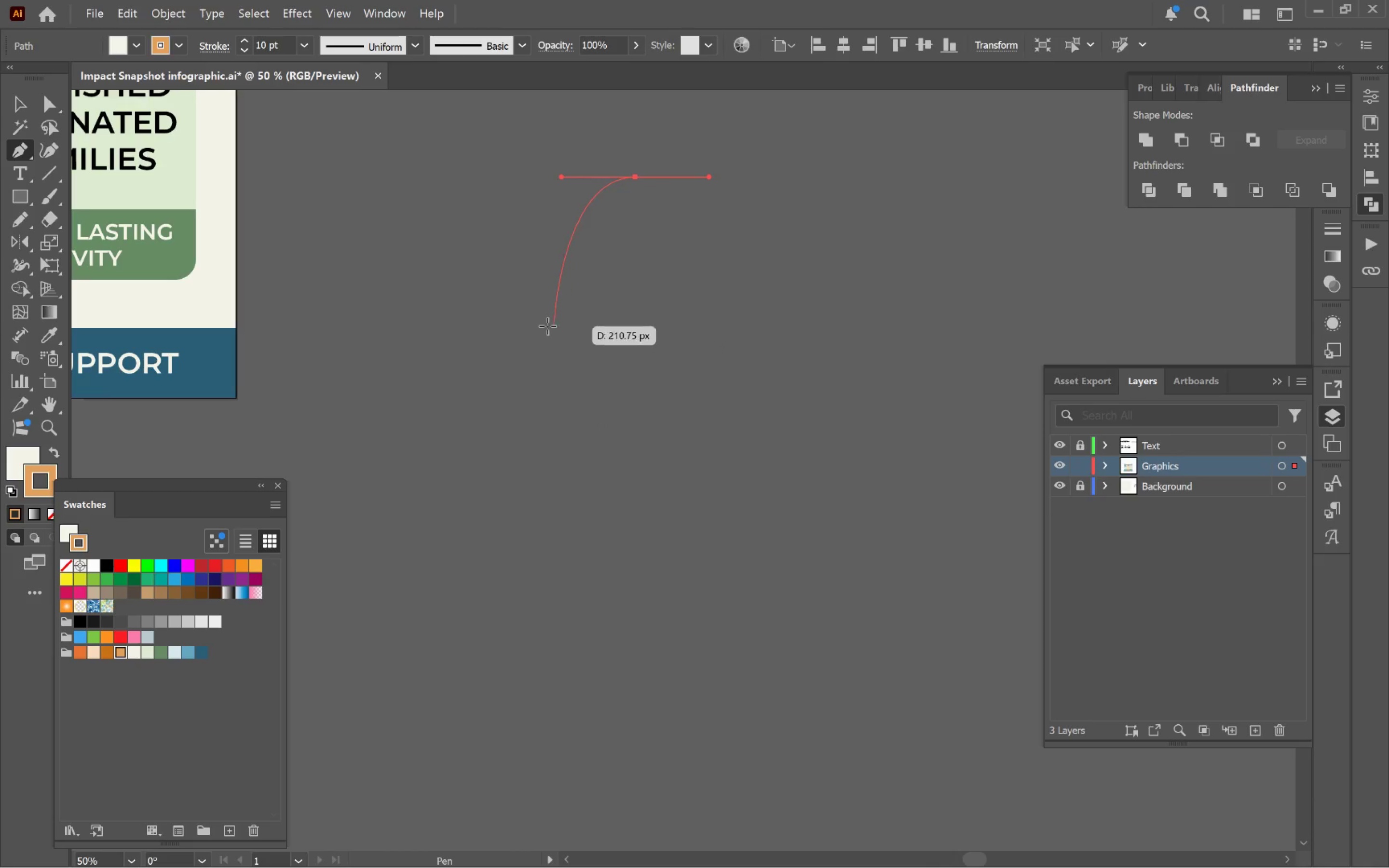 
left_click_drag(start_coordinate=[607, 471], to_coordinate=[576, 300])
 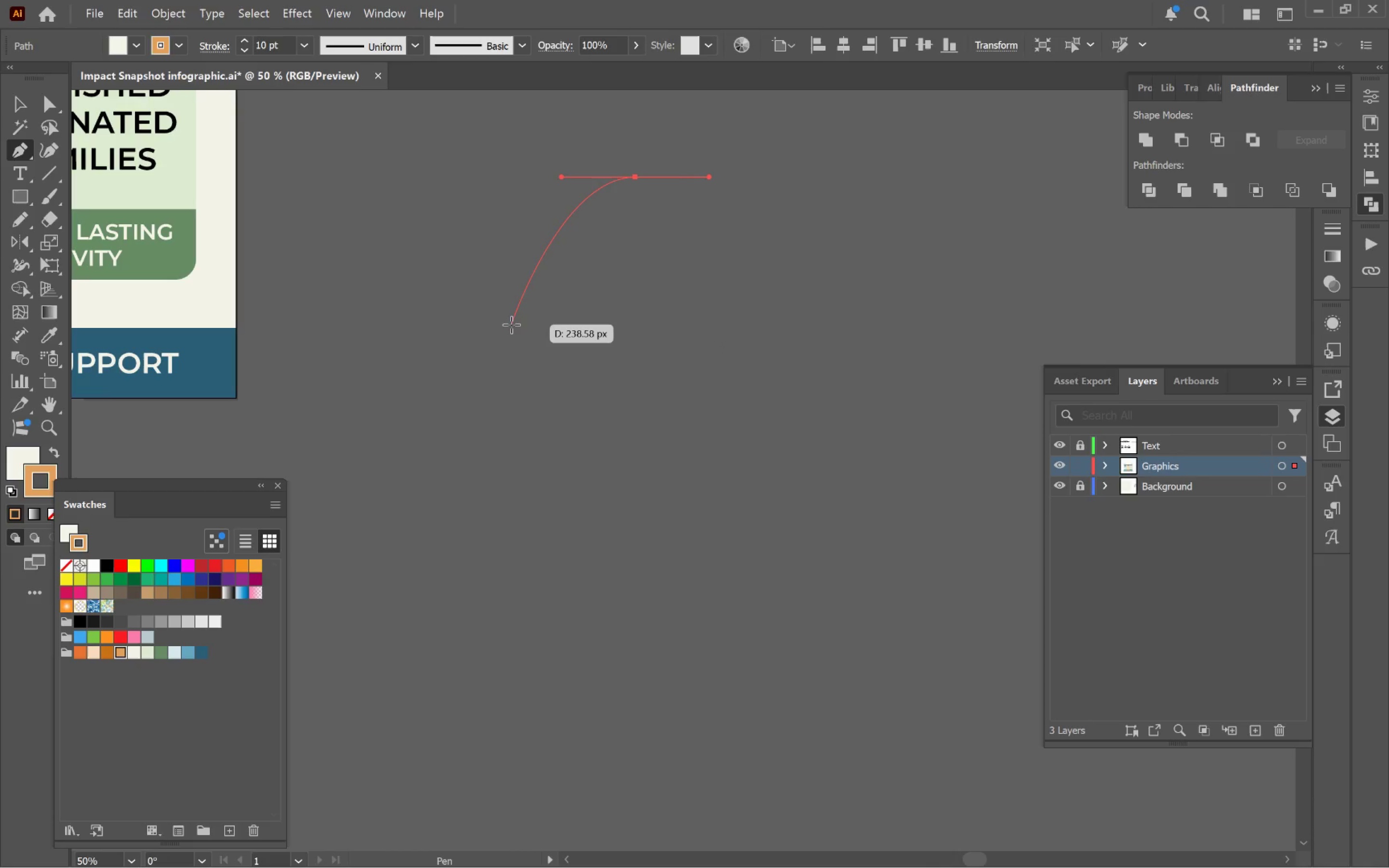 
left_click_drag(start_coordinate=[511, 325], to_coordinate=[509, 417])
 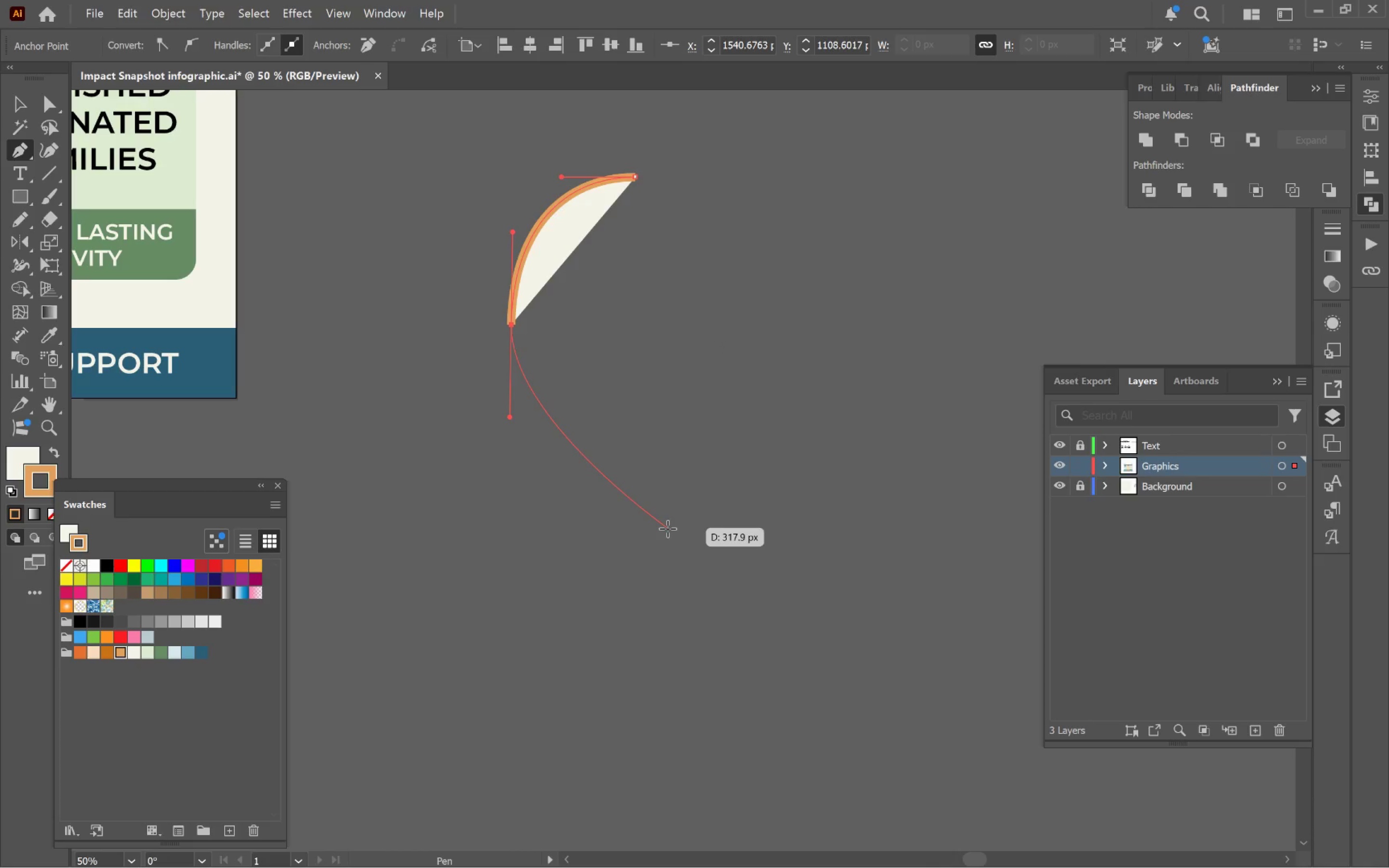 
hold_key(key=AltLeft, duration=0.32)
 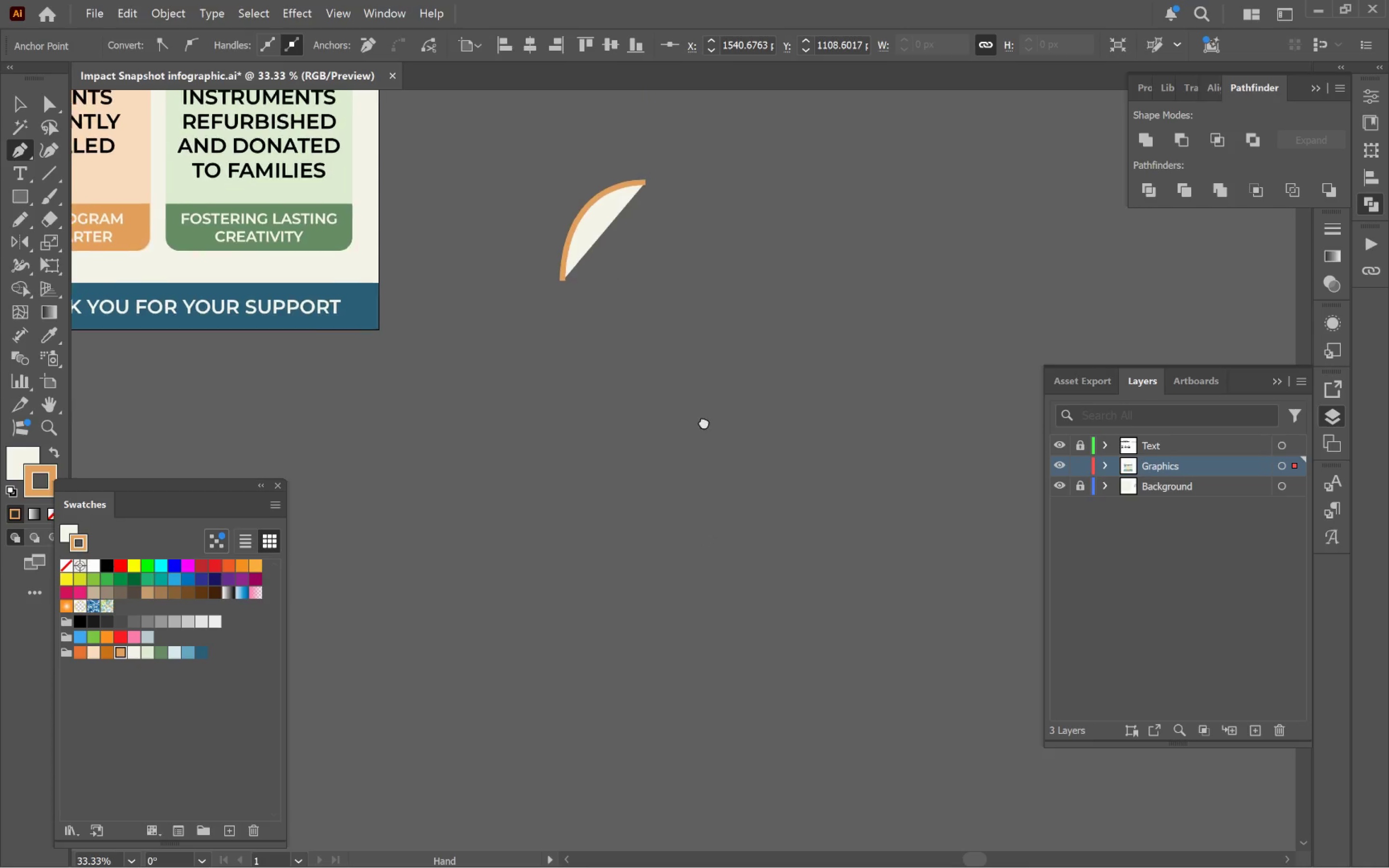 
hold_key(key=Space, duration=0.58)
 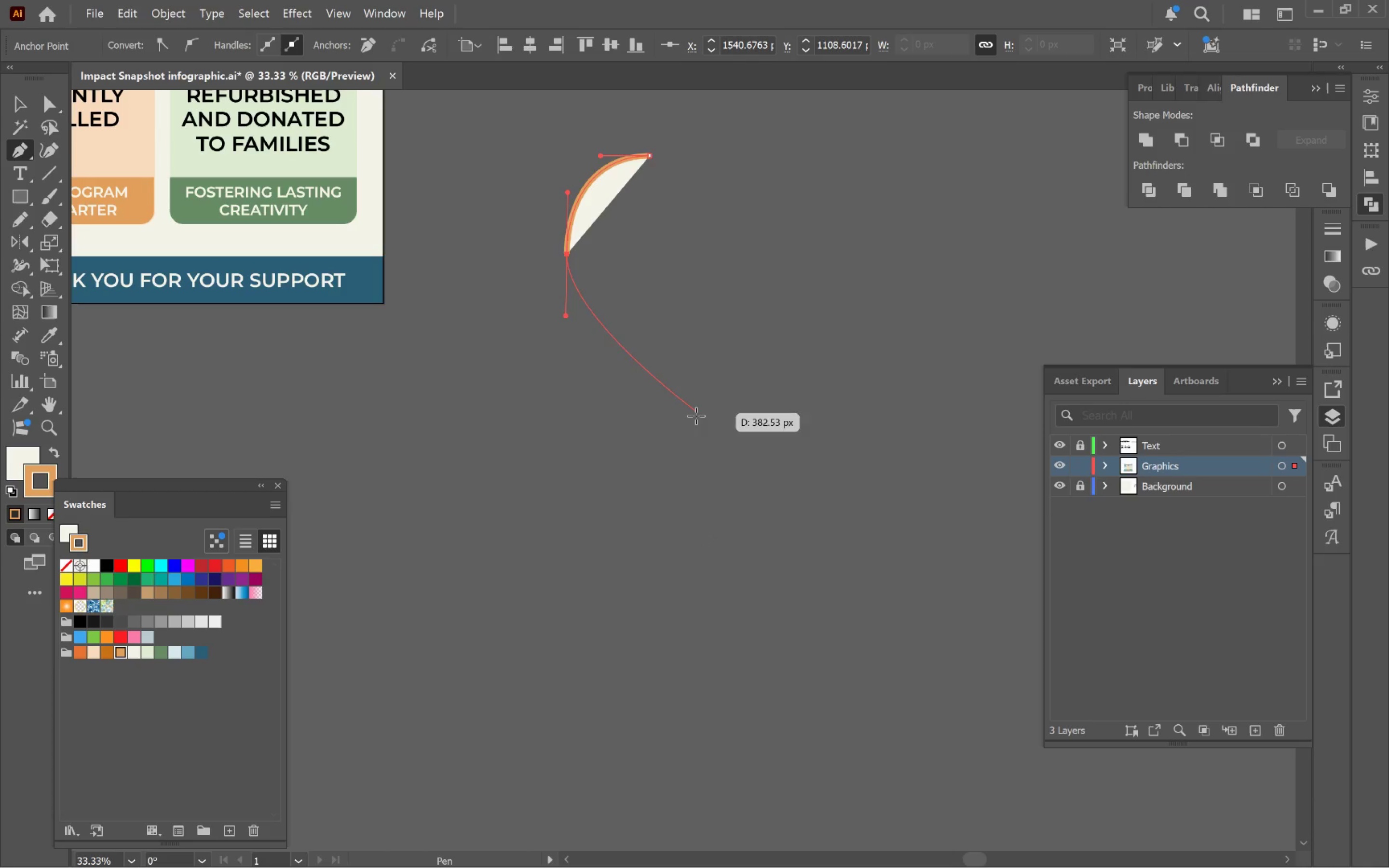 
left_click_drag(start_coordinate=[716, 565], to_coordinate=[706, 405])
 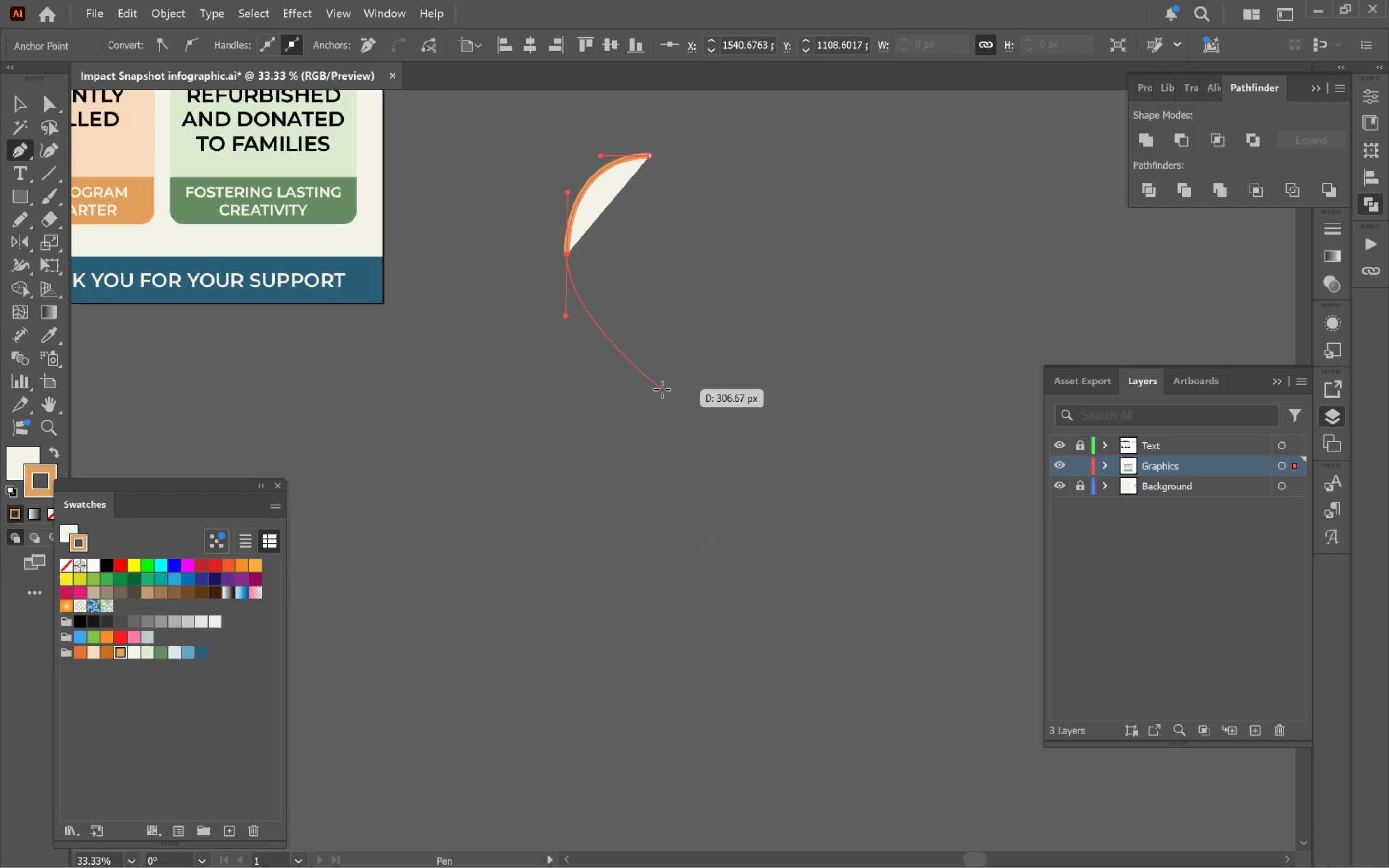 
scroll: coordinate [707, 594], scroll_direction: down, amount: 1.0
 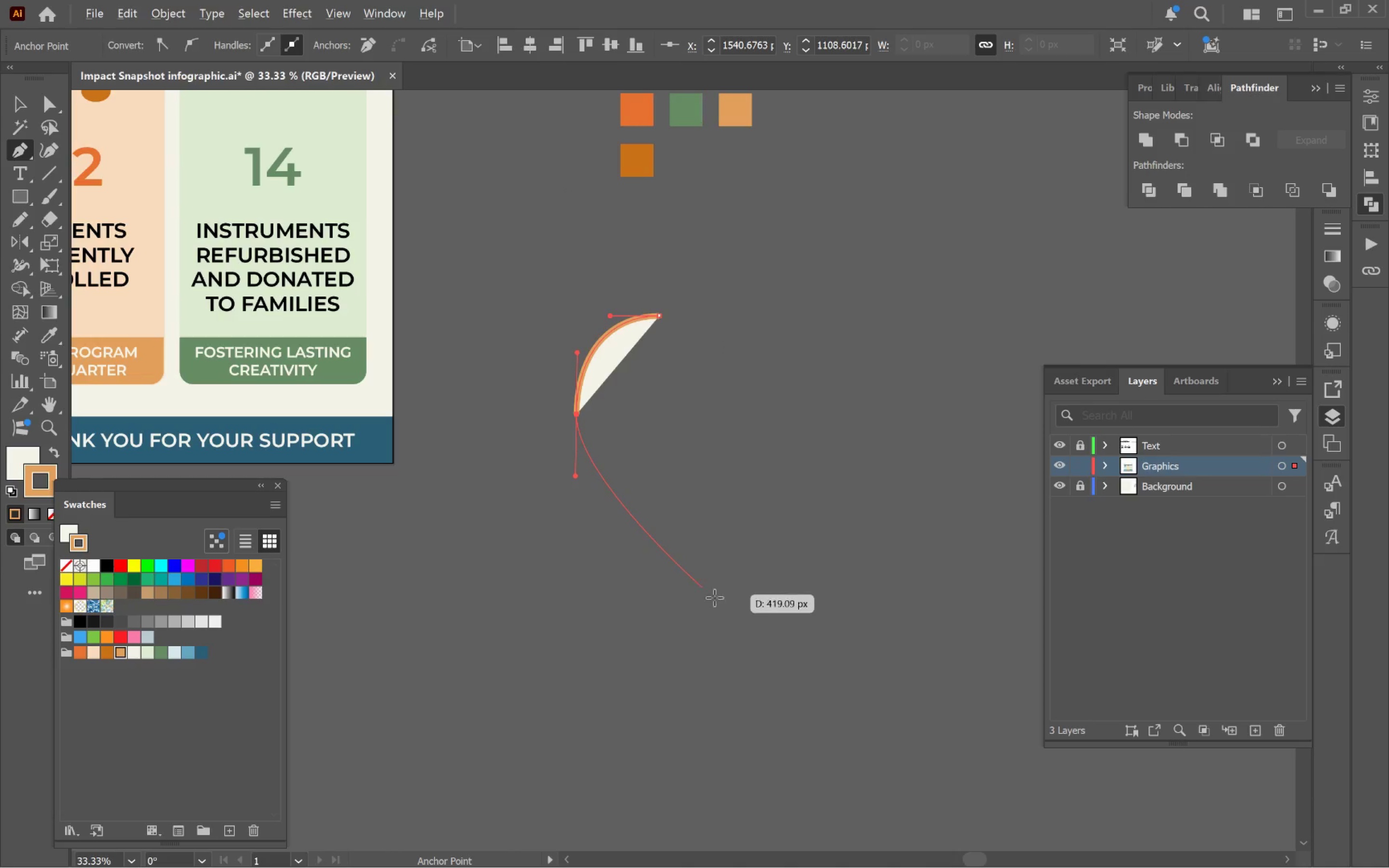 
left_click_drag(start_coordinate=[661, 393], to_coordinate=[643, 497])
 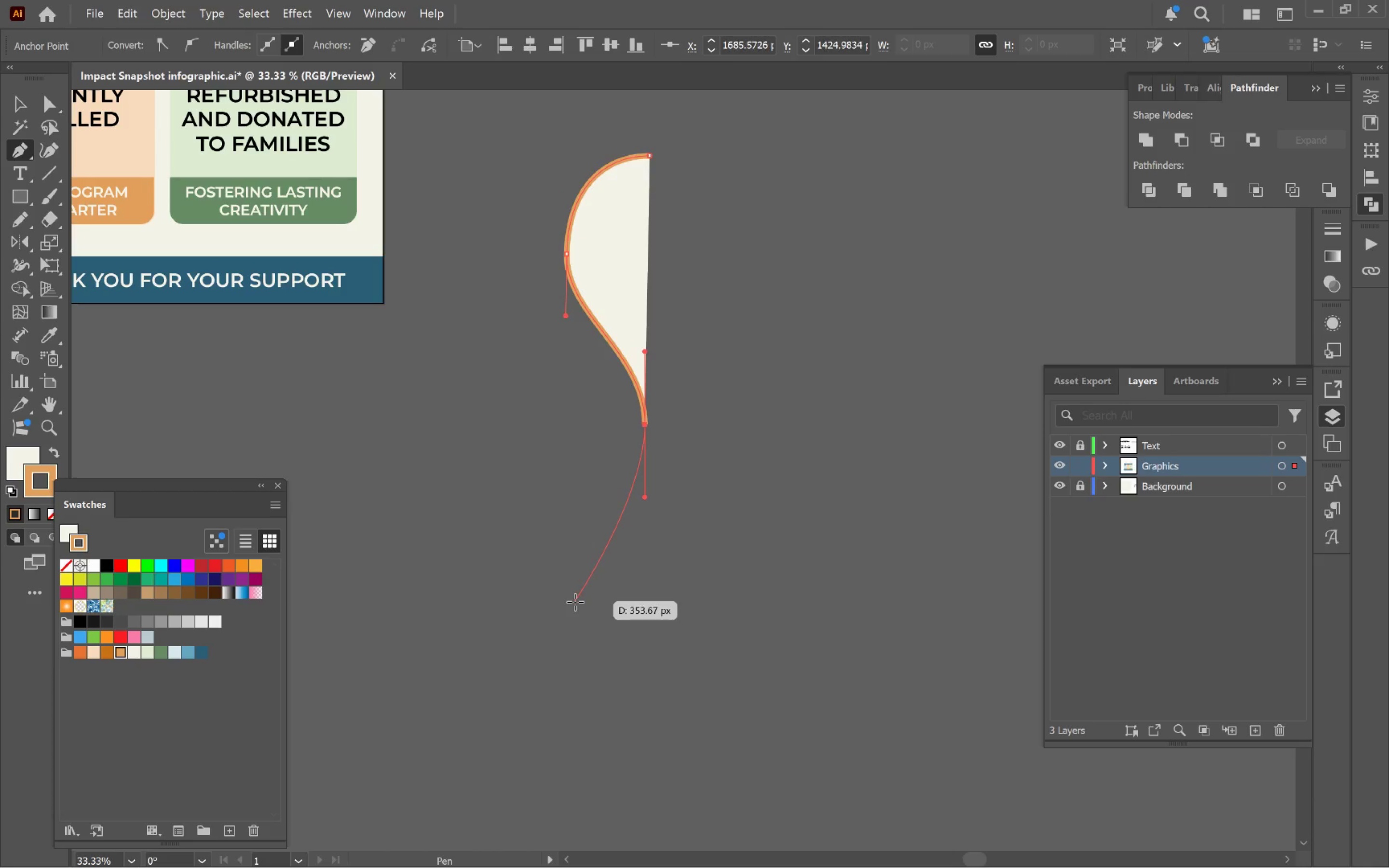 
hold_key(key=Space, duration=1.51)
 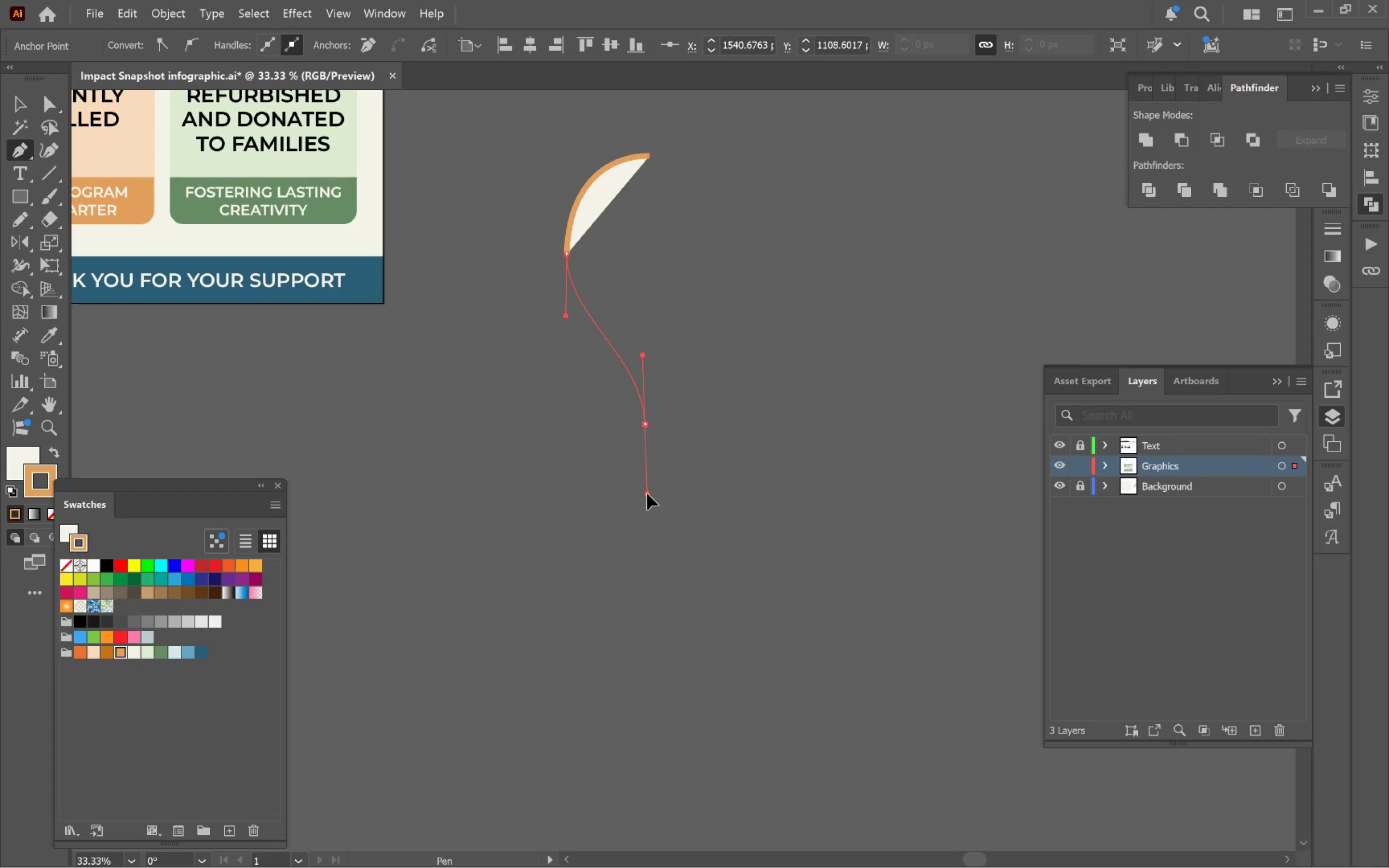 
hold_key(key=Space, duration=0.68)
 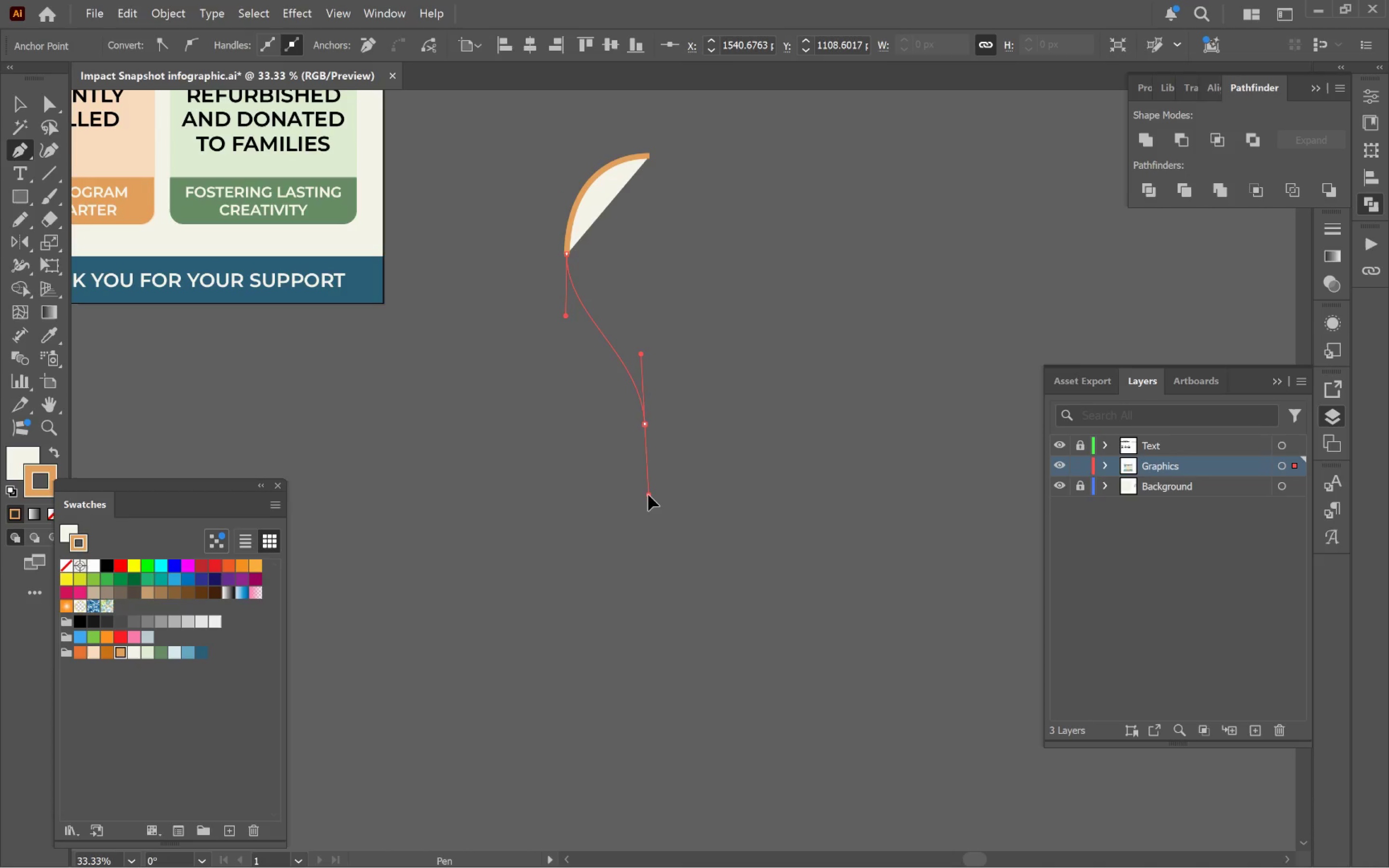 
hold_key(key=ShiftLeft, duration=0.95)
 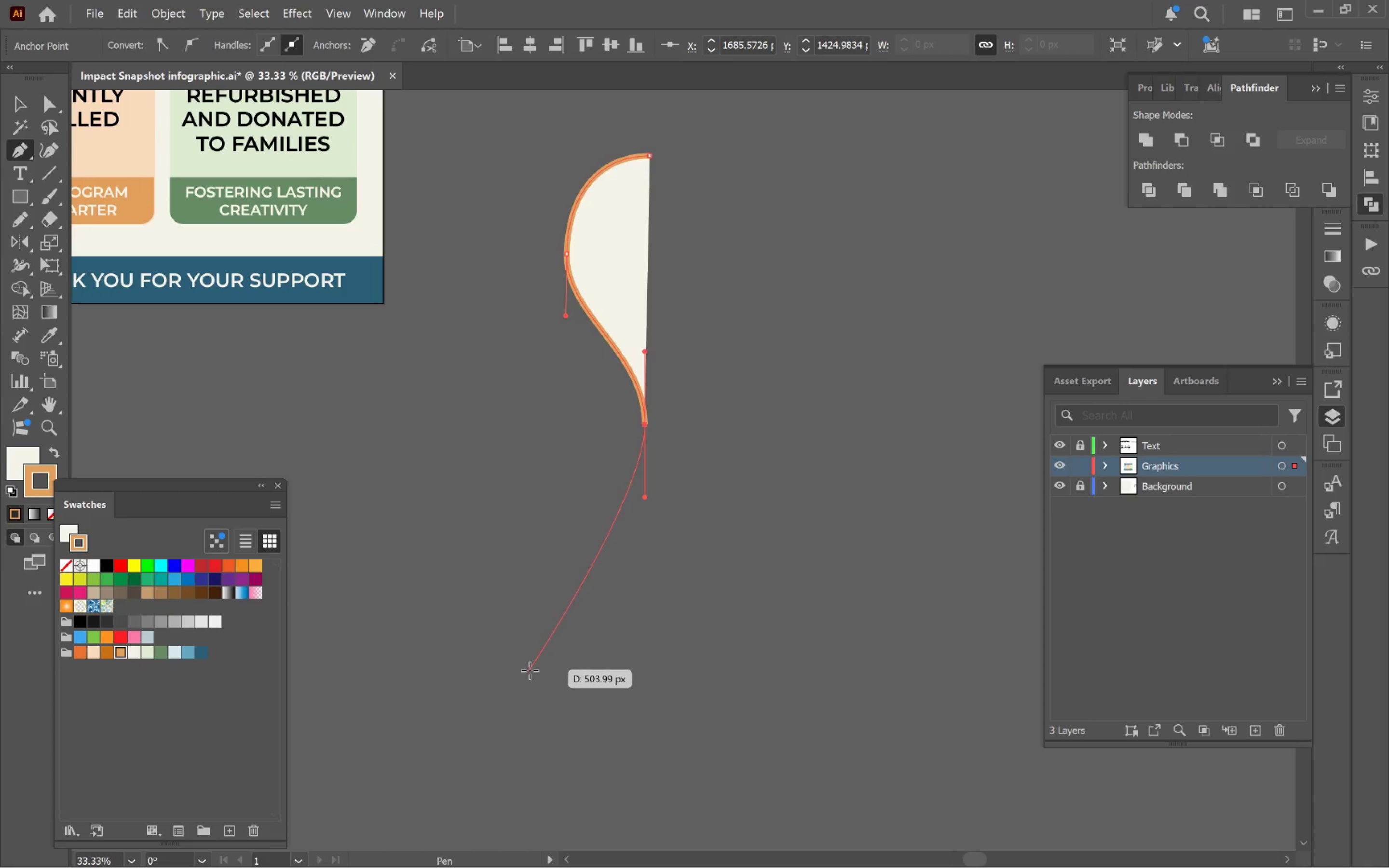 
key(Alt+AltLeft)
 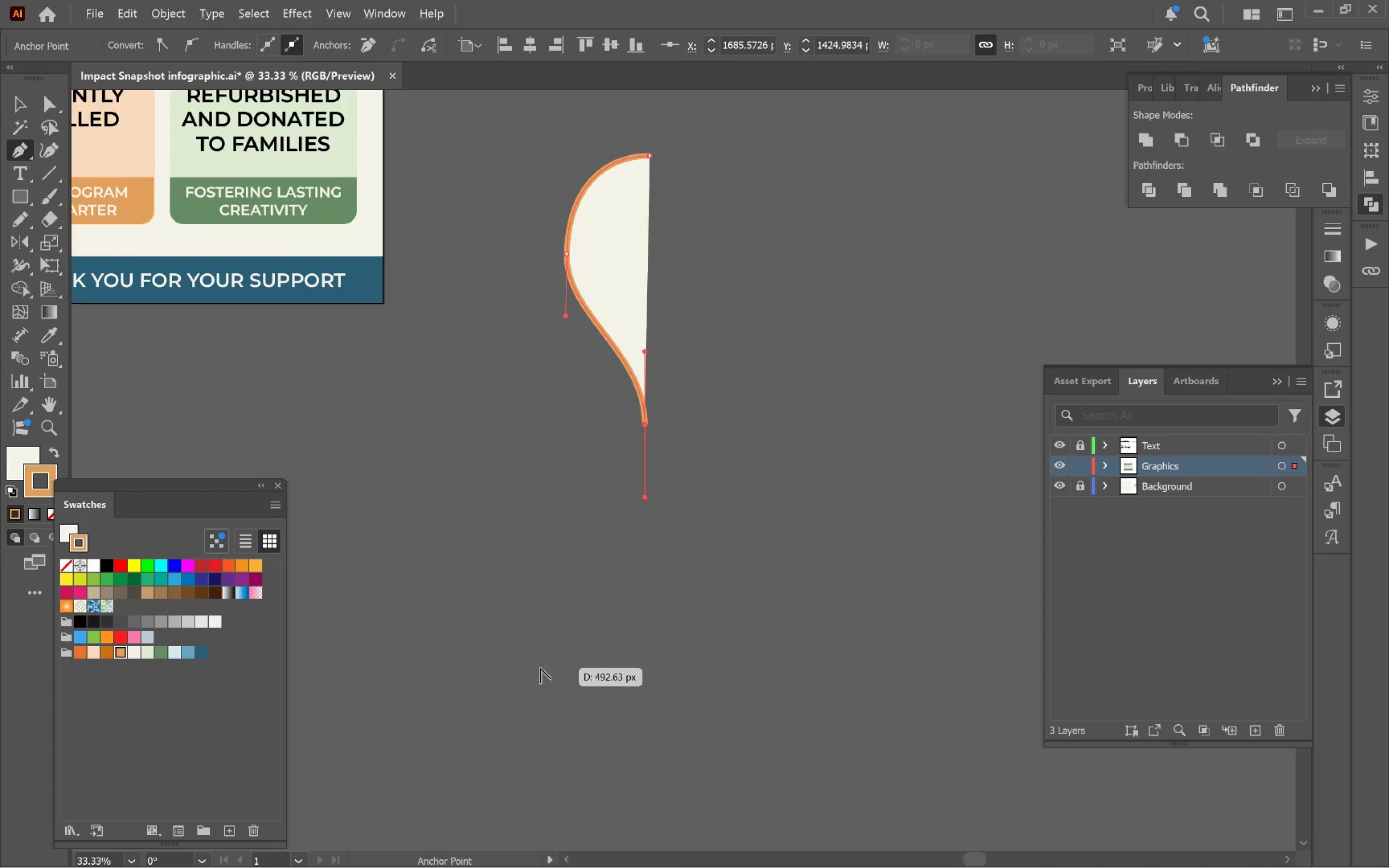 
hold_key(key=Space, duration=0.64)
 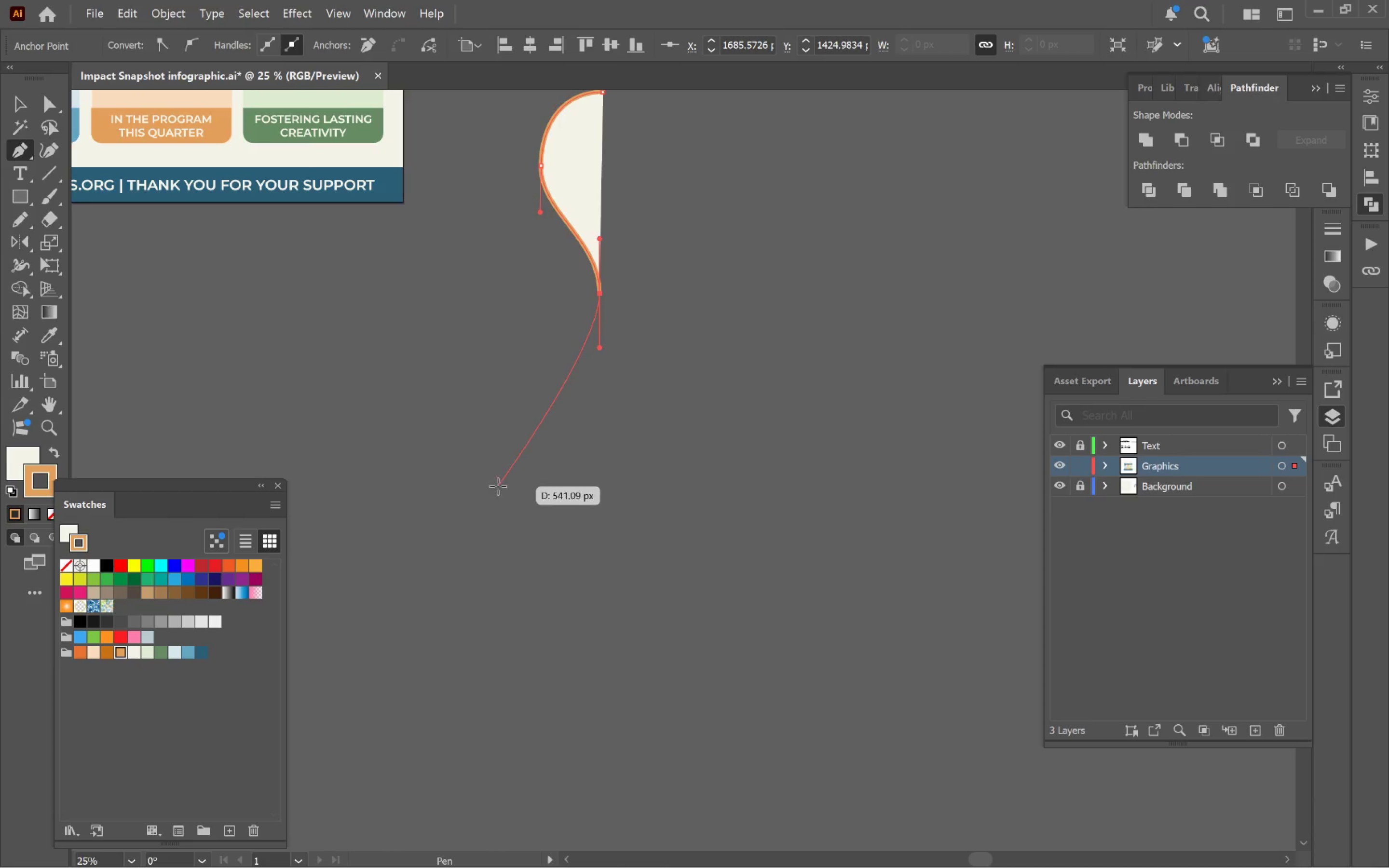 
scroll: coordinate [540, 668], scroll_direction: down, amount: 1.0
 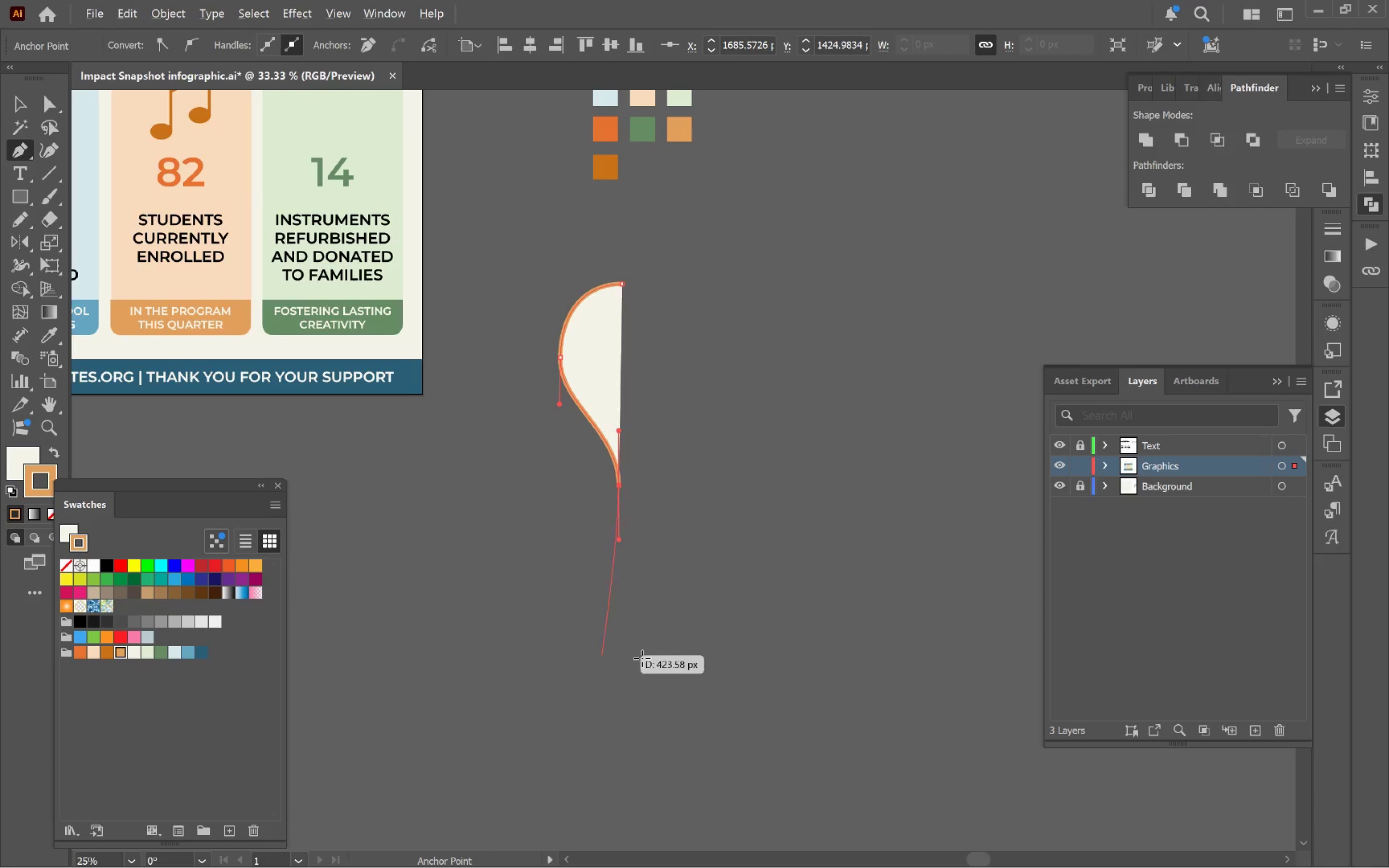 
left_click_drag(start_coordinate=[682, 643], to_coordinate=[664, 451])
 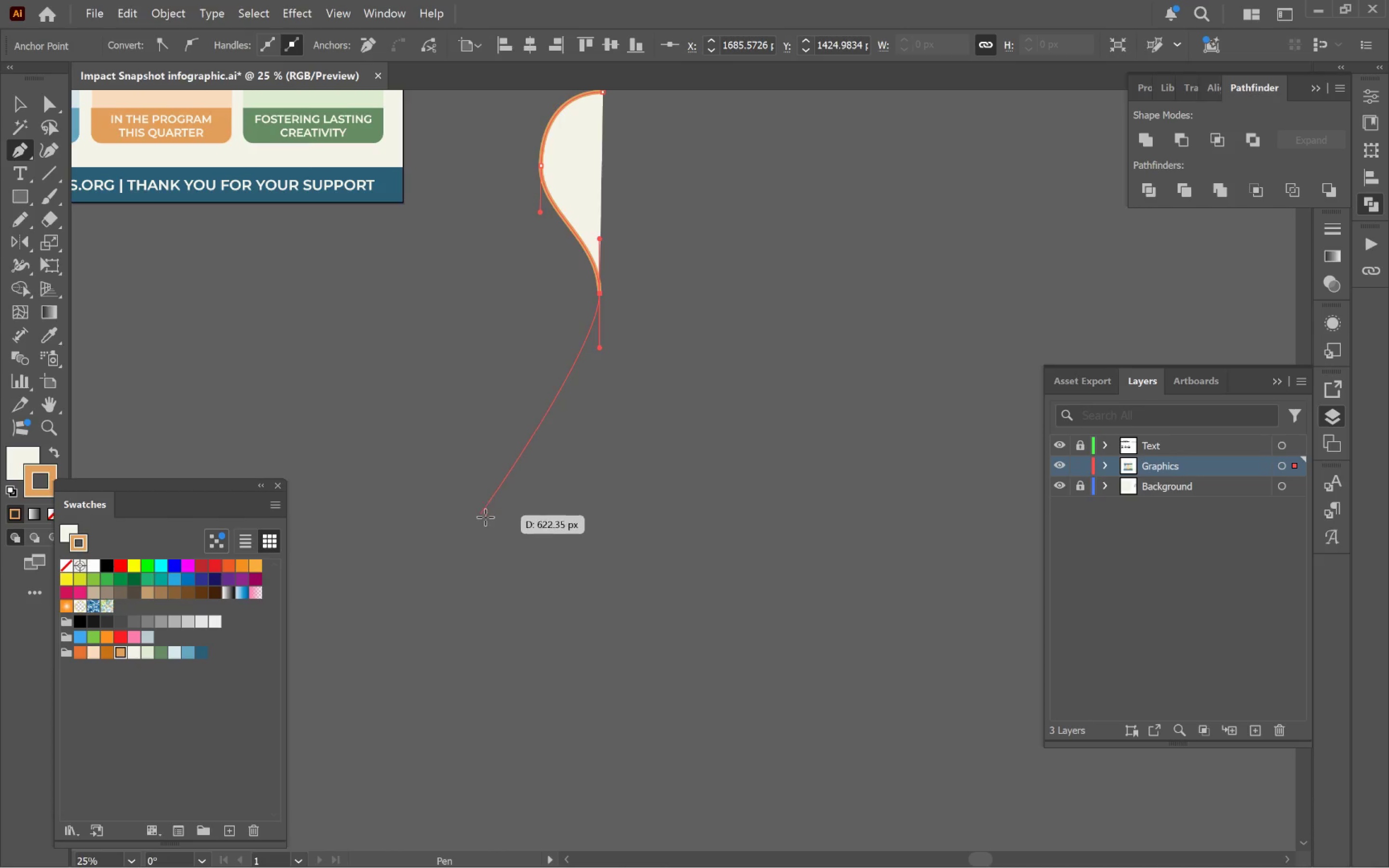 
left_click_drag(start_coordinate=[494, 522], to_coordinate=[495, 672])
 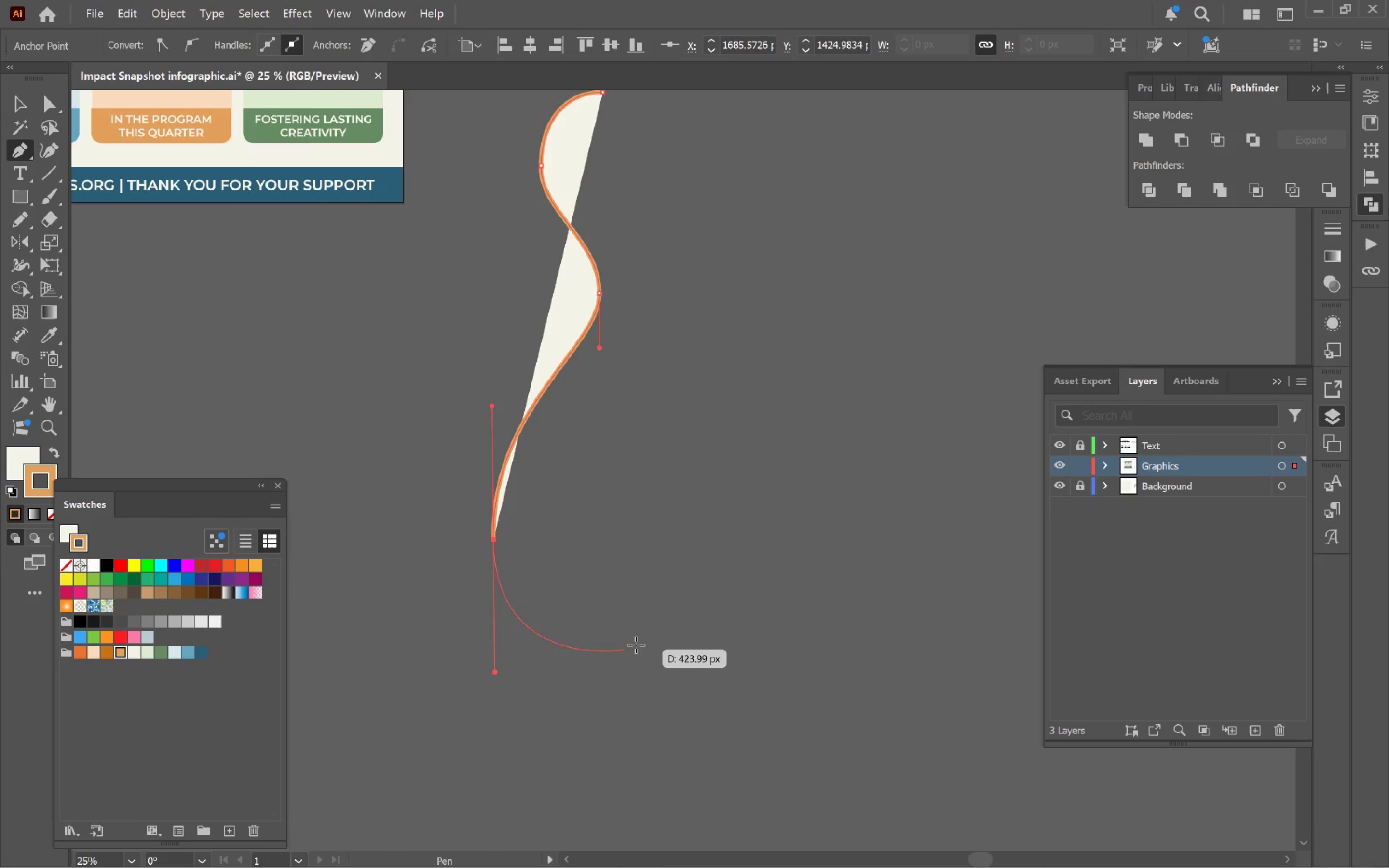 
hold_key(key=Space, duration=1.53)
 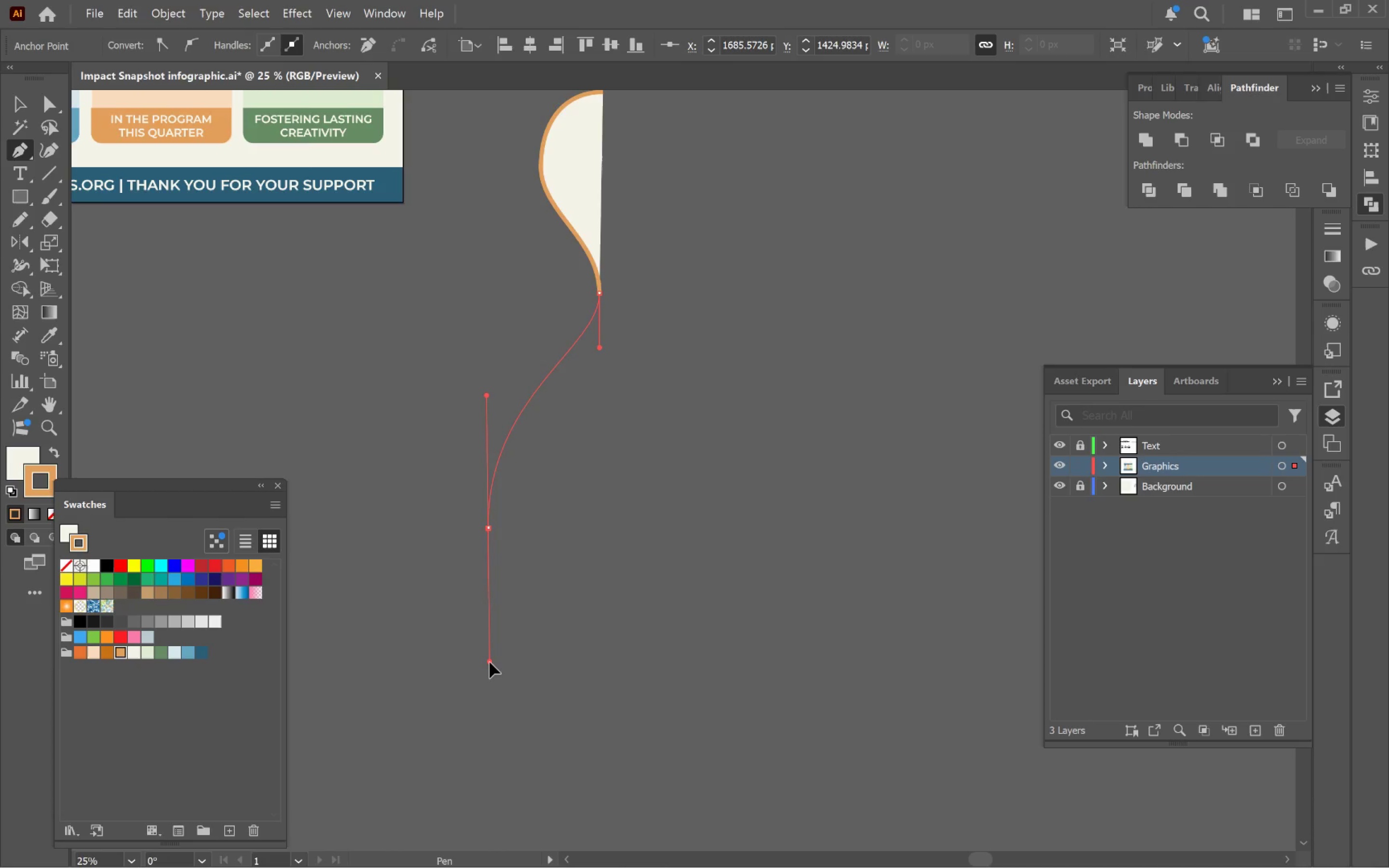 
hold_key(key=Space, duration=1.51)
 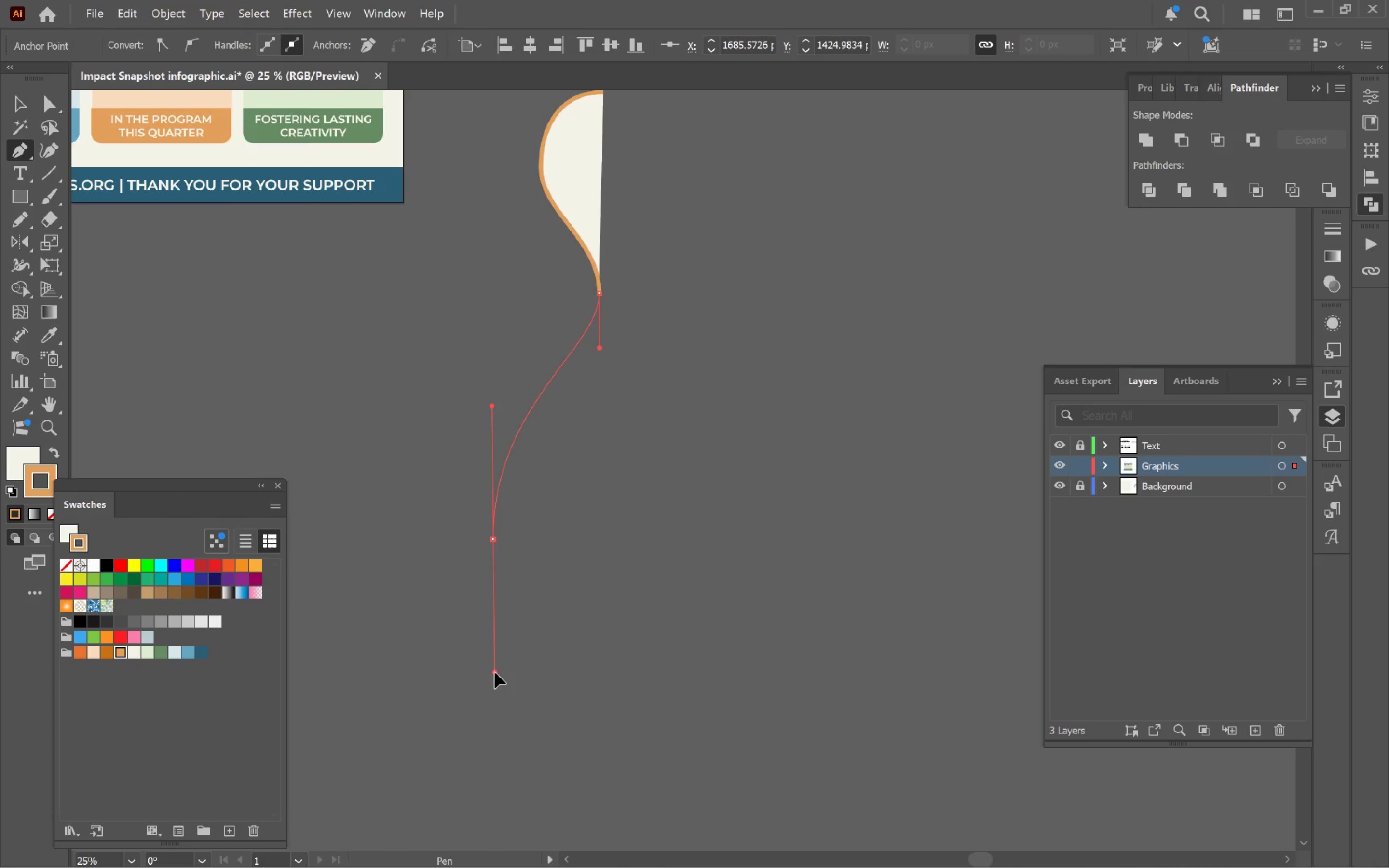 
hold_key(key=Space, duration=0.69)
 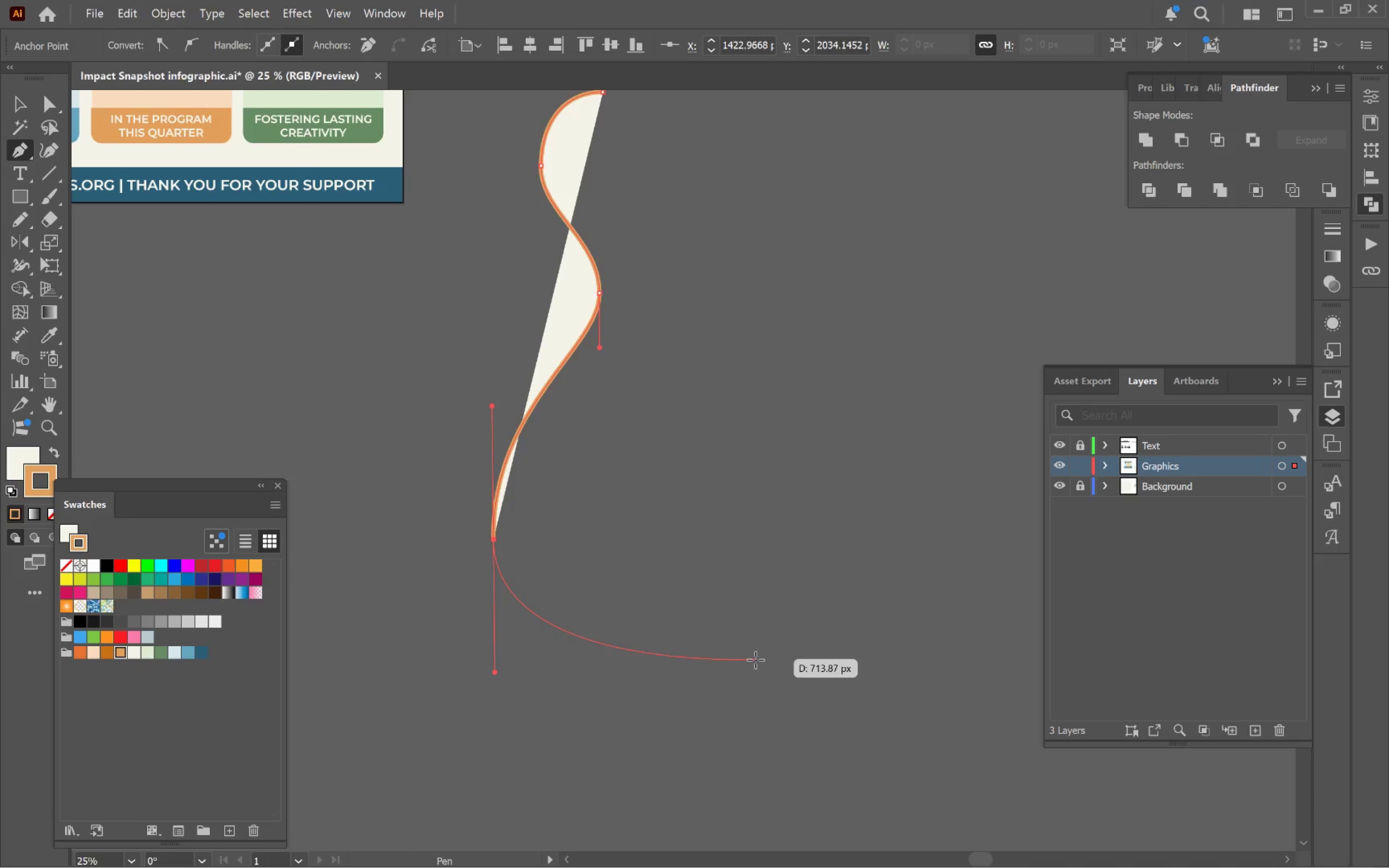 
wait(6.31)
 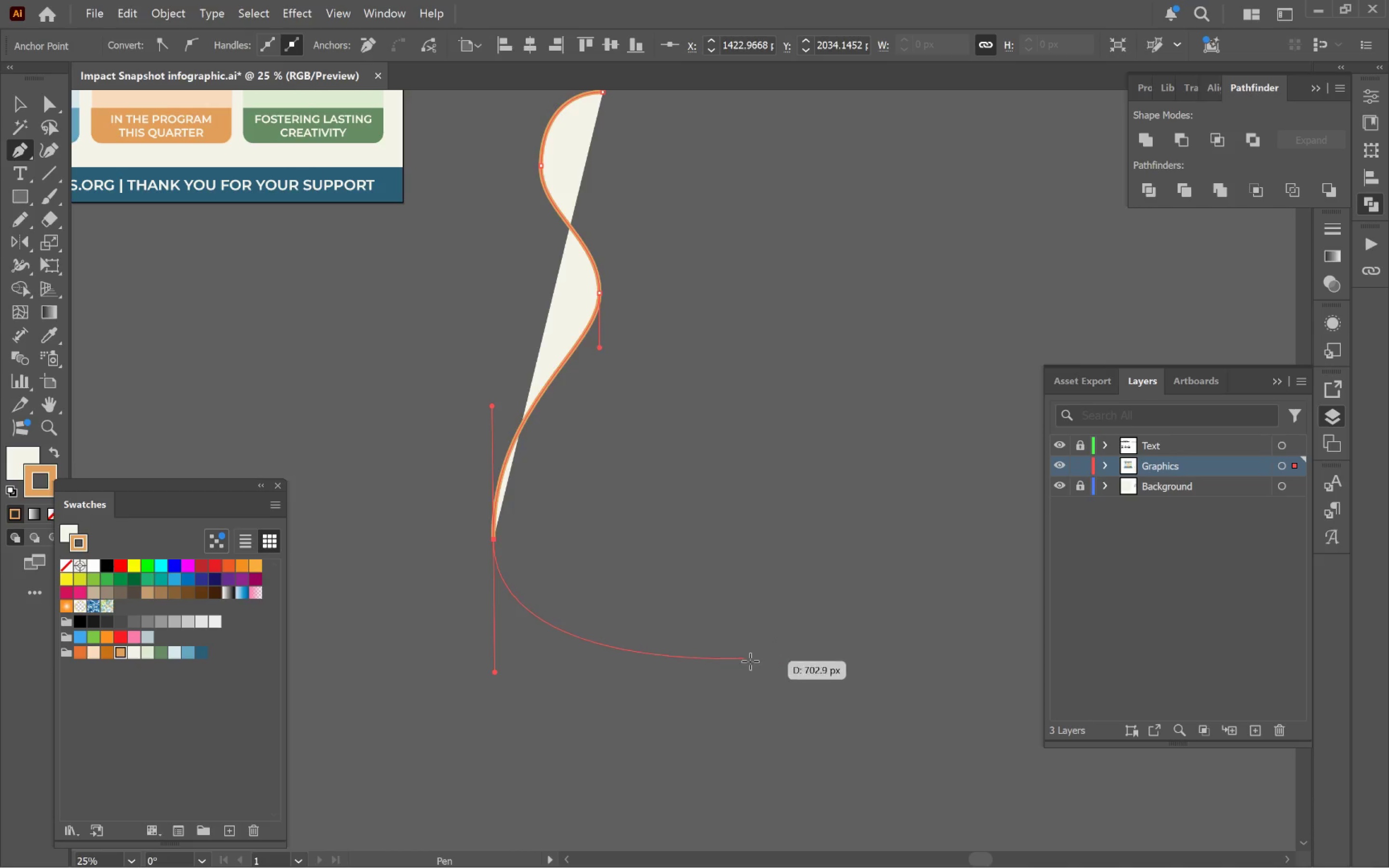 
left_click([755, 669])
 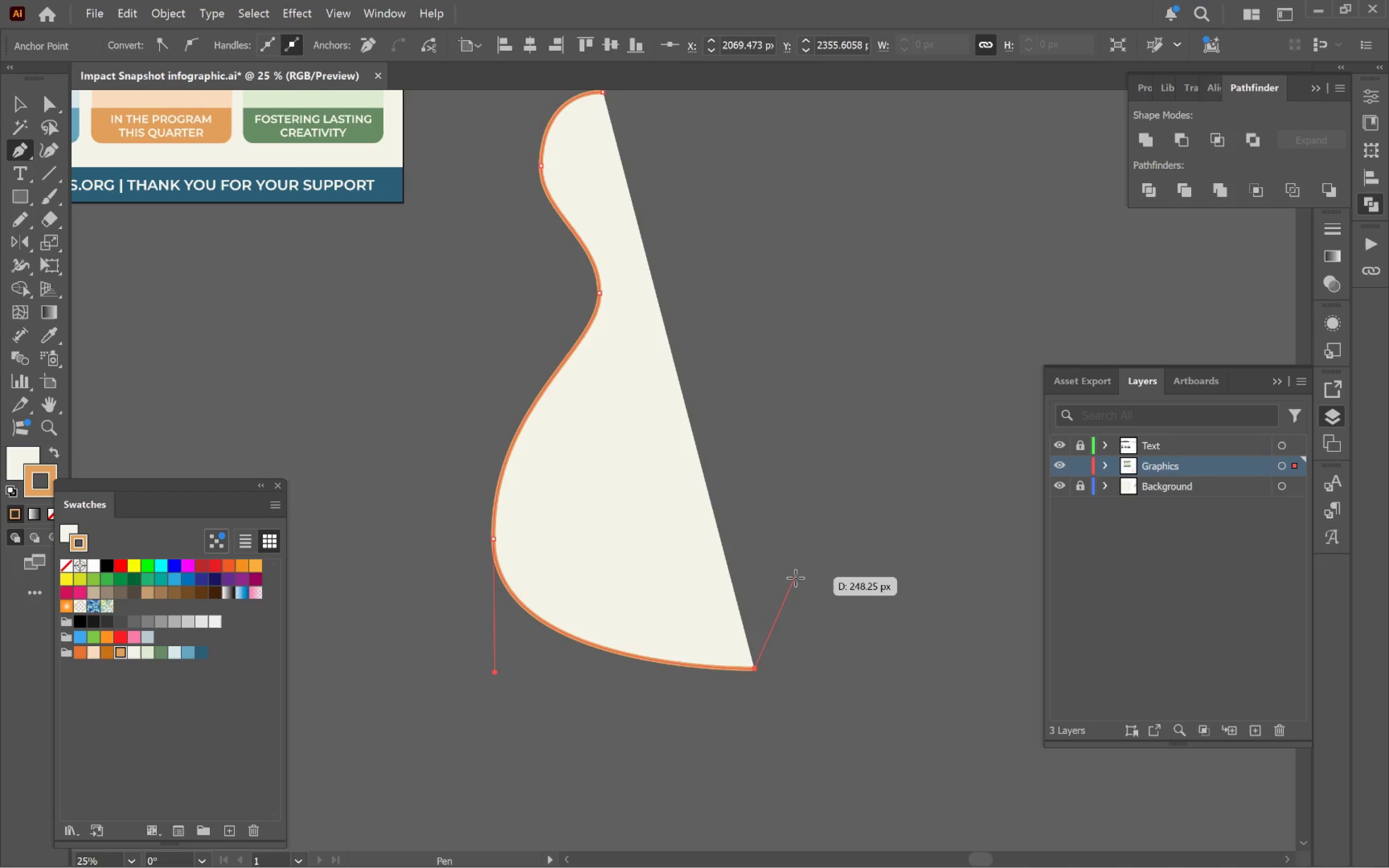 
hold_key(key=AltLeft, duration=0.34)
 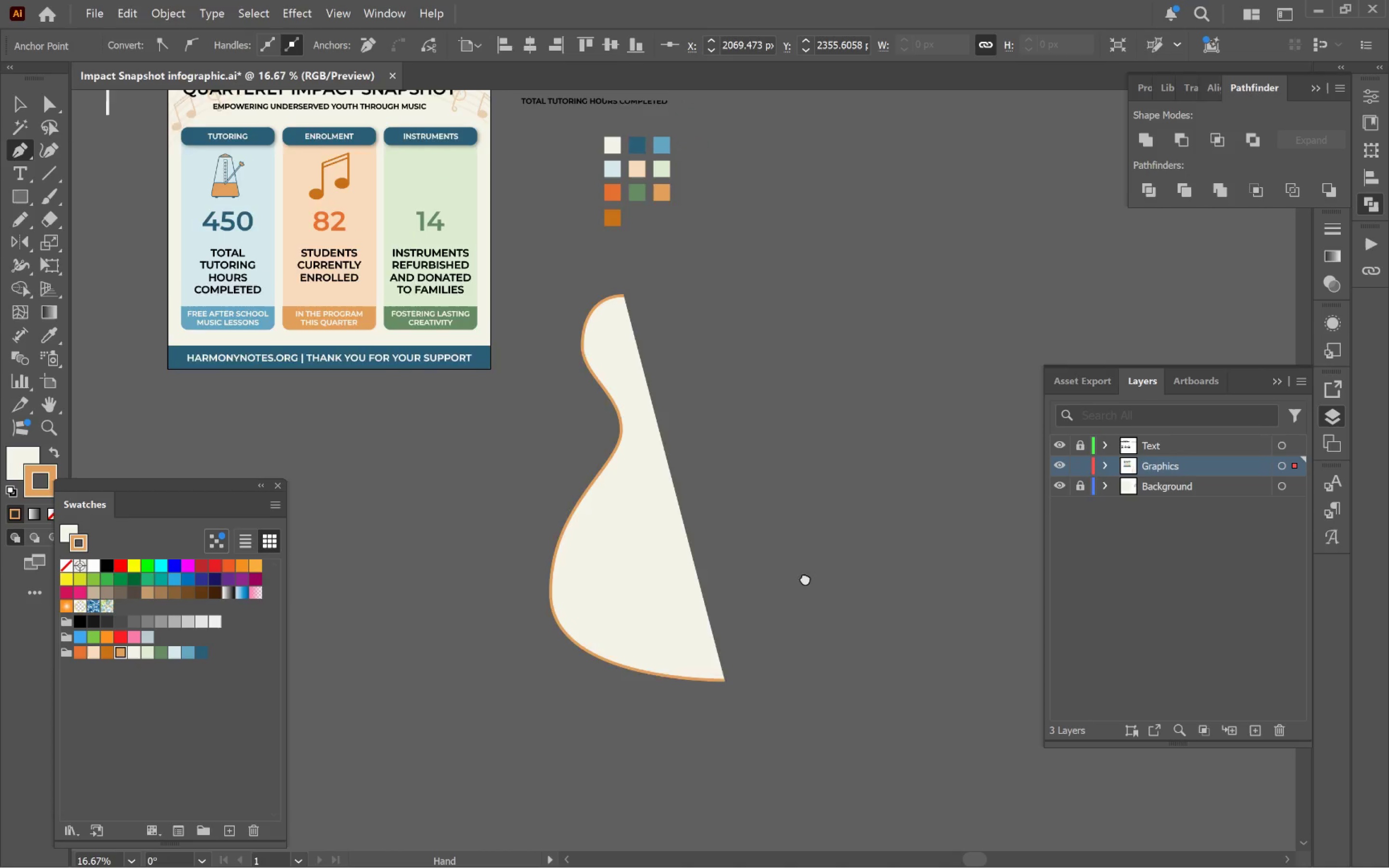 
hold_key(key=Space, duration=1.53)
 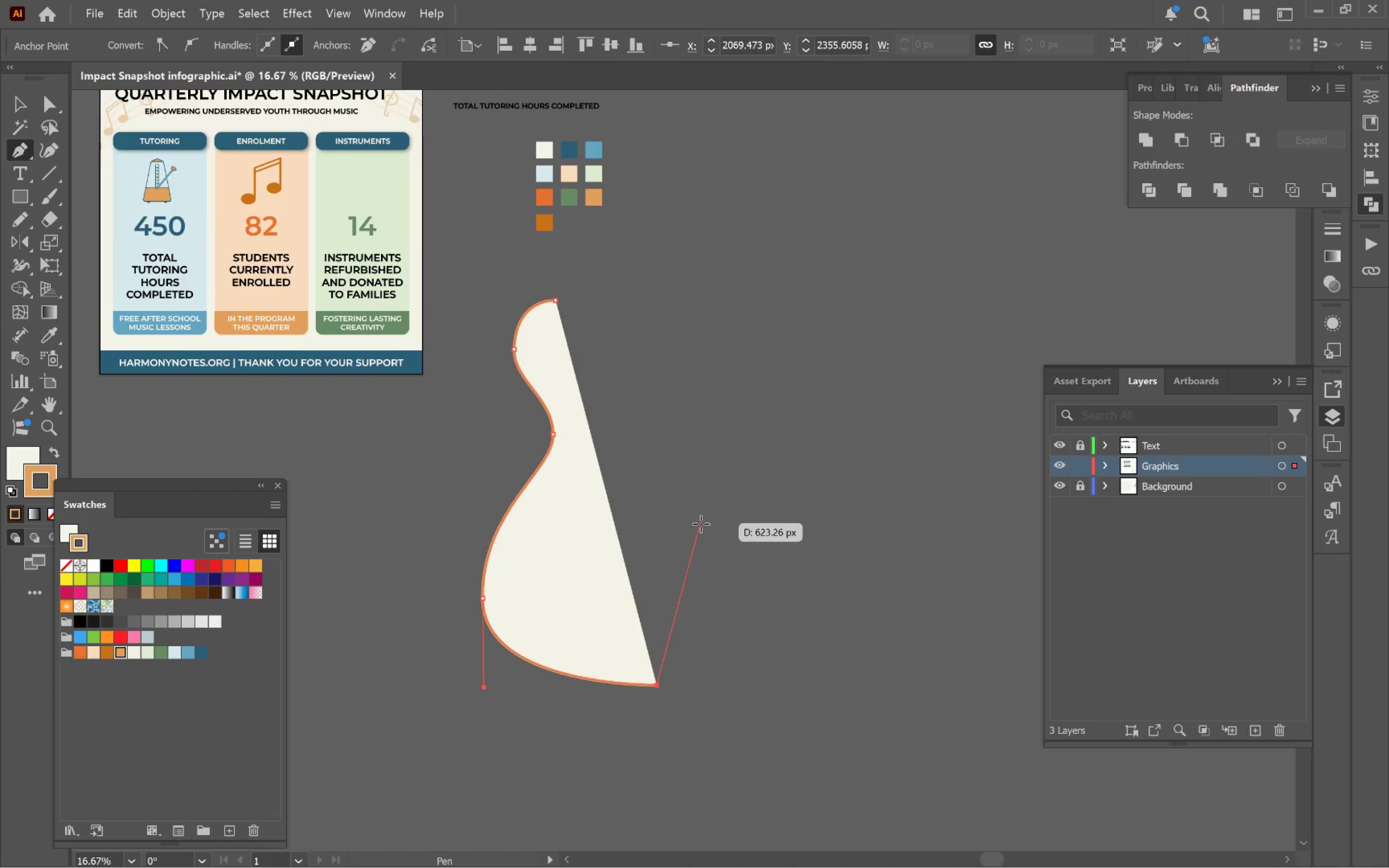 
scroll: coordinate [797, 577], scroll_direction: down, amount: 1.0
 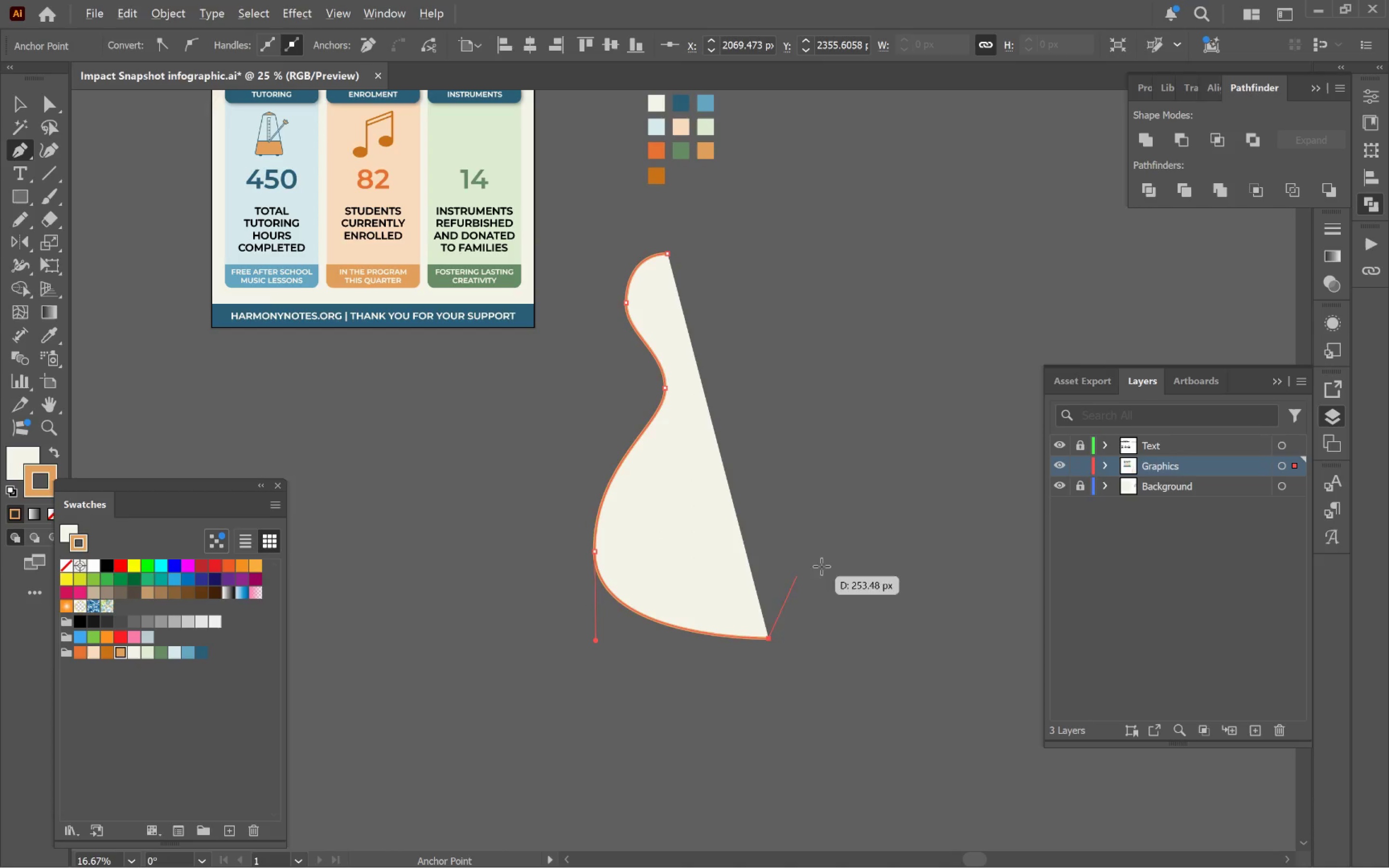 
left_click_drag(start_coordinate=[857, 529], to_coordinate=[745, 576])
 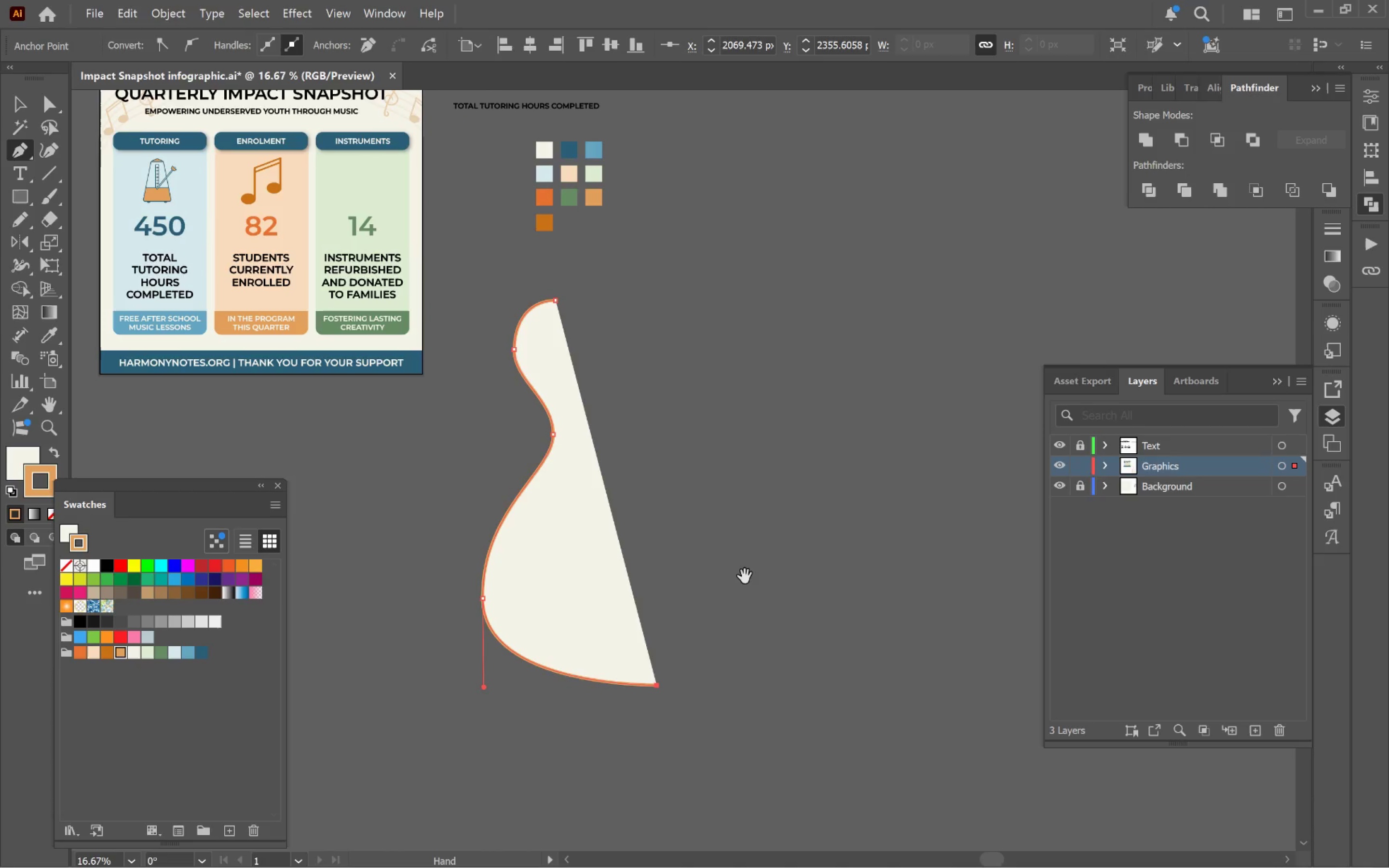 
key(Space)
 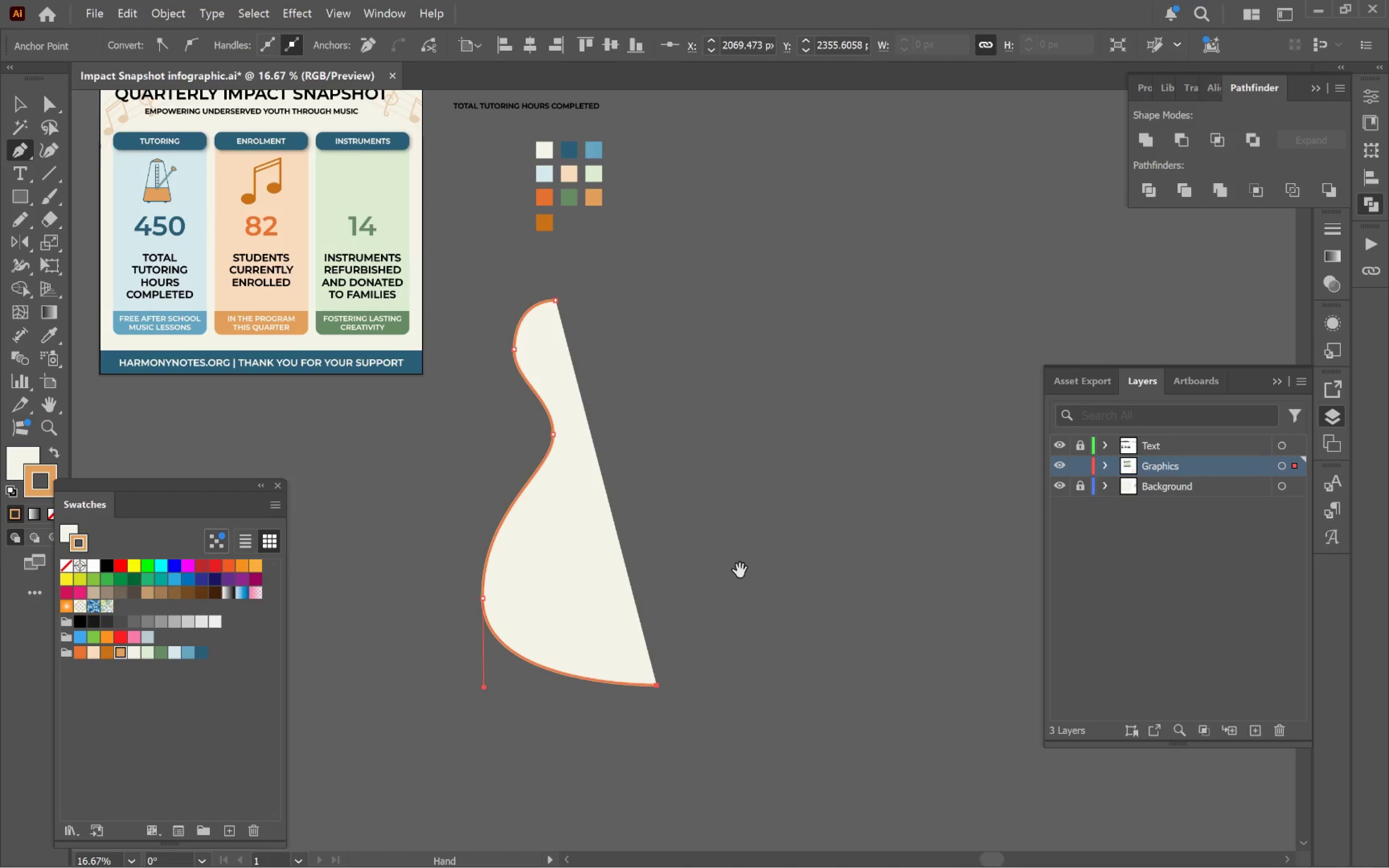 
key(Space)
 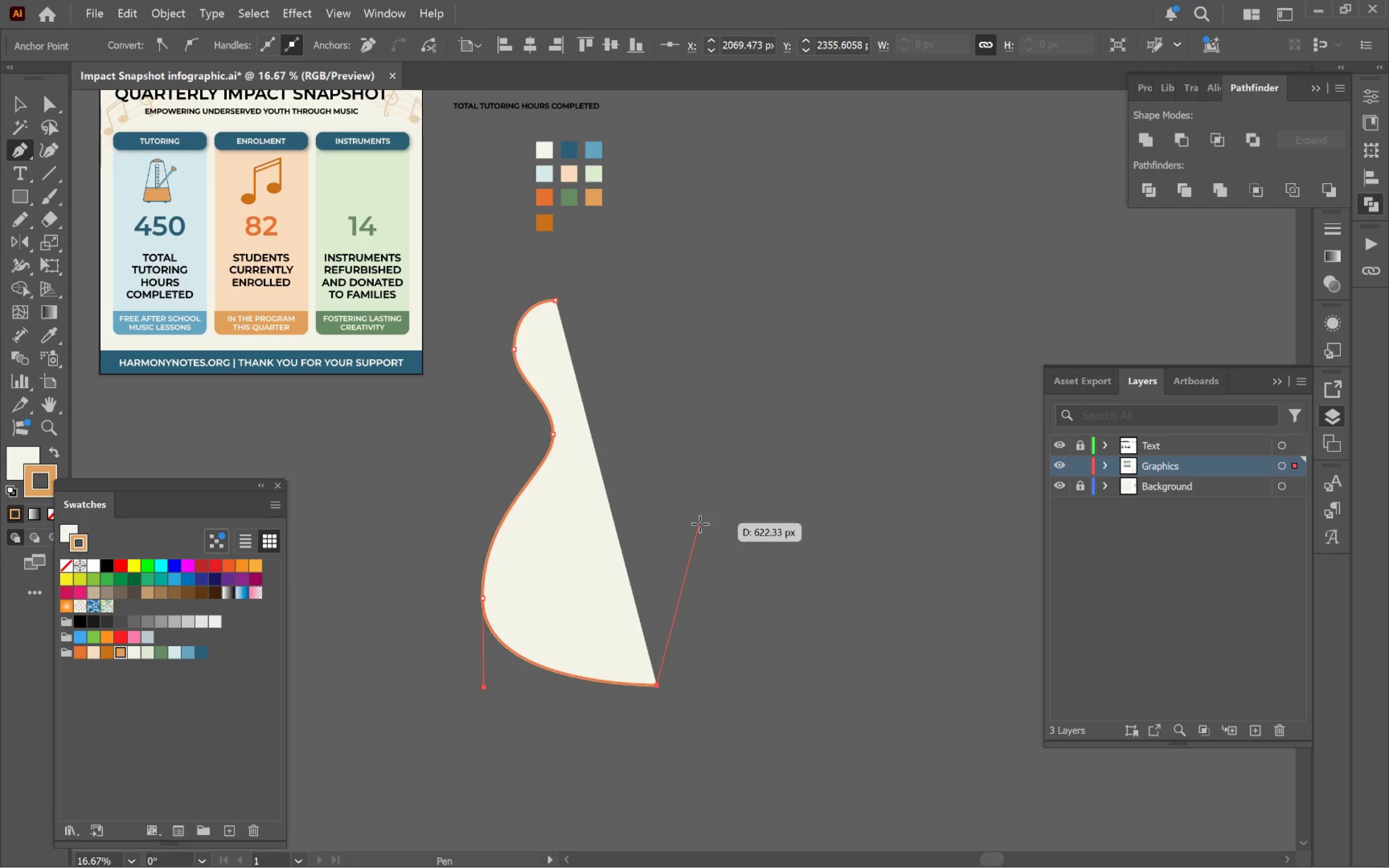 
key(Escape)
 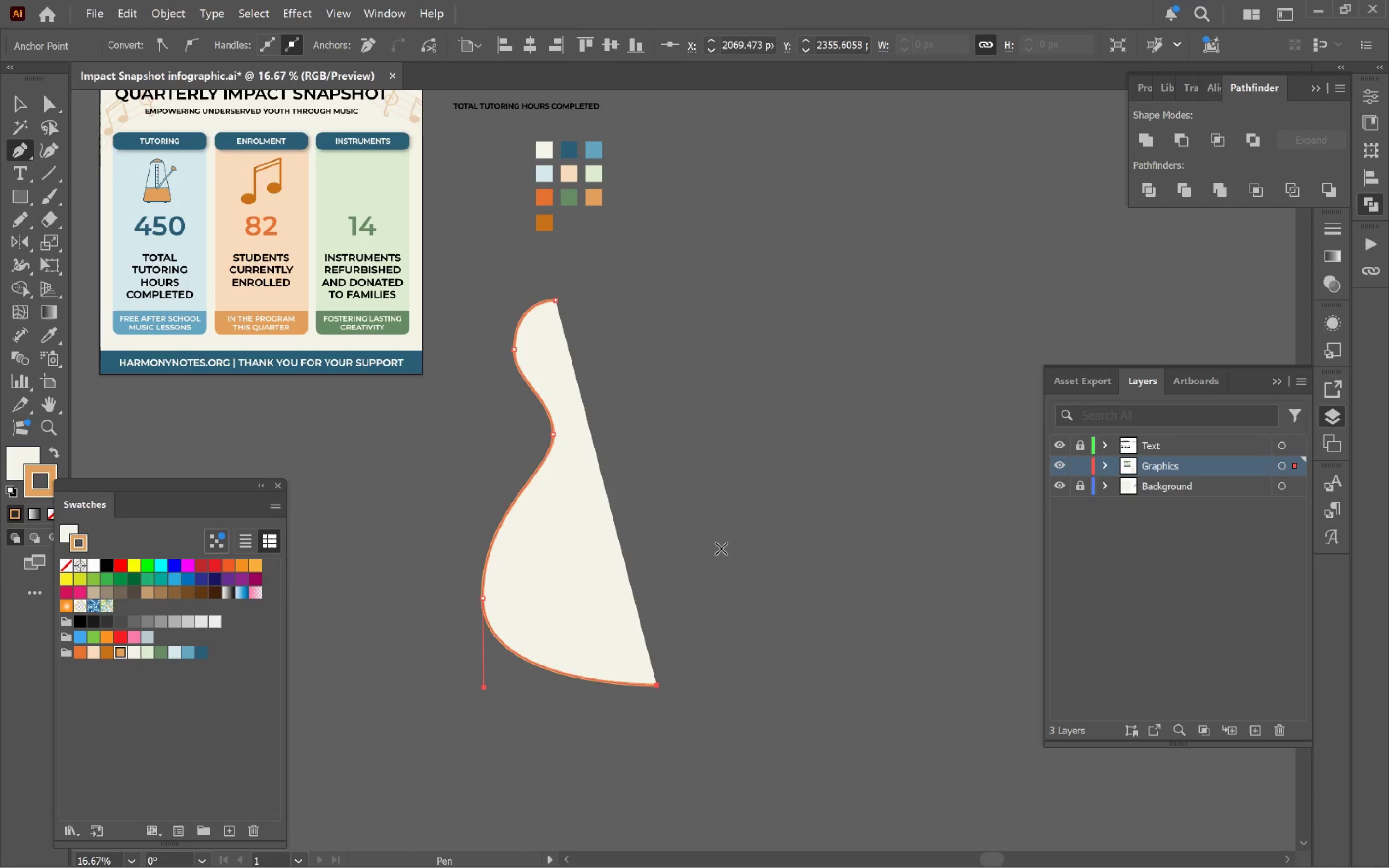 
key(Escape)
 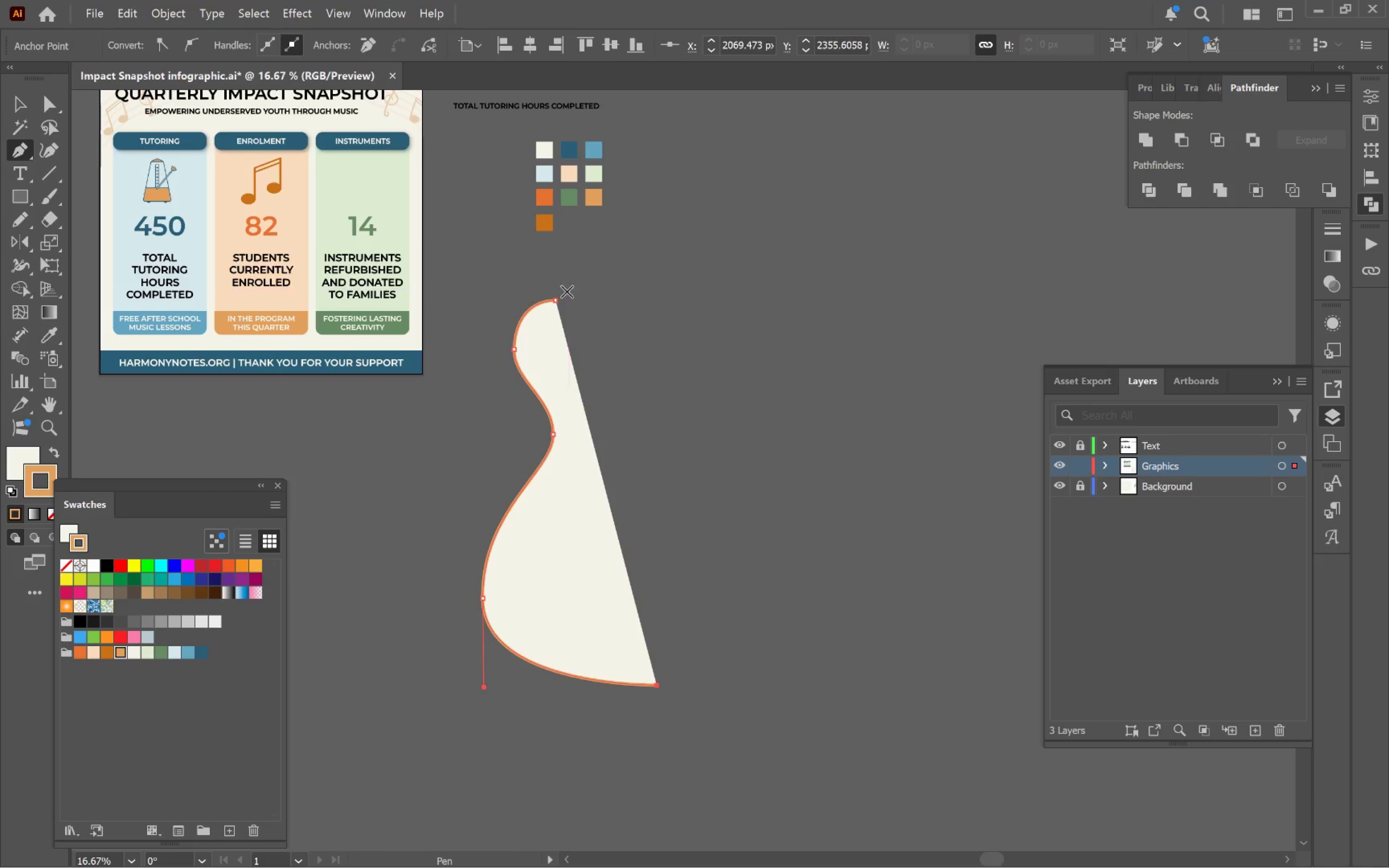 
left_click([554, 298])
 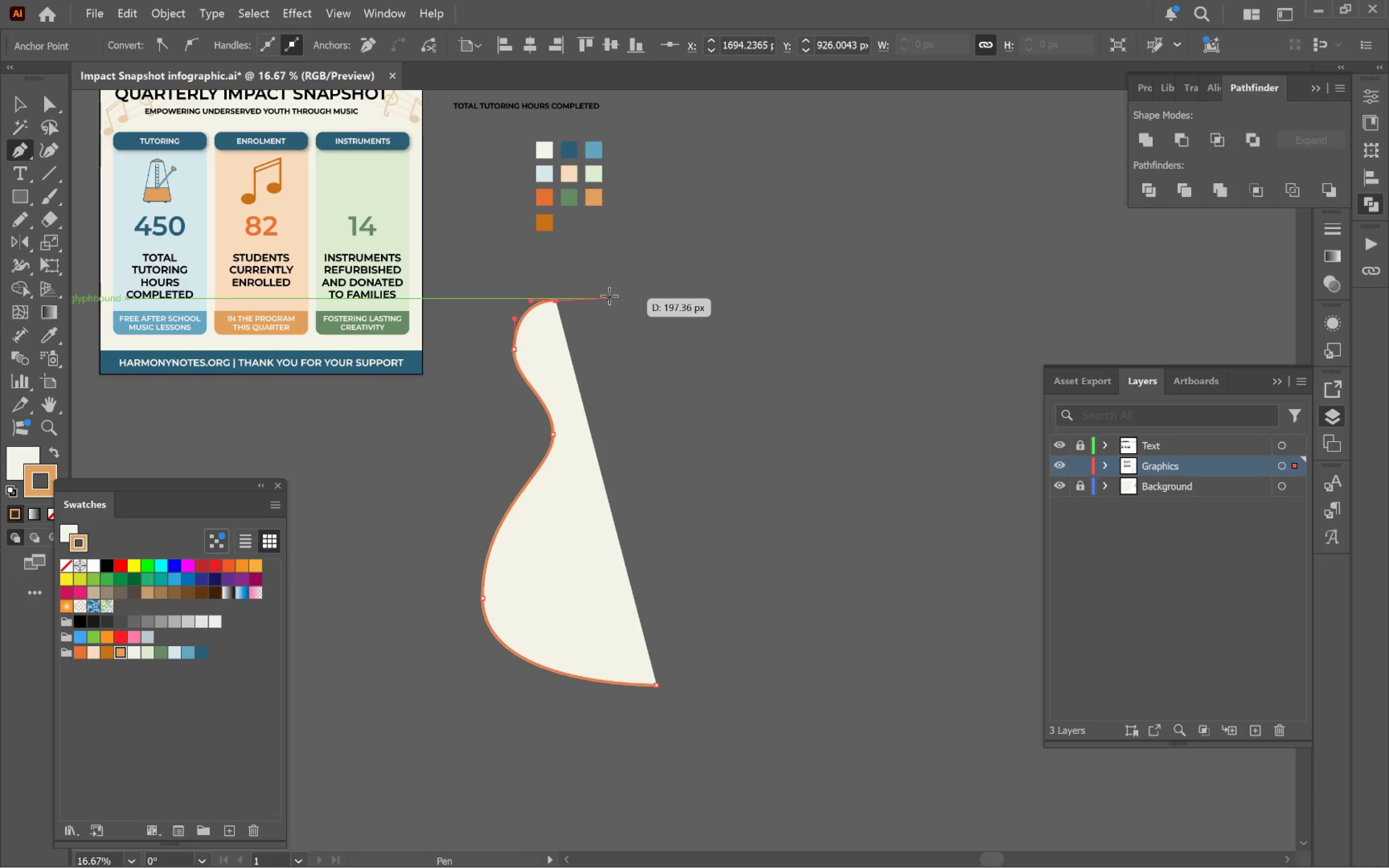 
hold_key(key=AltLeft, duration=0.45)
 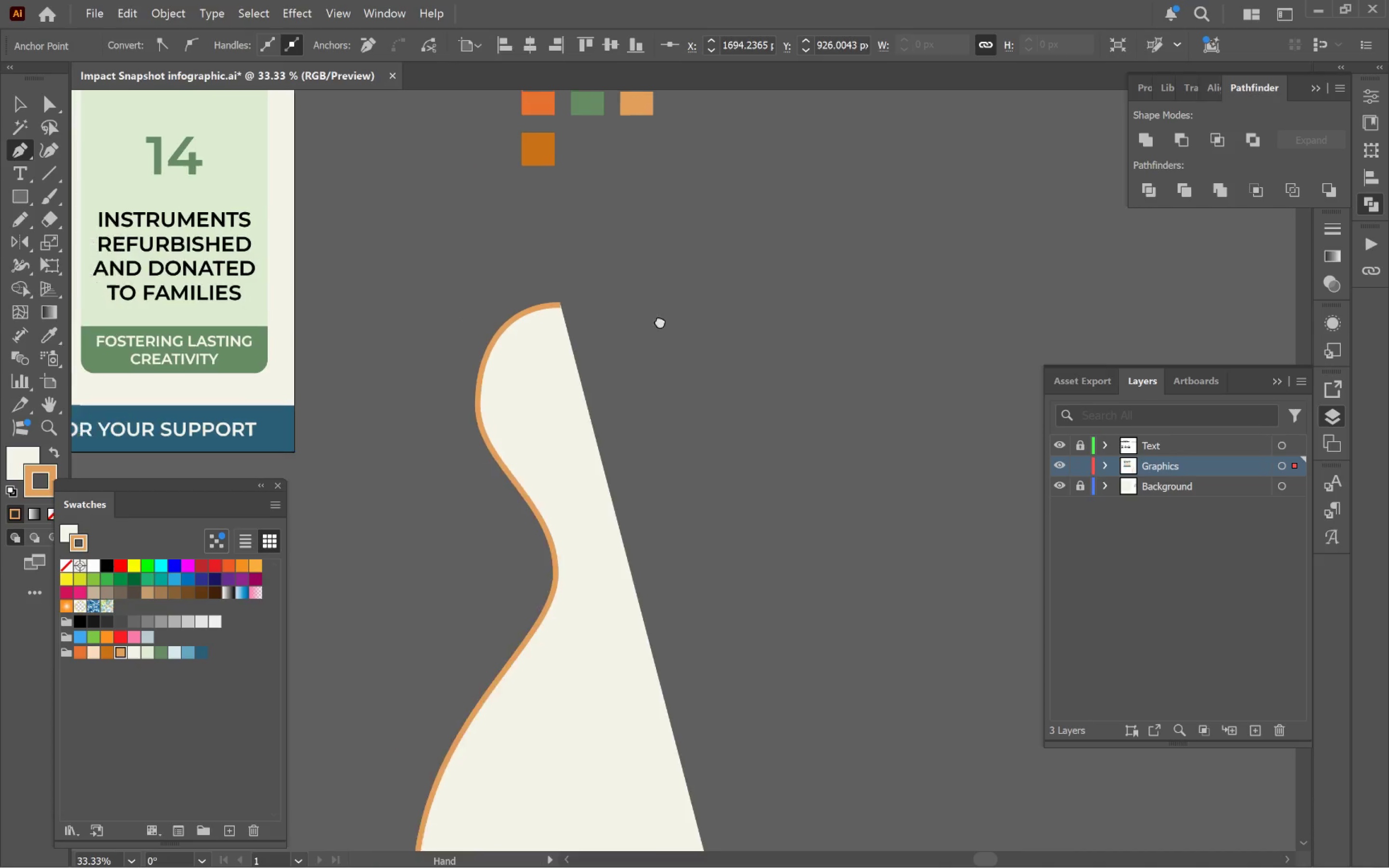 
hold_key(key=Space, duration=0.57)
 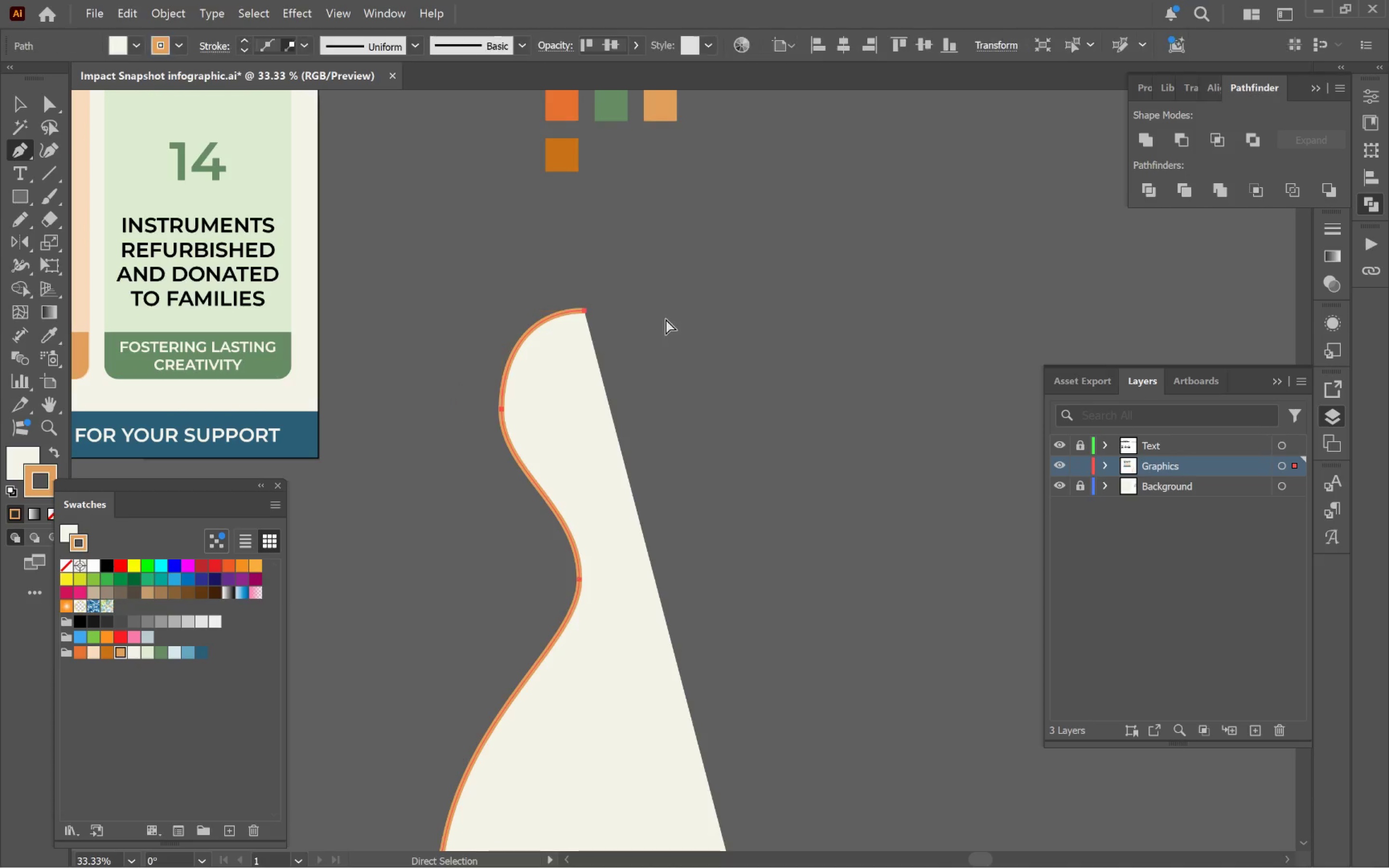 
scroll: coordinate [599, 298], scroll_direction: up, amount: 2.0
 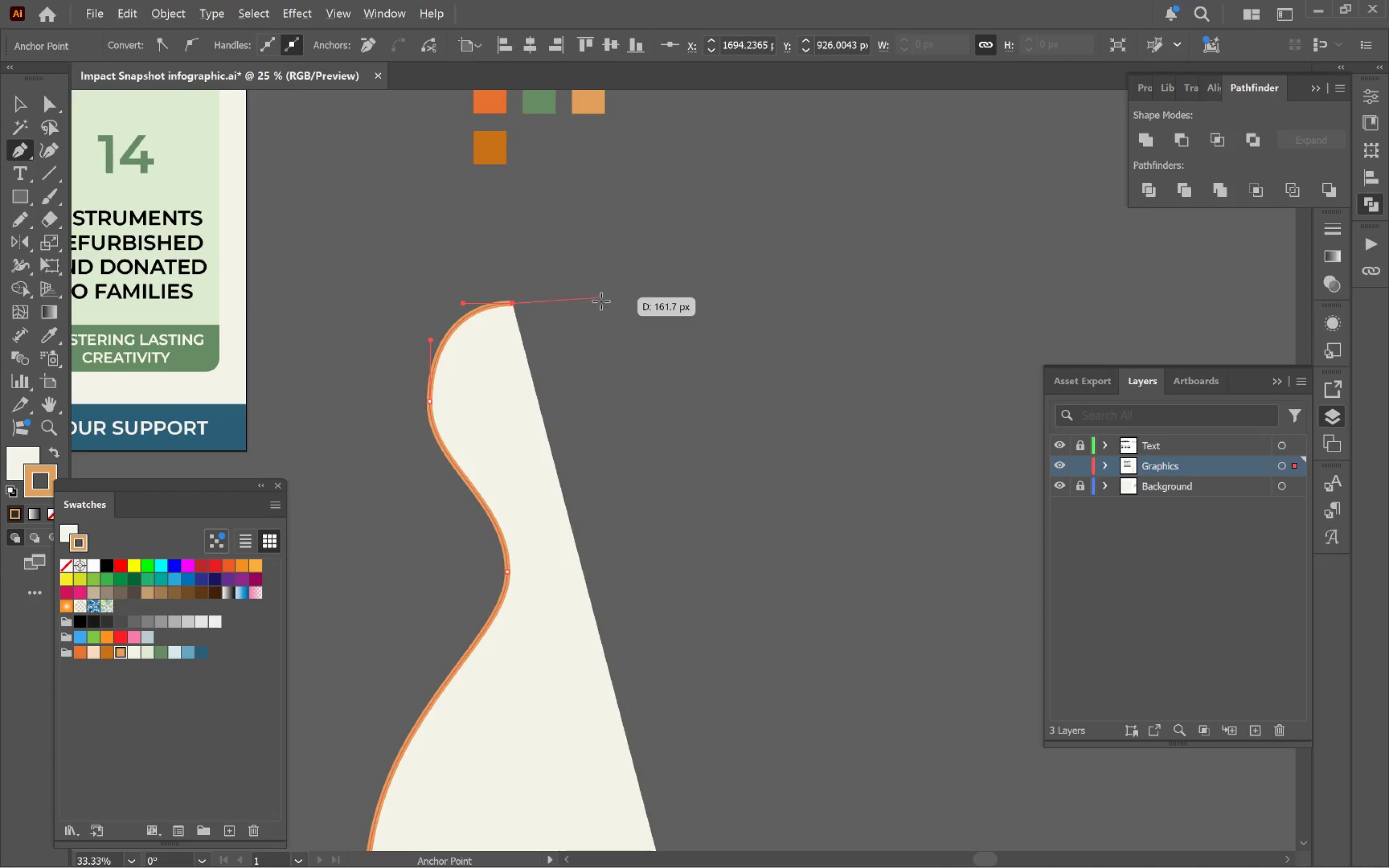 
left_click_drag(start_coordinate=[606, 318], to_coordinate=[678, 325])
 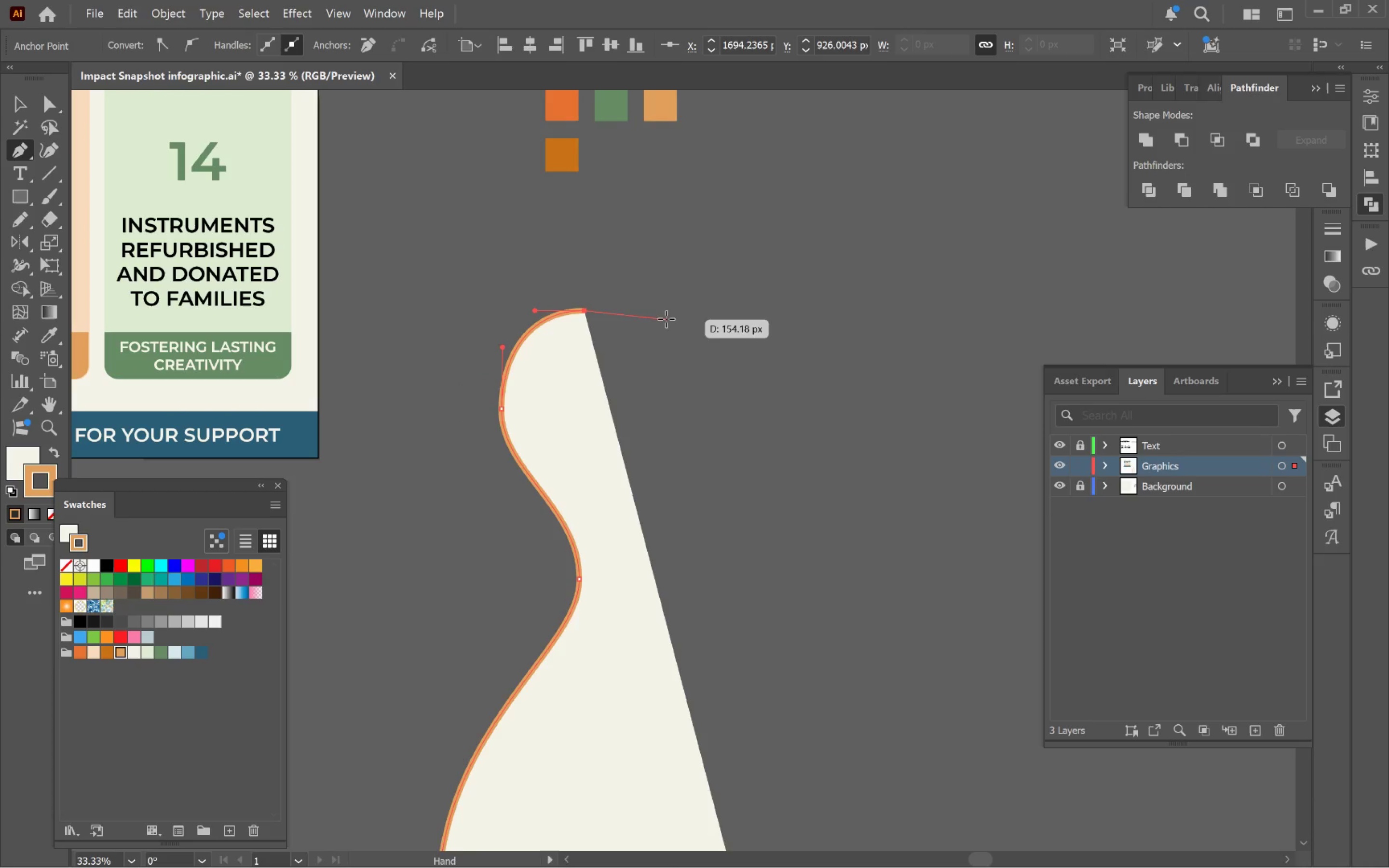 
key(Control+ControlLeft)
 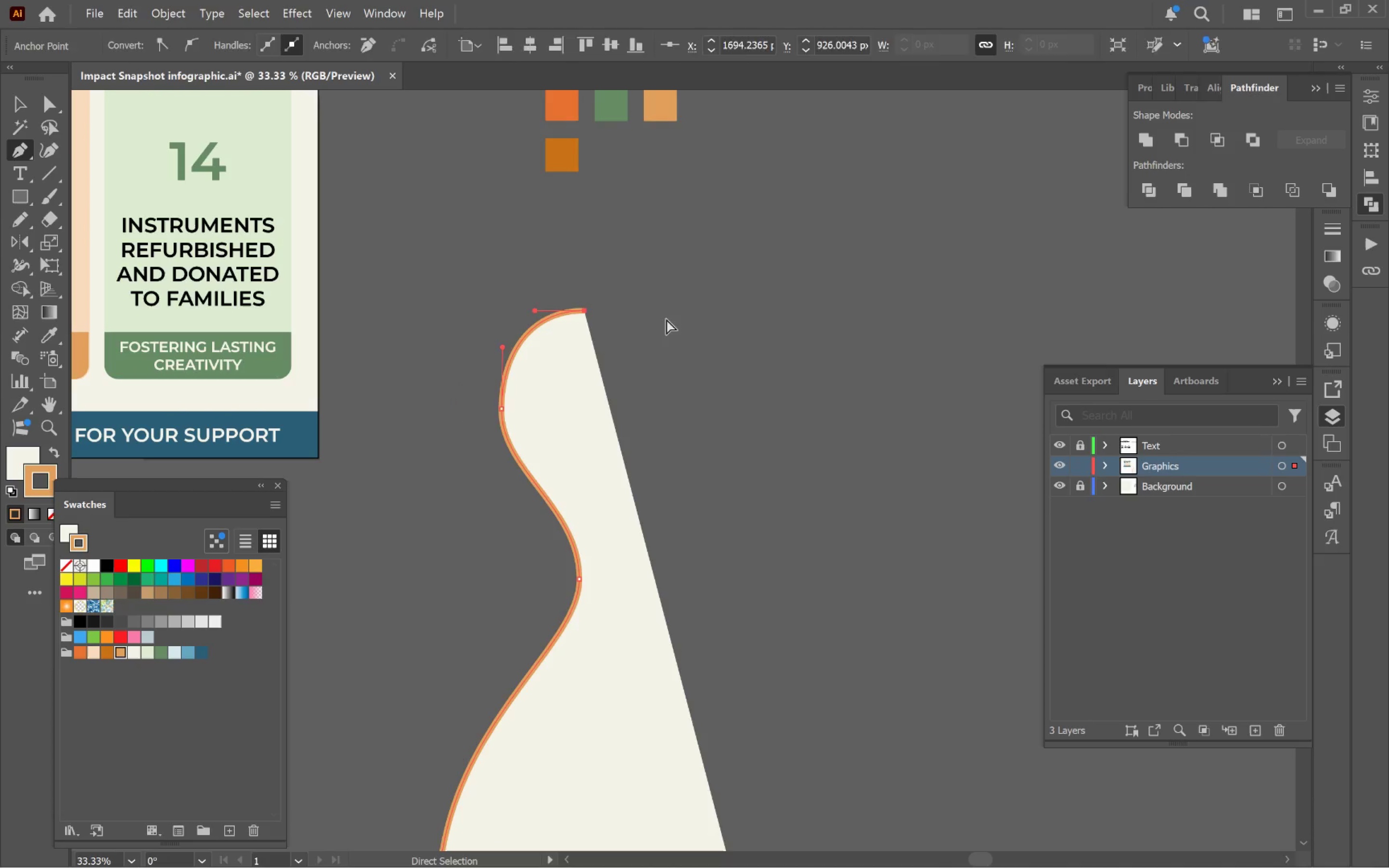 
key(Control+Z)
 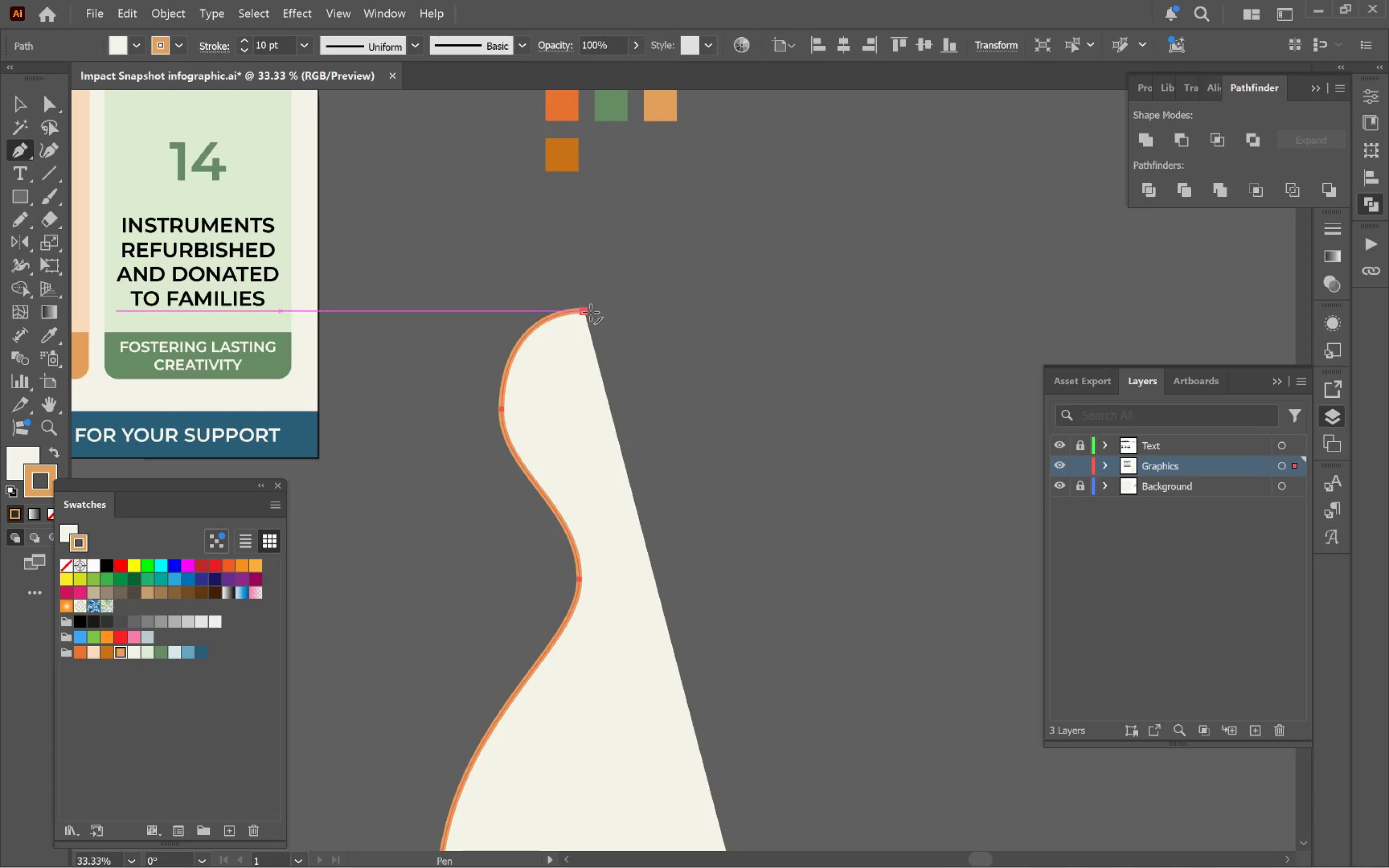 
left_click_drag(start_coordinate=[585, 310], to_coordinate=[696, 256])
 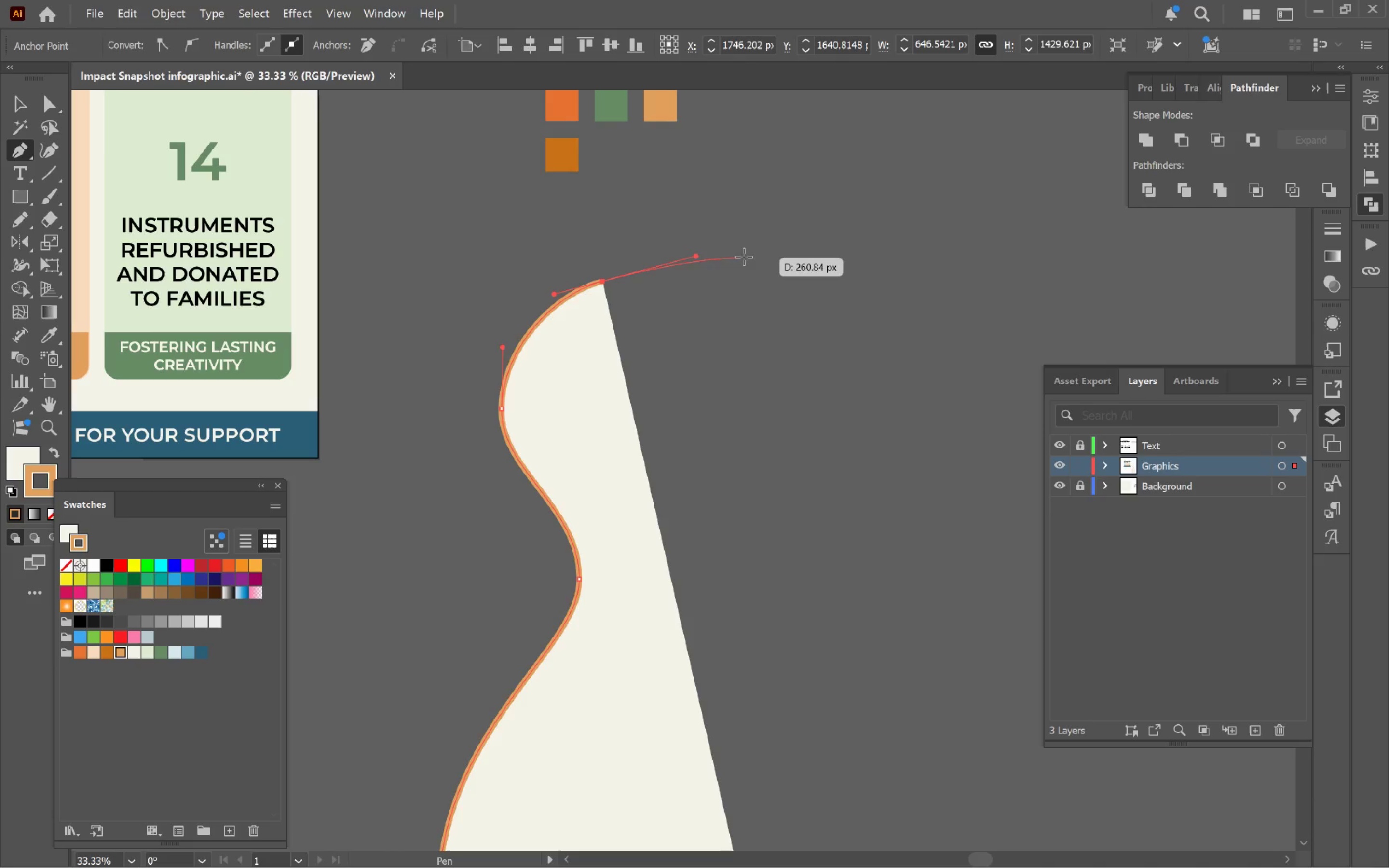 
hold_key(key=Space, duration=1.1)
 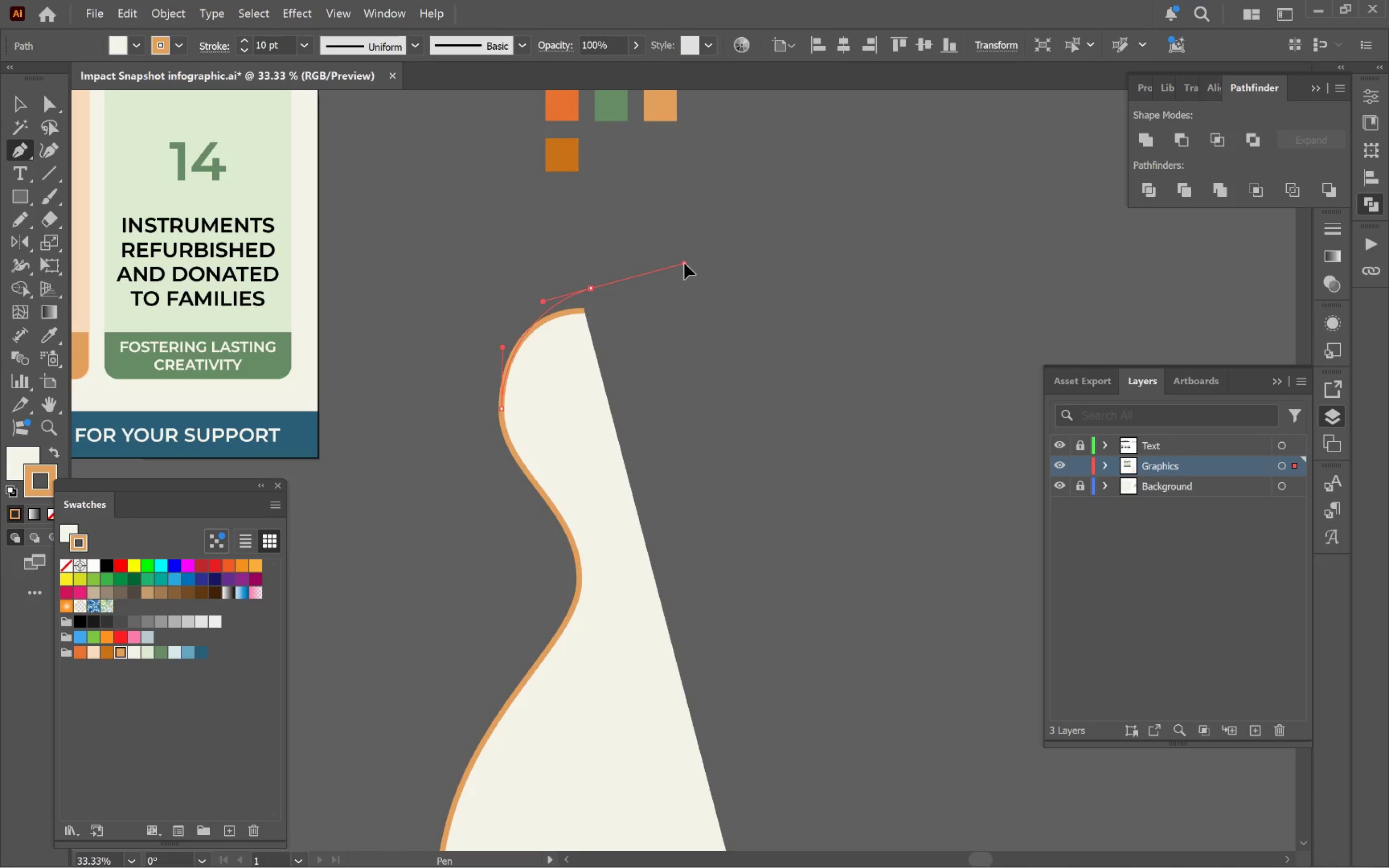 
hold_key(key=Space, duration=0.74)
 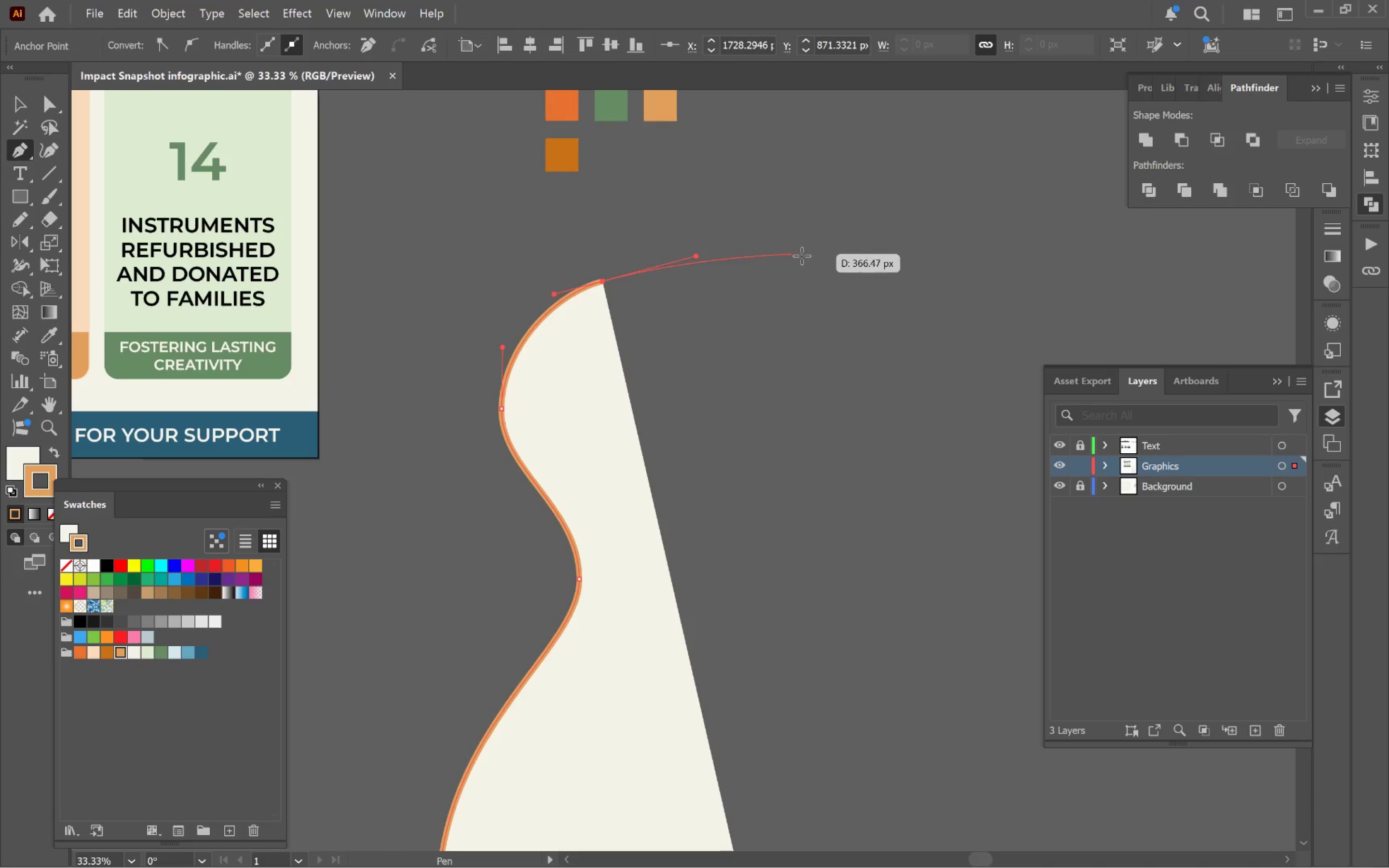 
hold_key(key=AltLeft, duration=0.5)
 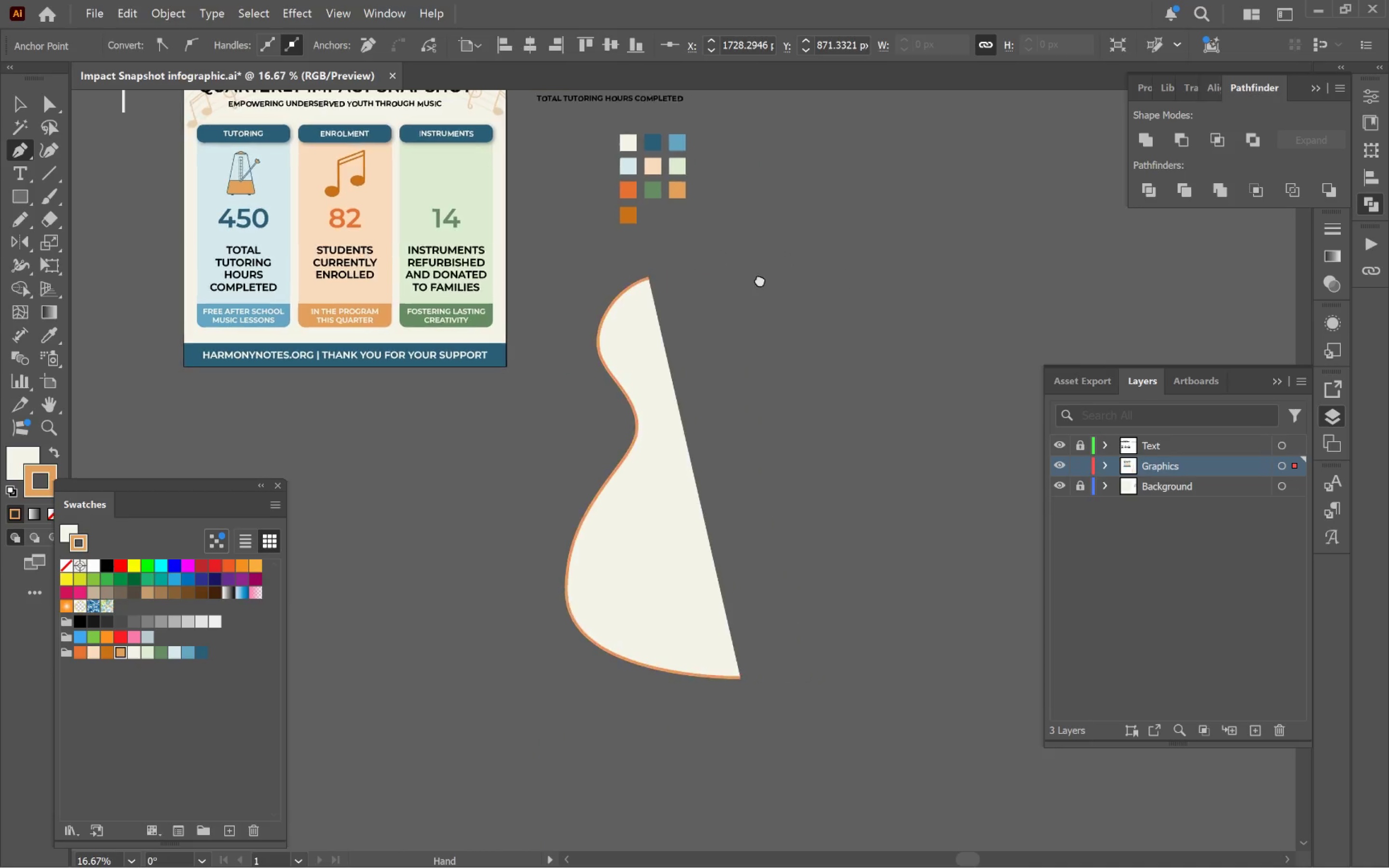 
hold_key(key=Space, duration=0.57)
 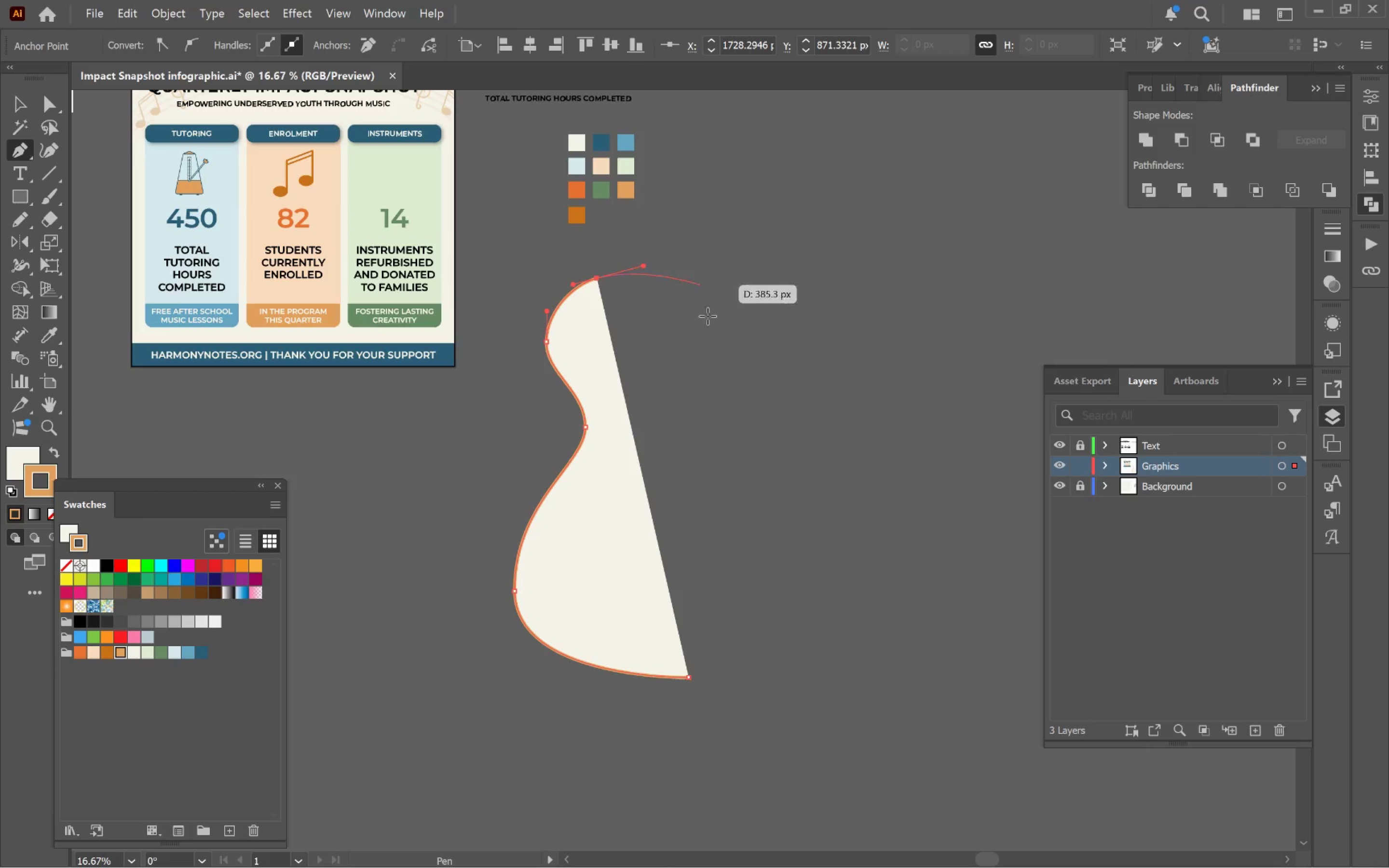 
scroll: coordinate [839, 277], scroll_direction: down, amount: 2.0
 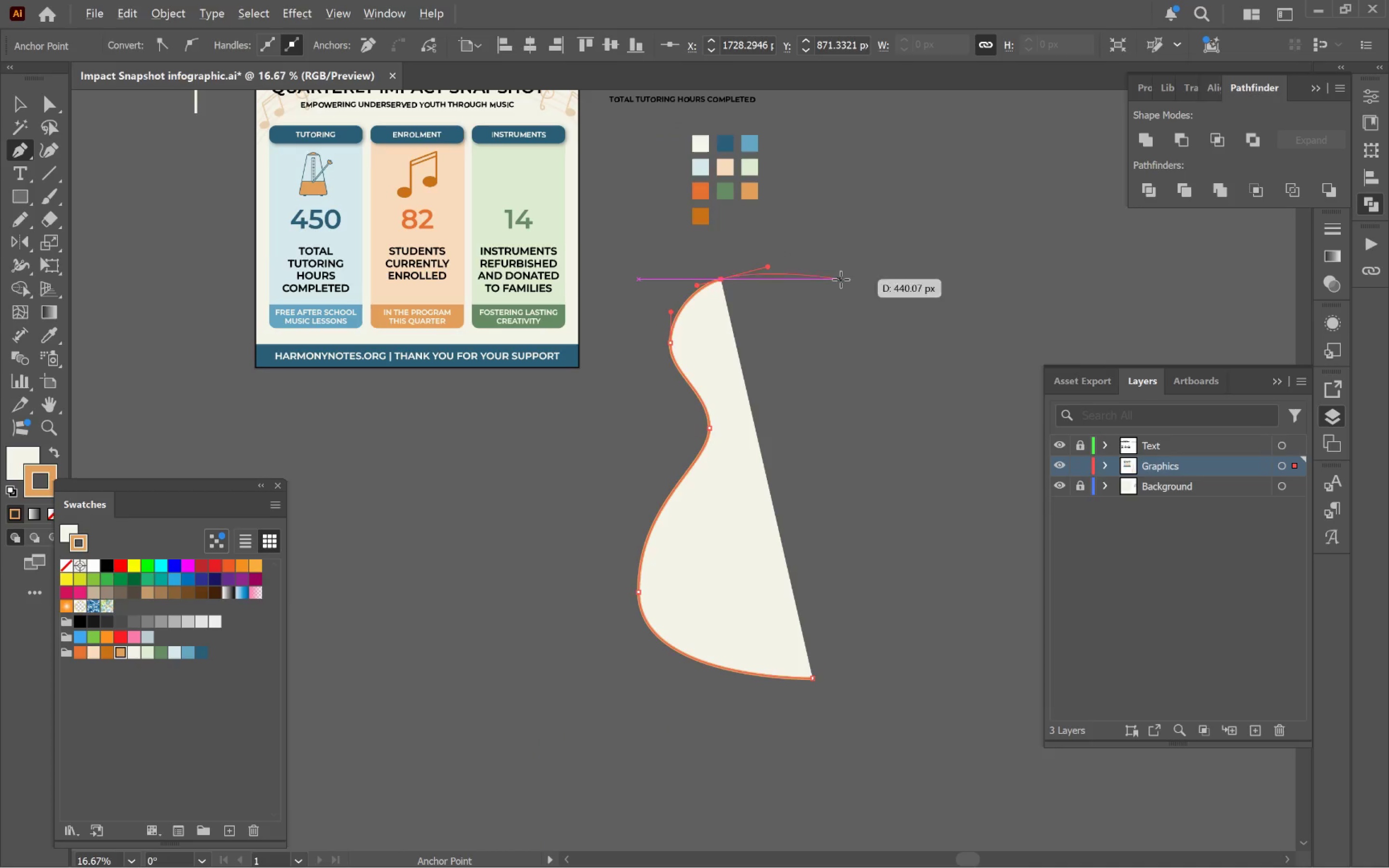 
left_click_drag(start_coordinate=[840, 281], to_coordinate=[715, 276])
 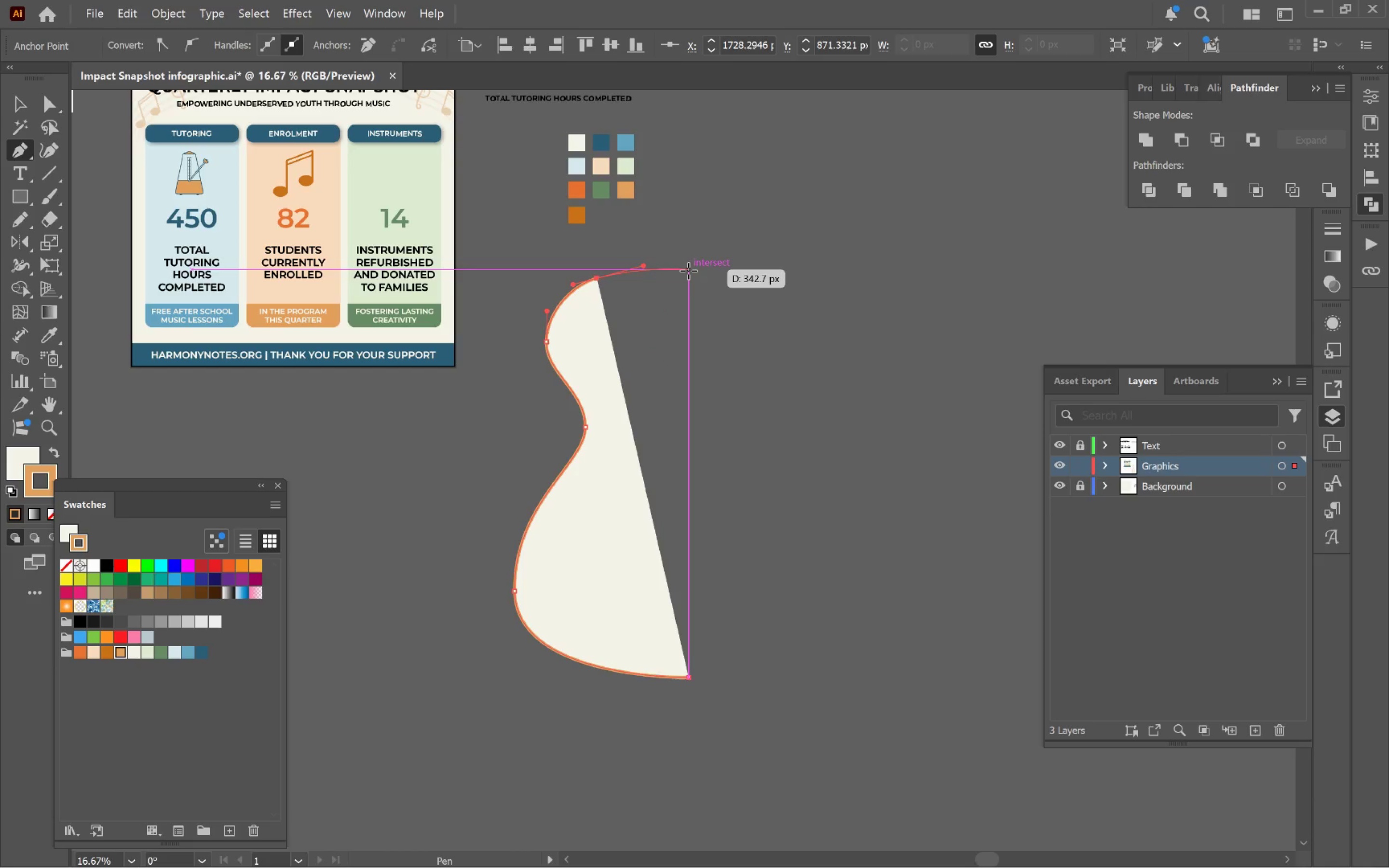 
wait(6.6)
 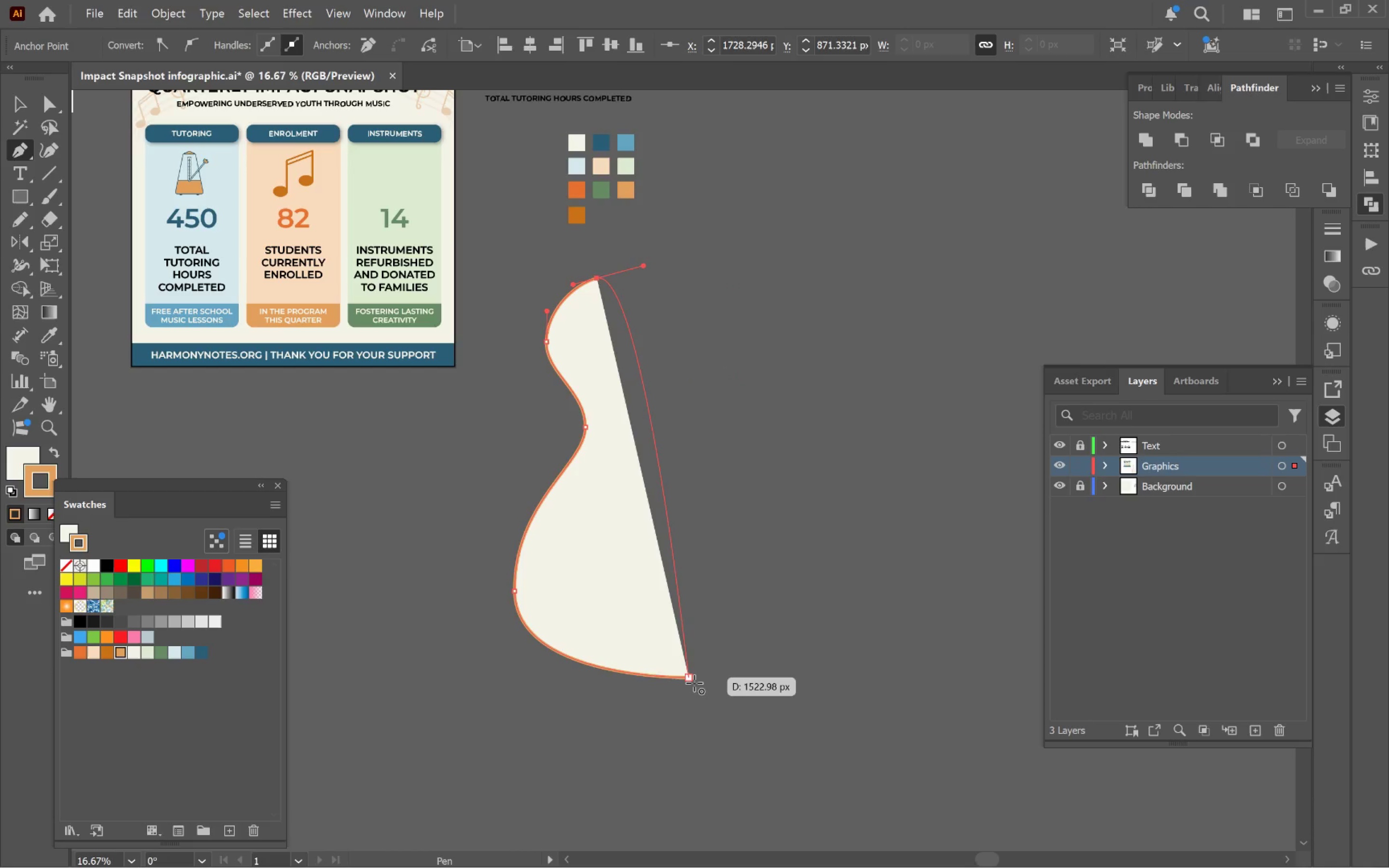 
left_click([687, 269])
 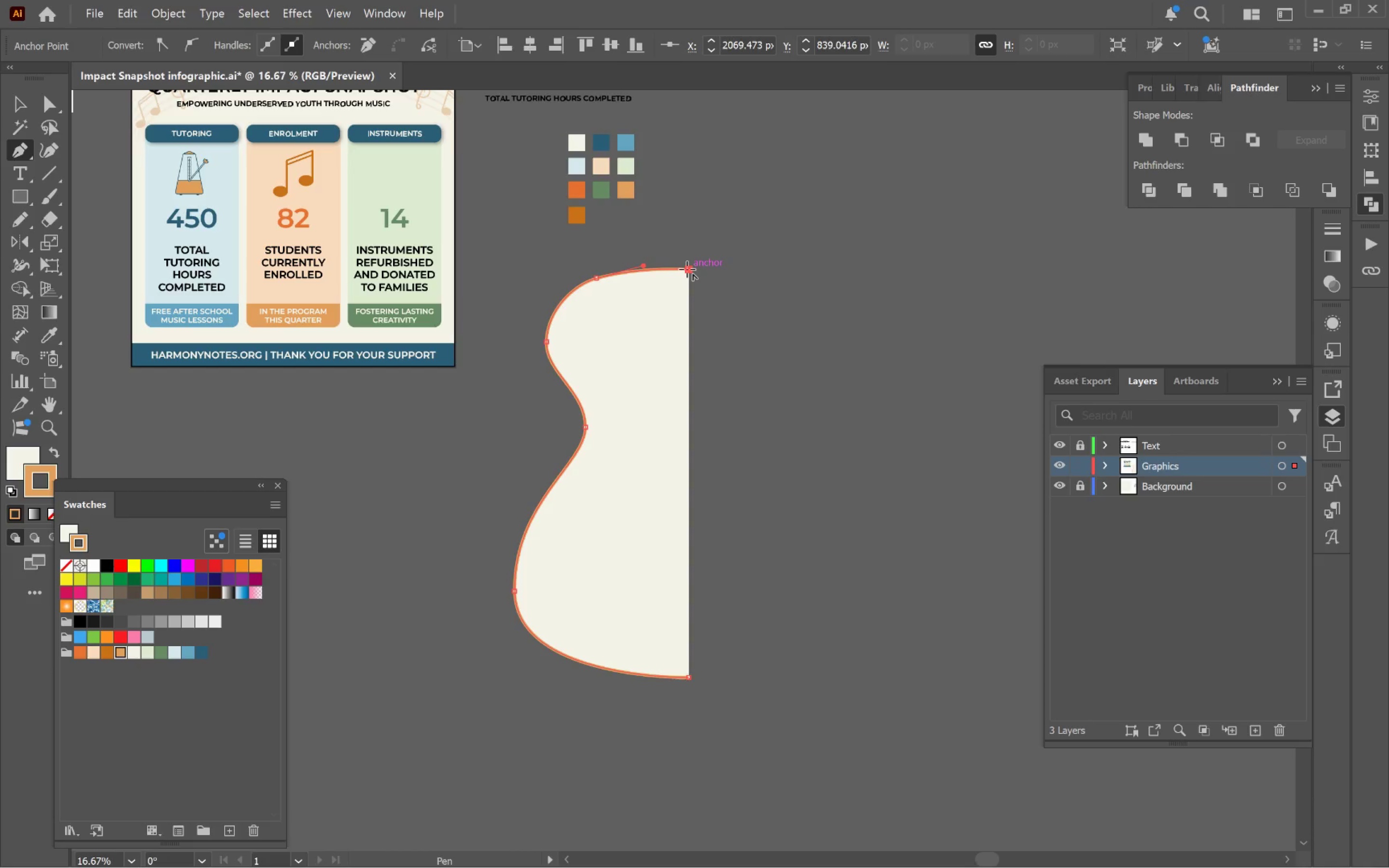 
key(Escape)
 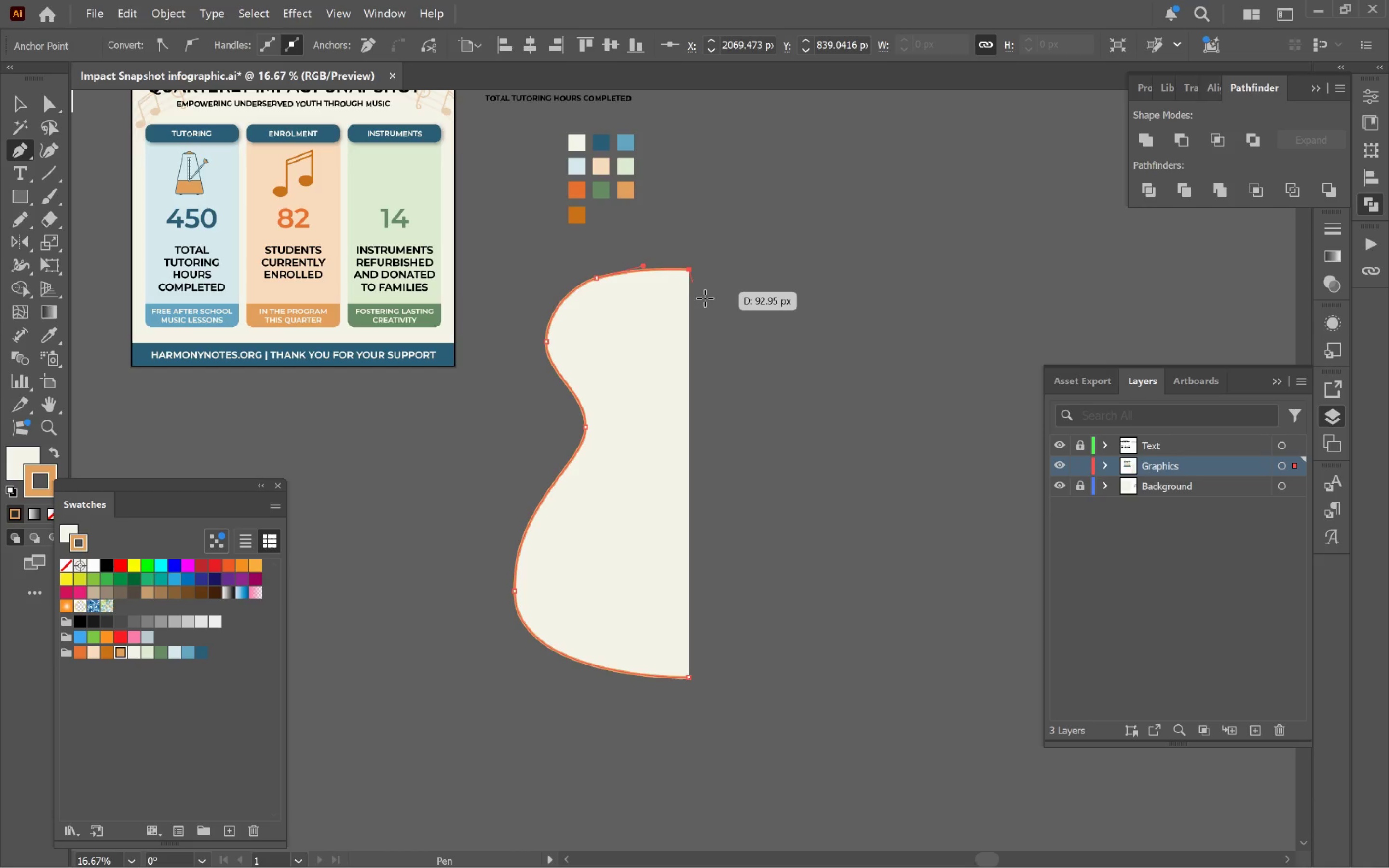 
key(Escape)
 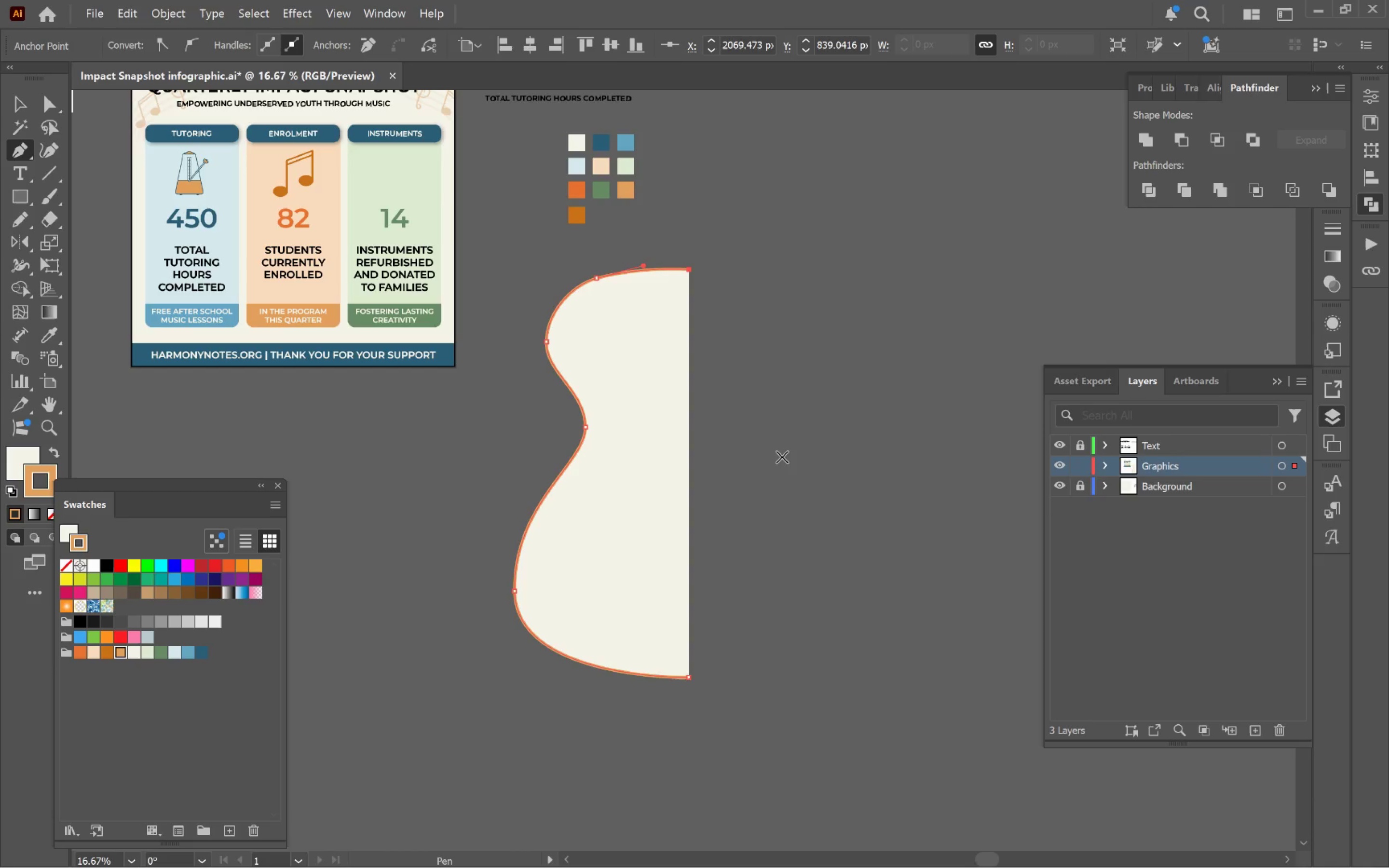 
key(V)
 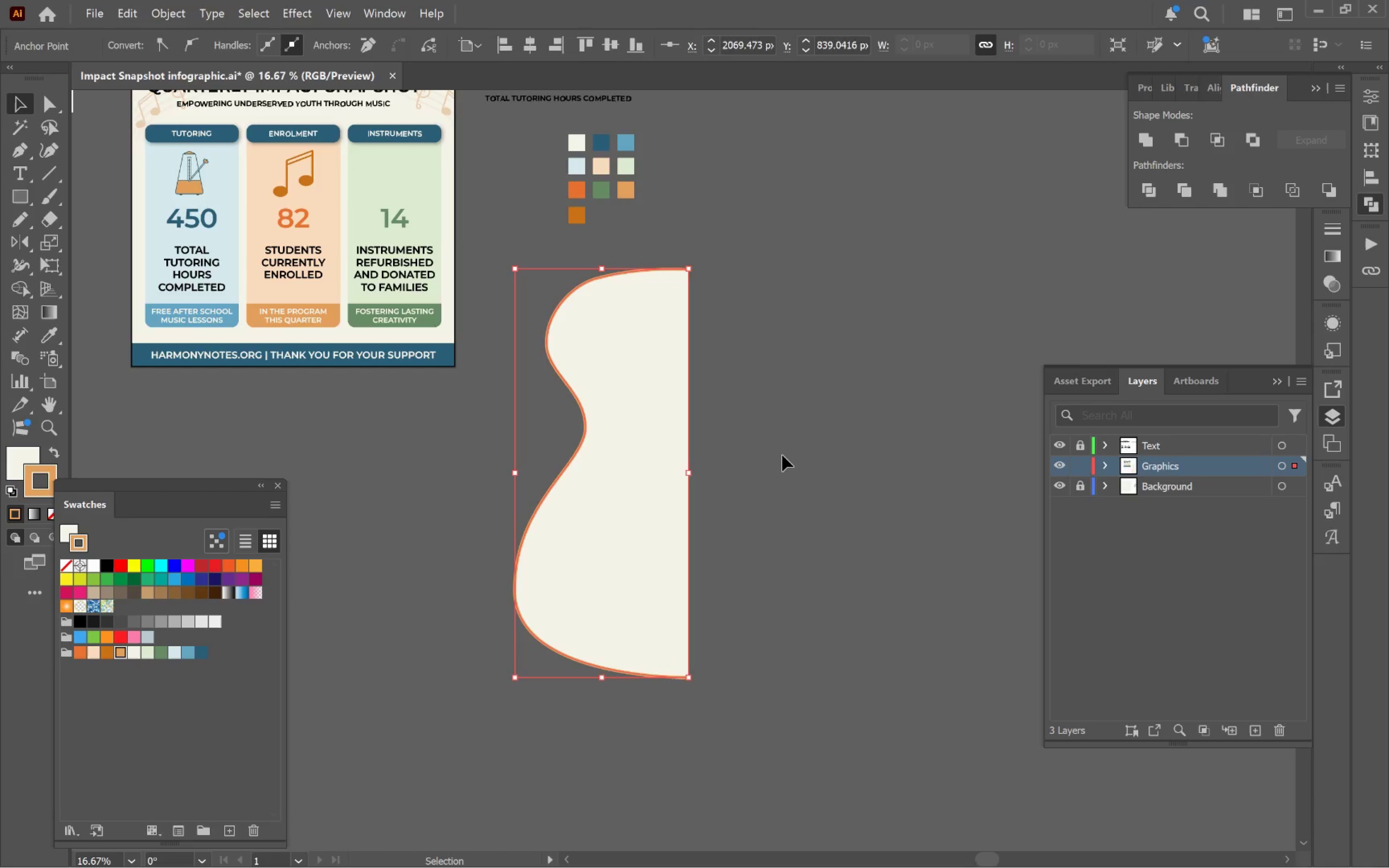 
left_click([782, 455])
 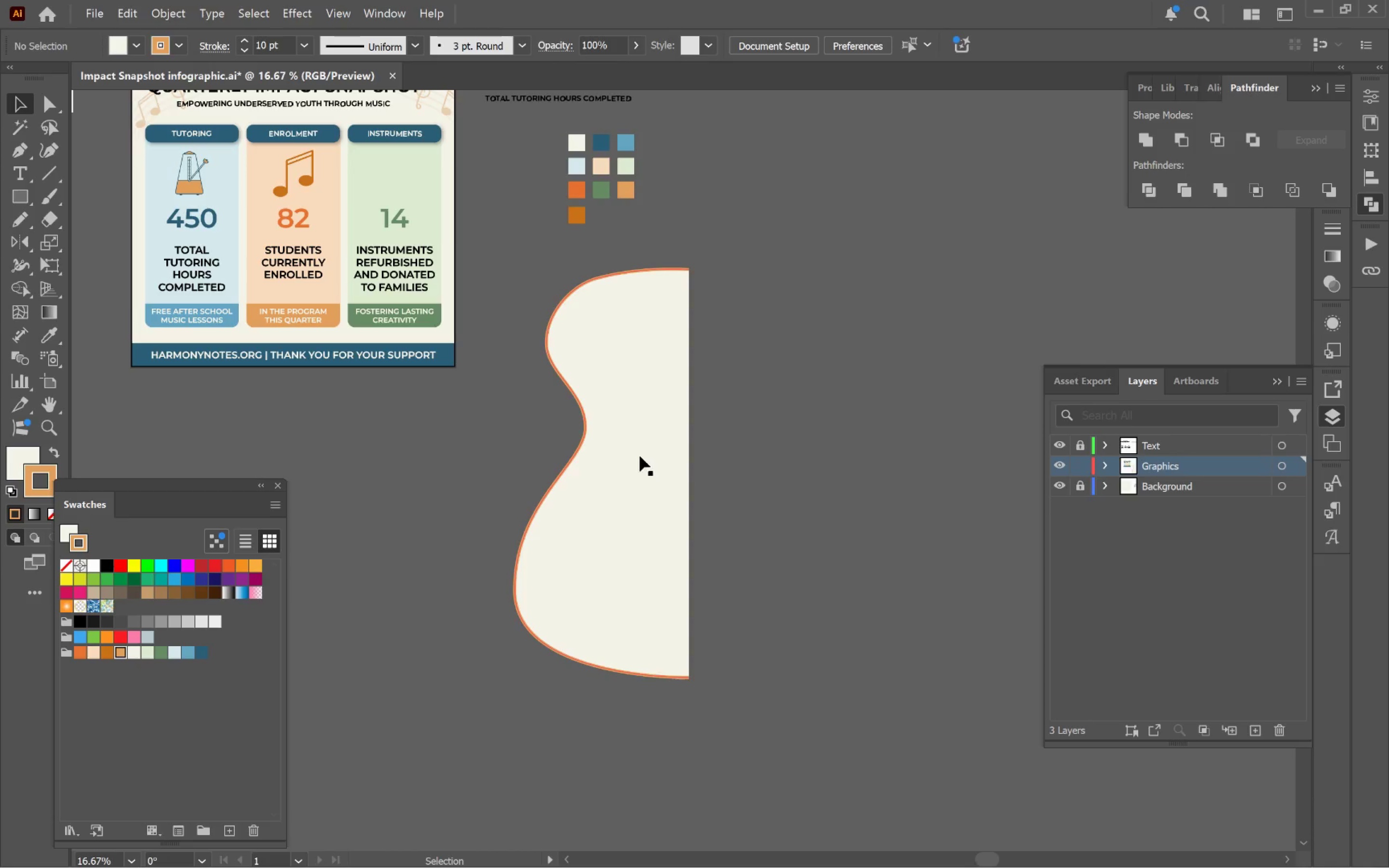 
left_click([640, 453])
 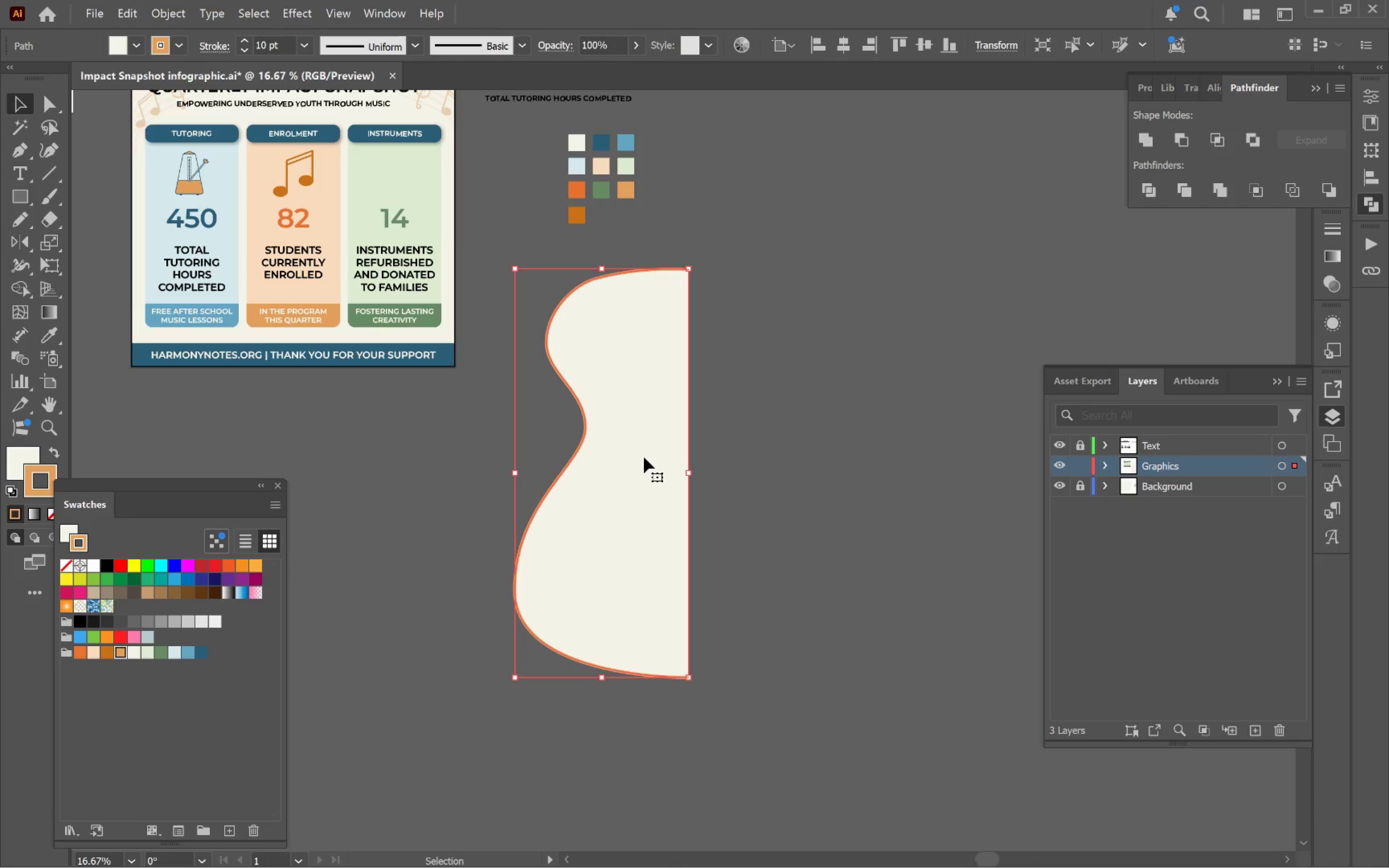 
key(A)
 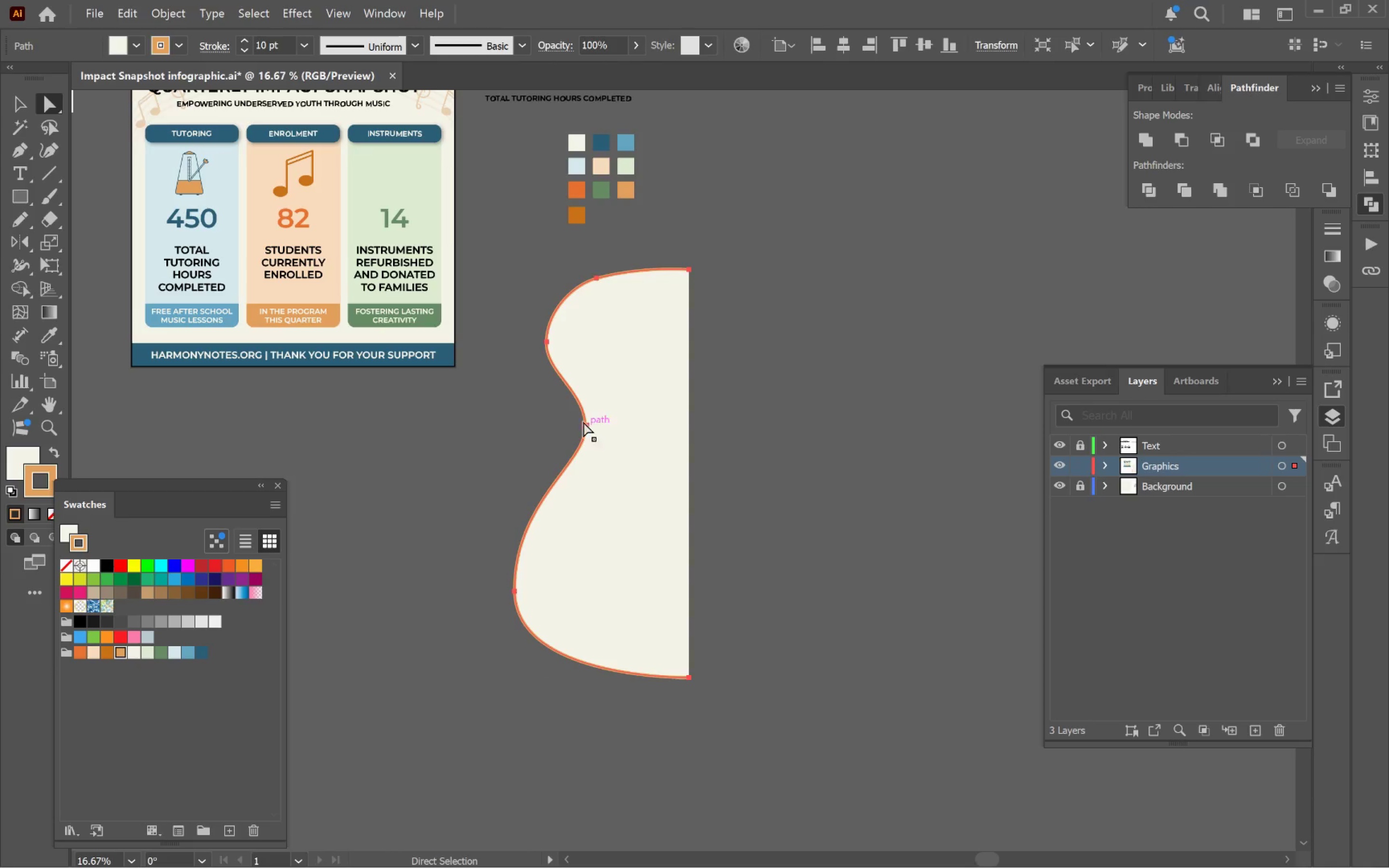 
left_click([586, 423])
 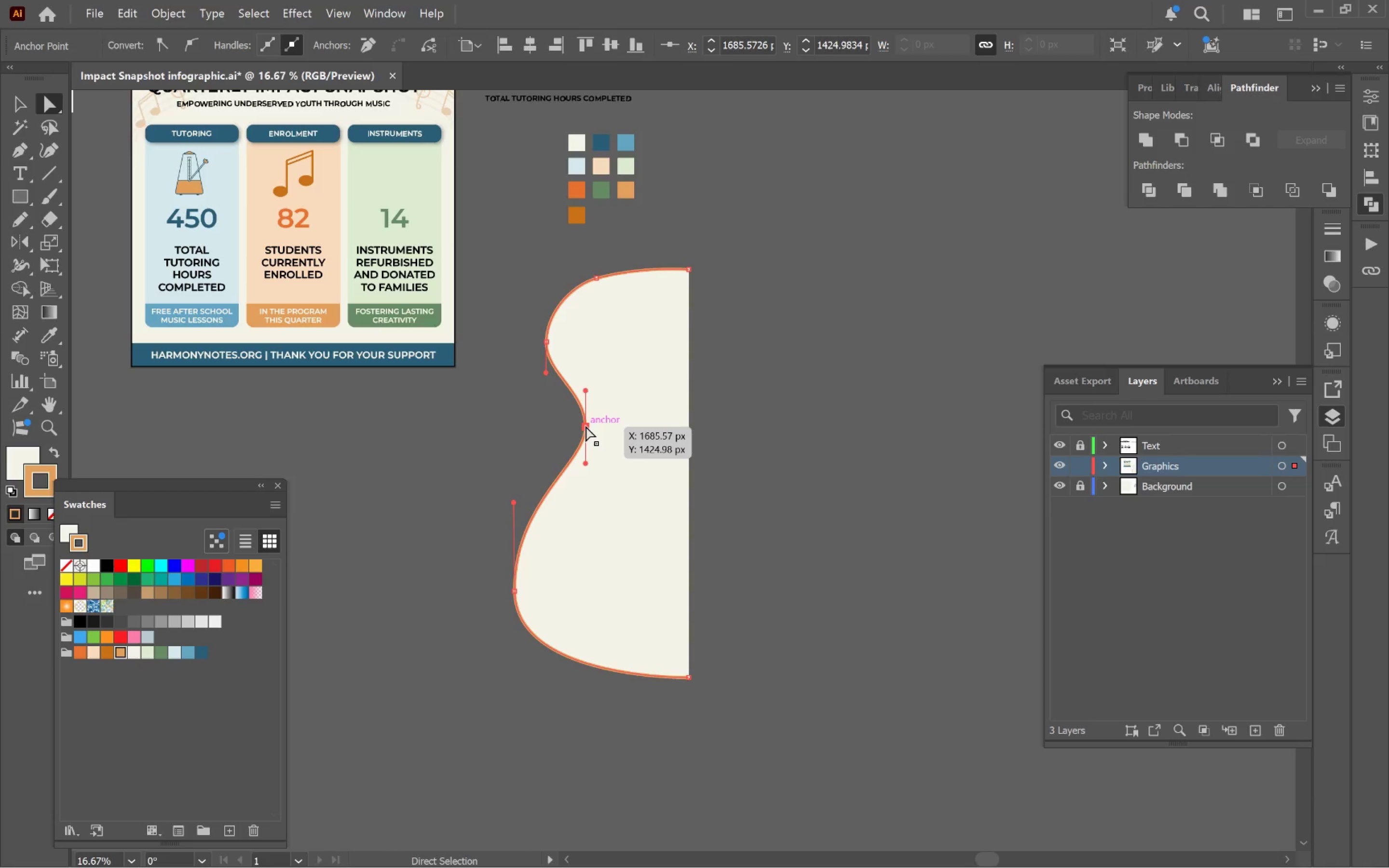 
left_click_drag(start_coordinate=[586, 426], to_coordinate=[584, 448])
 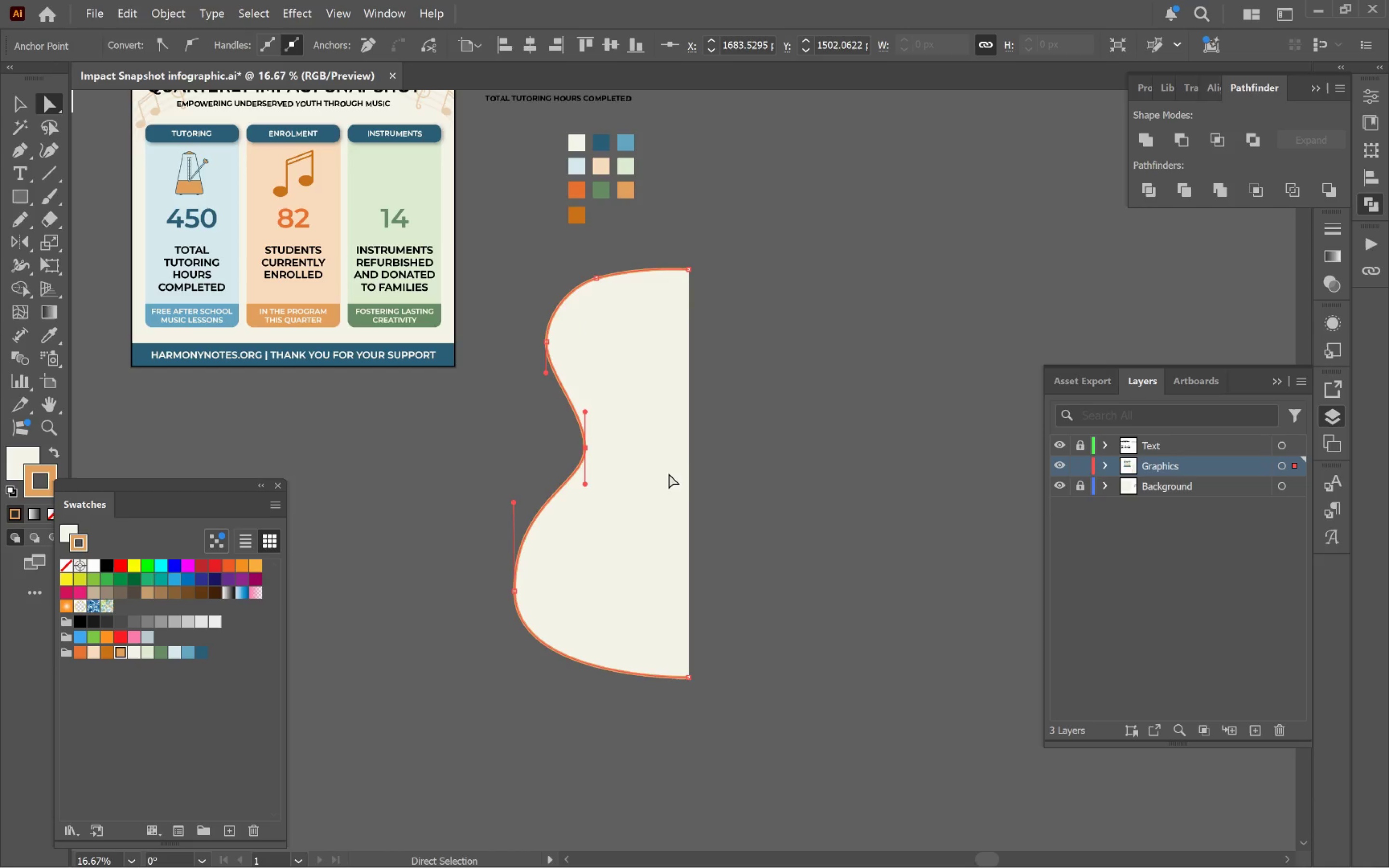 
hold_key(key=ControlLeft, duration=1.0)
 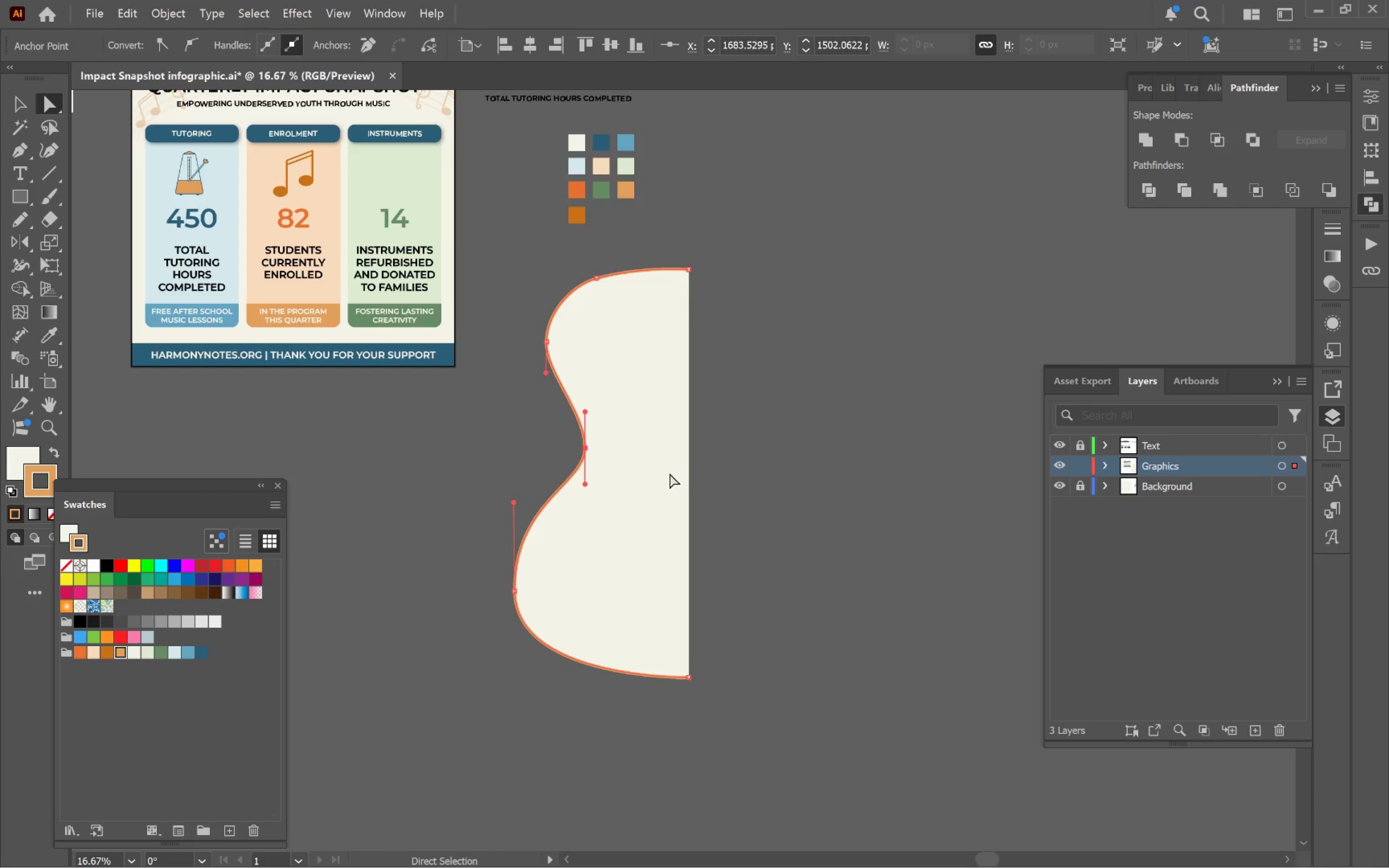 
left_click([769, 472])
 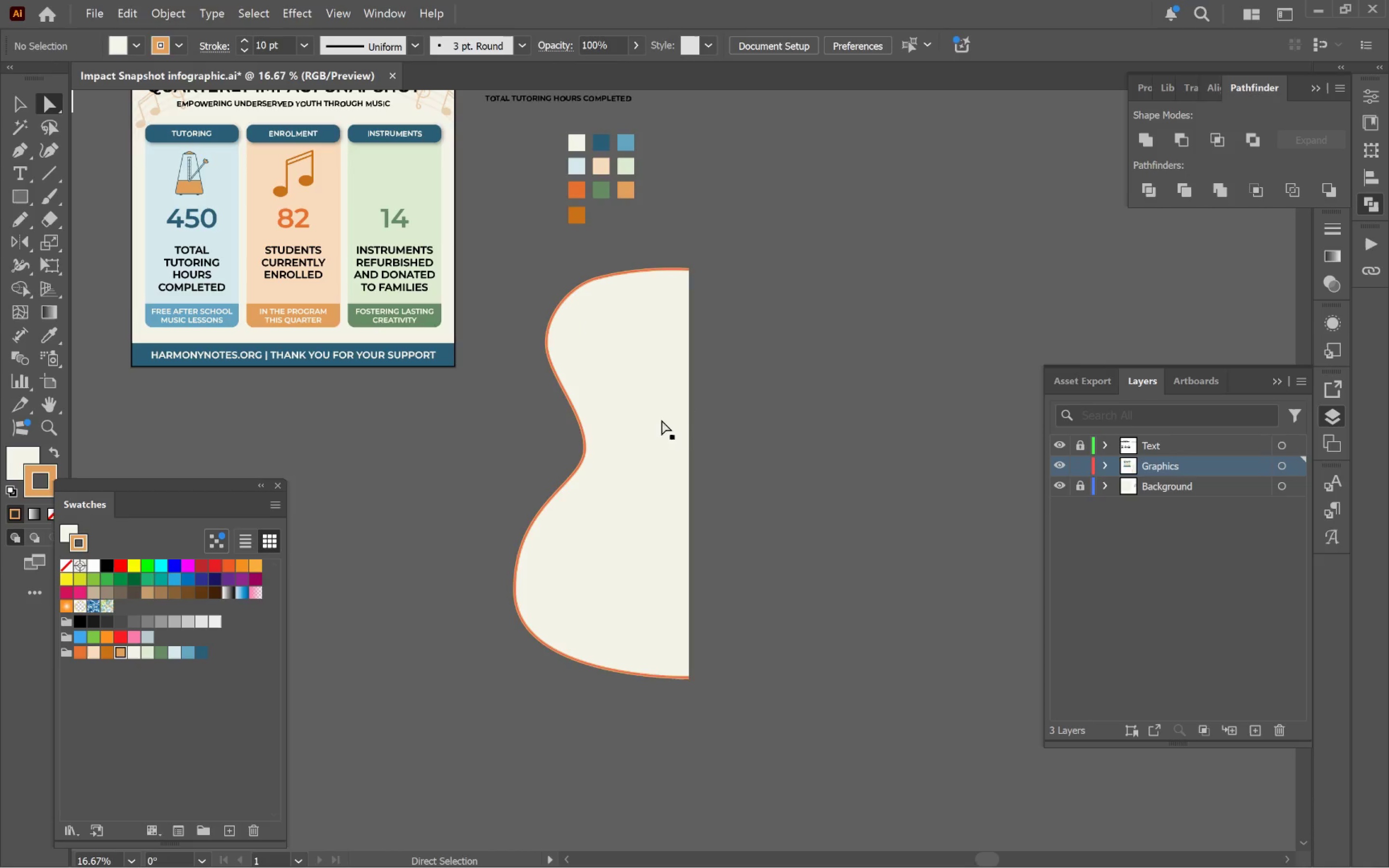 
left_click([647, 427])
 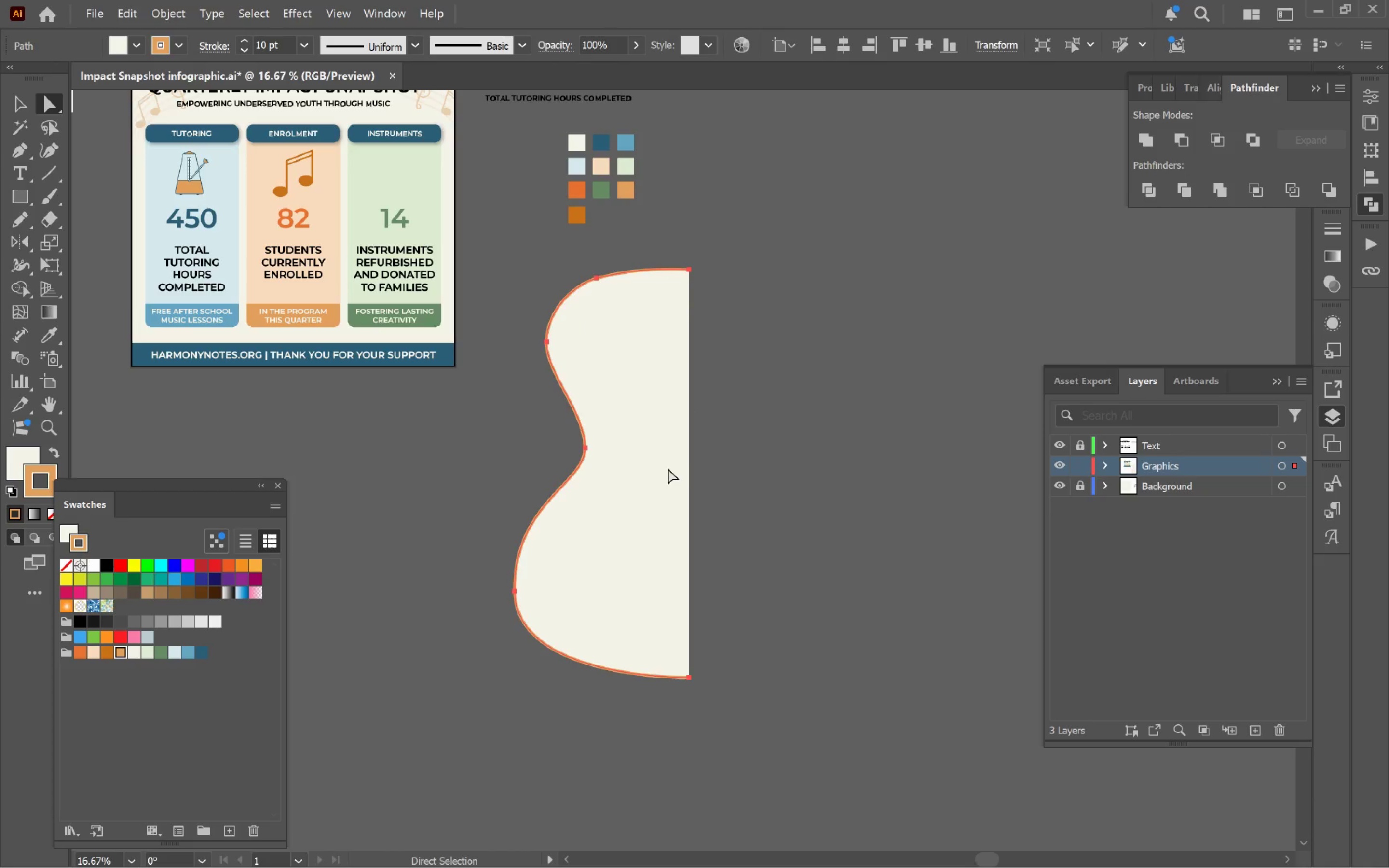 
key(A)
 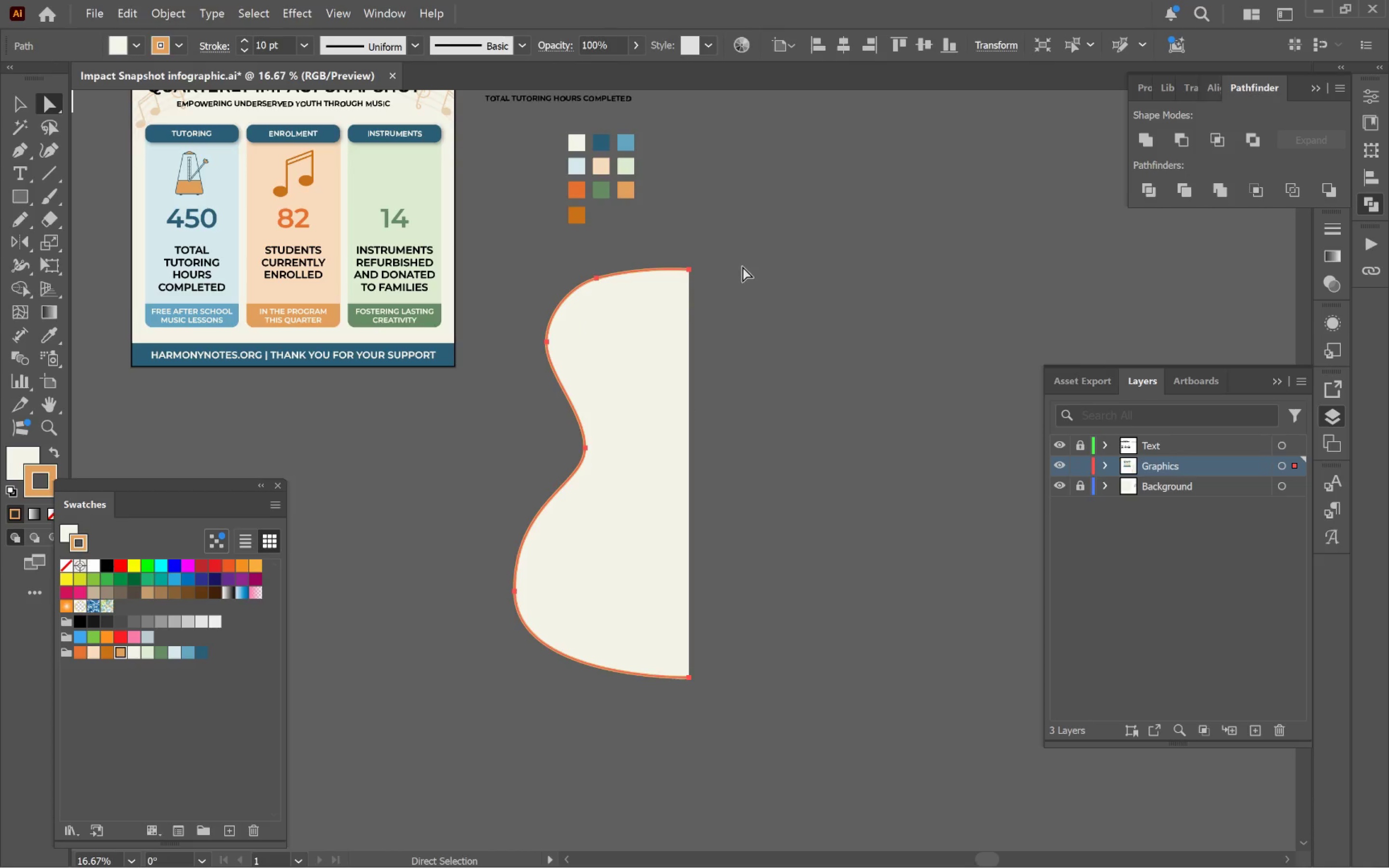 
left_click_drag(start_coordinate=[736, 258], to_coordinate=[487, 747])
 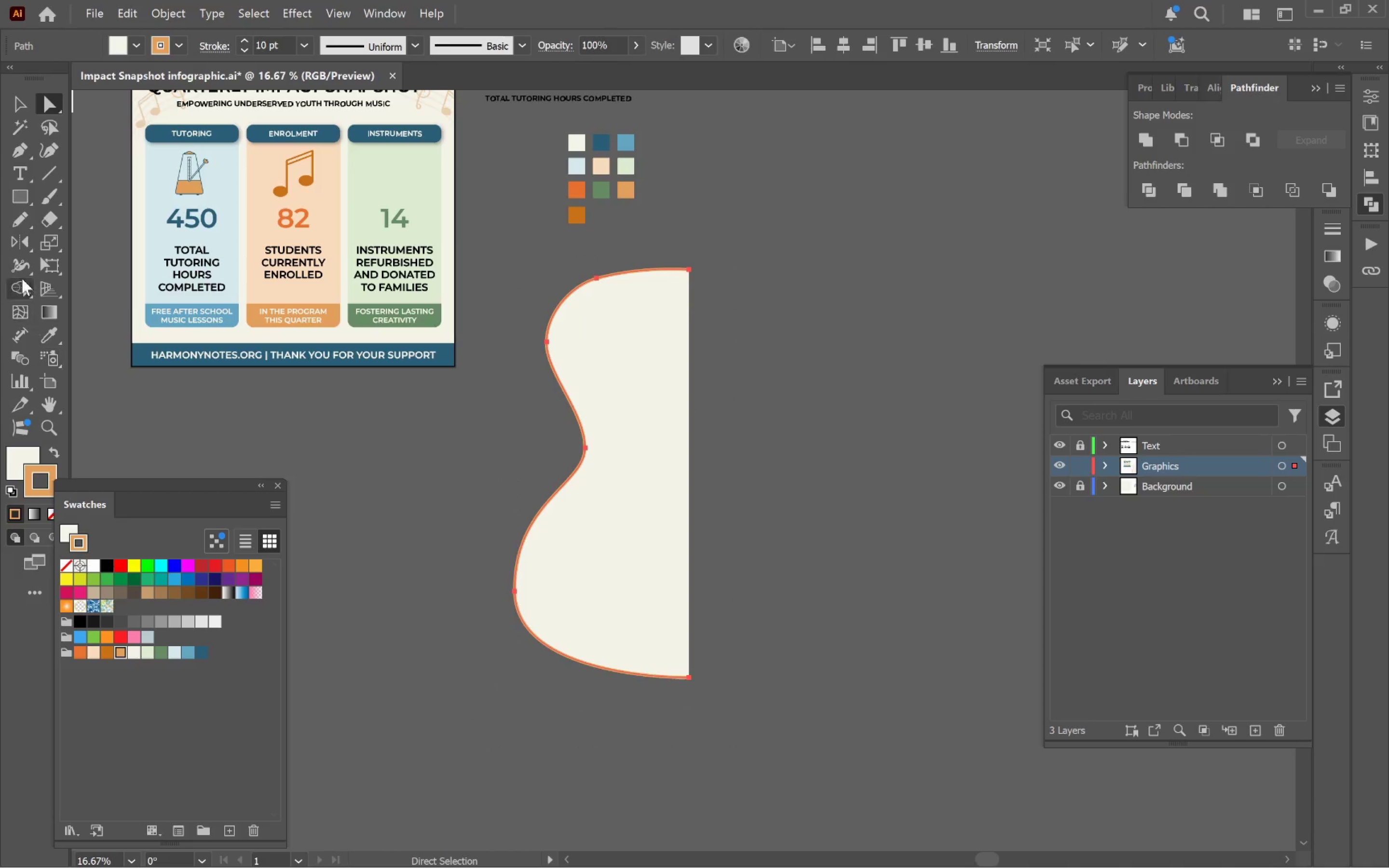 
left_click([15, 244])
 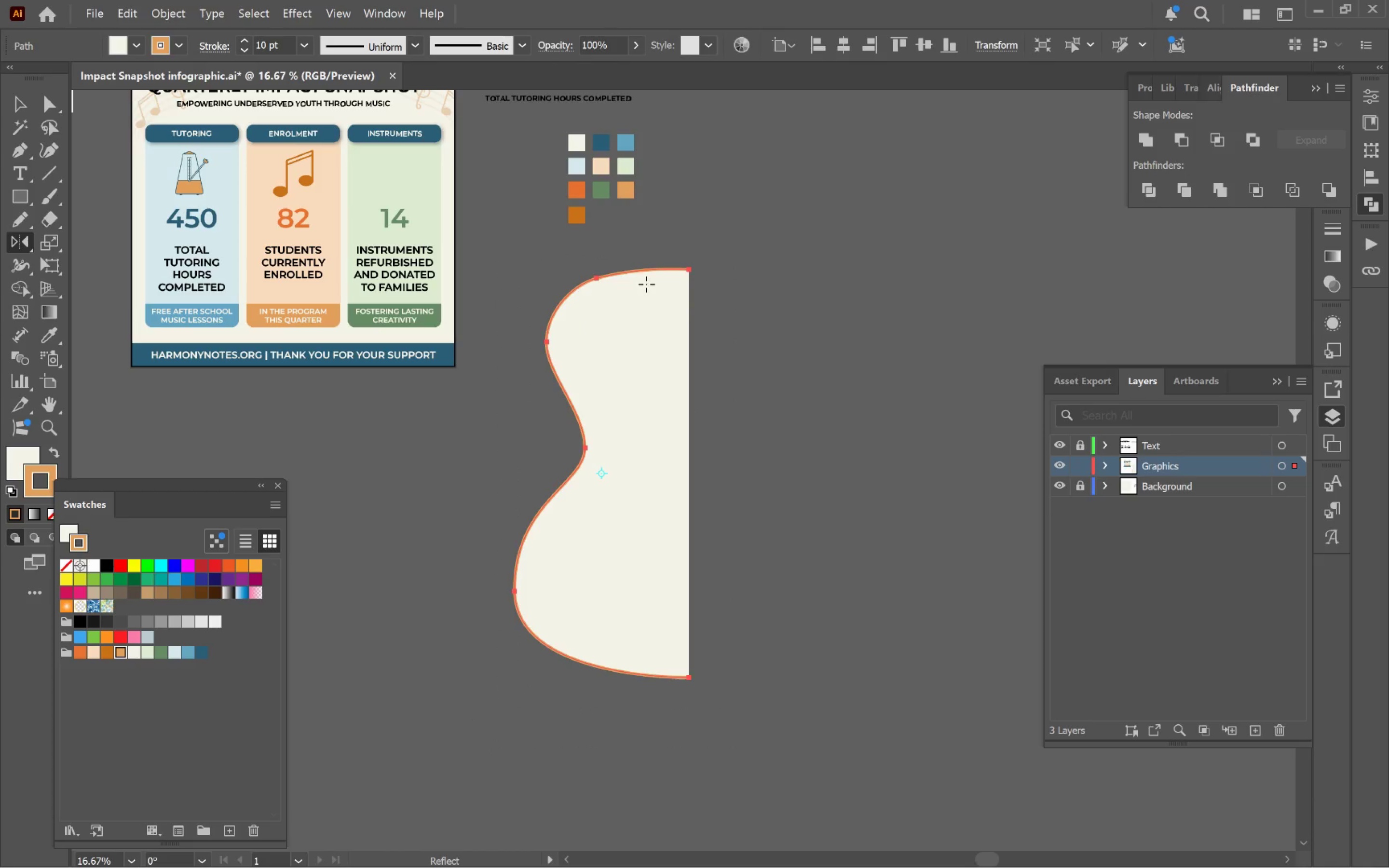 
hold_key(key=AltLeft, duration=0.65)
left_click([687, 271])
 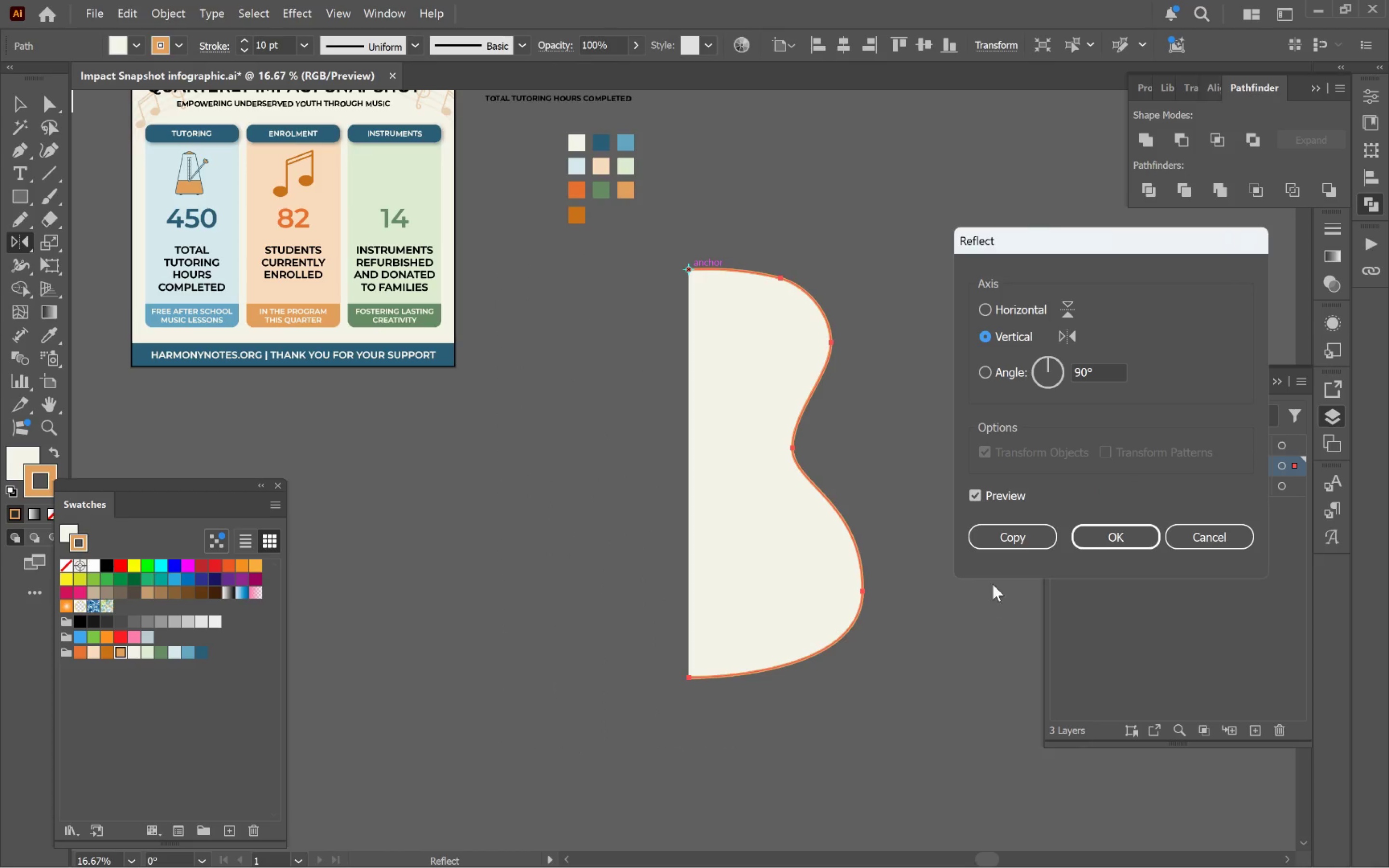 
left_click([1010, 544])
 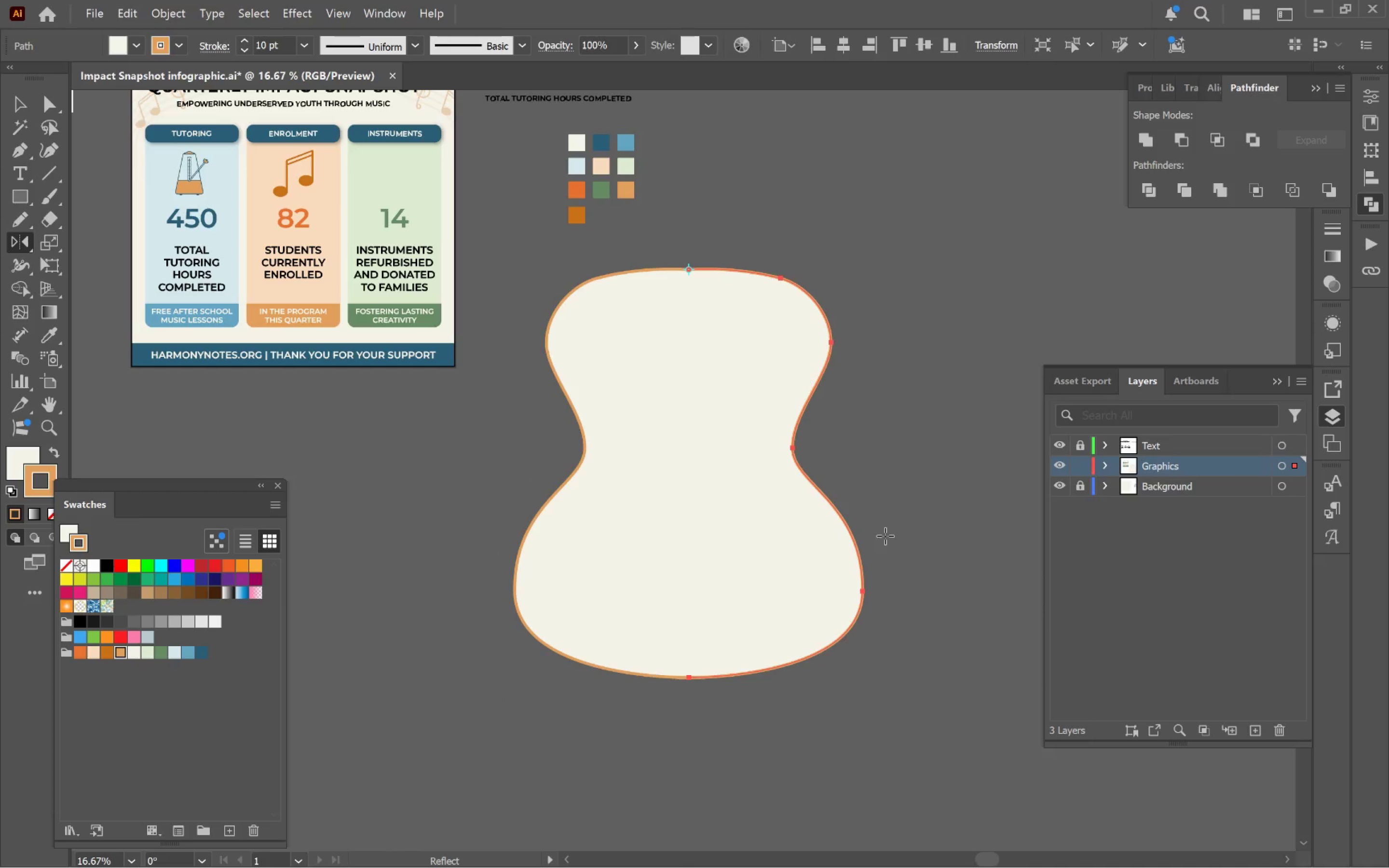 
key(V)
 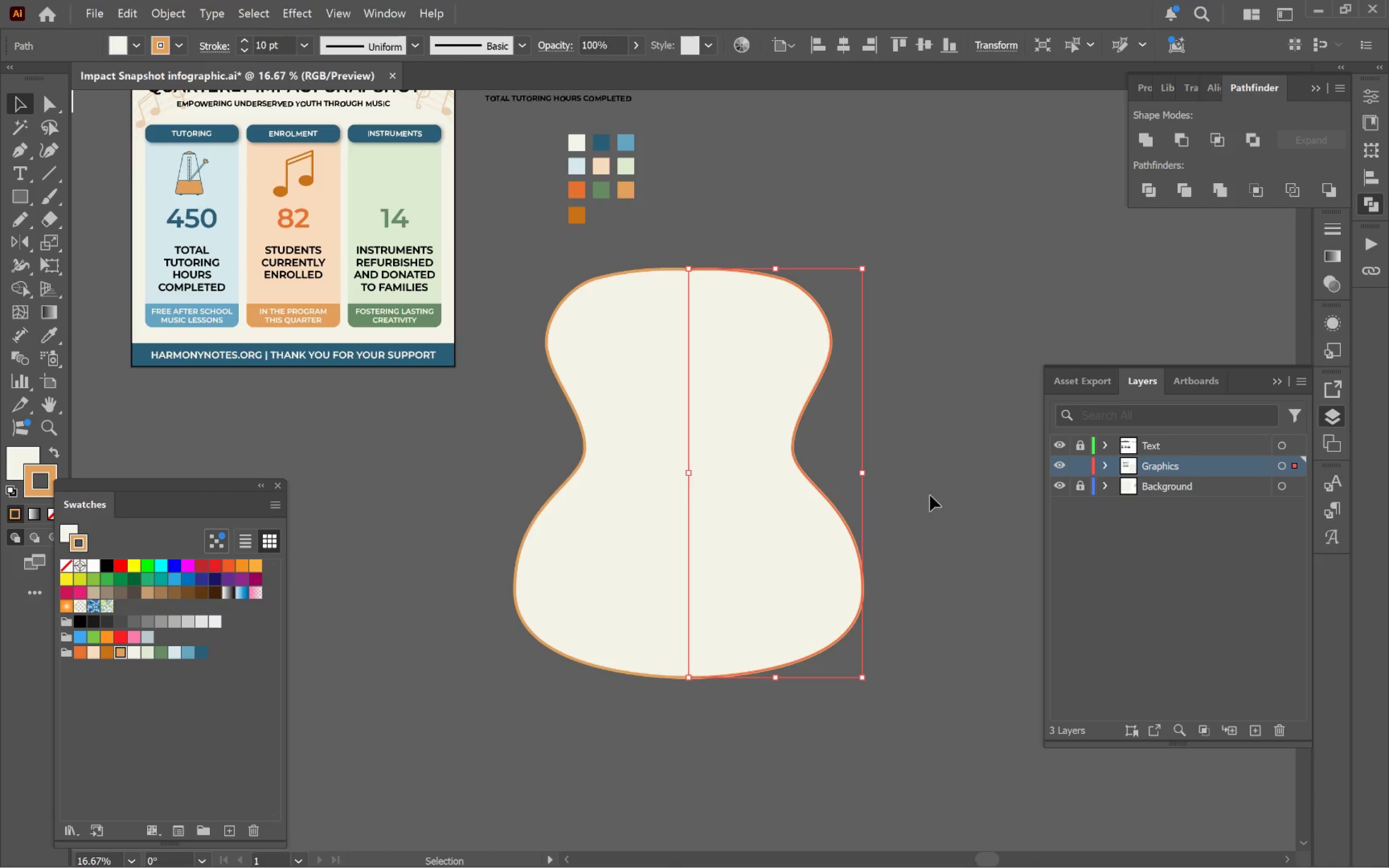 
left_click([948, 481])
 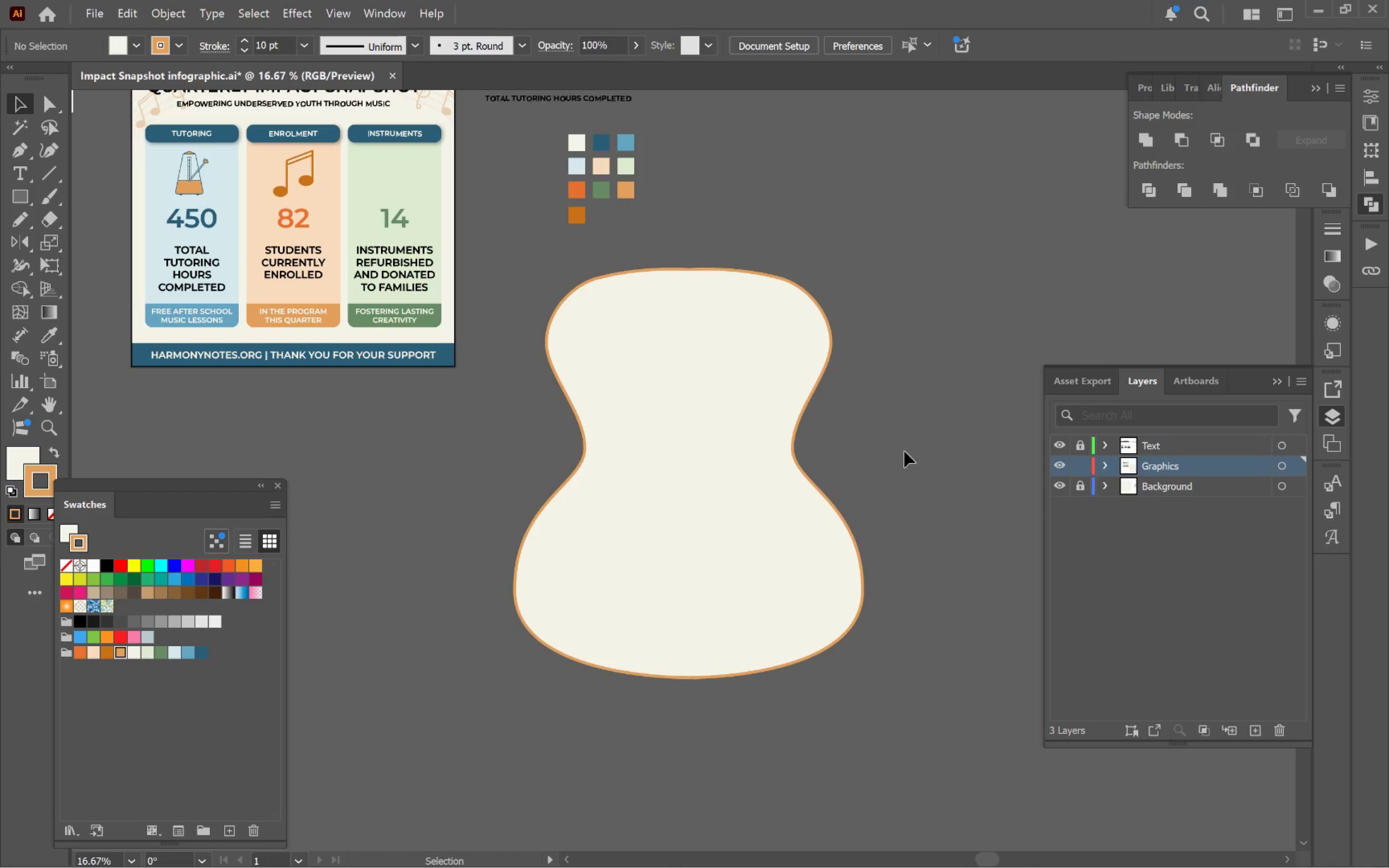 
left_click_drag(start_coordinate=[900, 451], to_coordinate=[446, 516])
 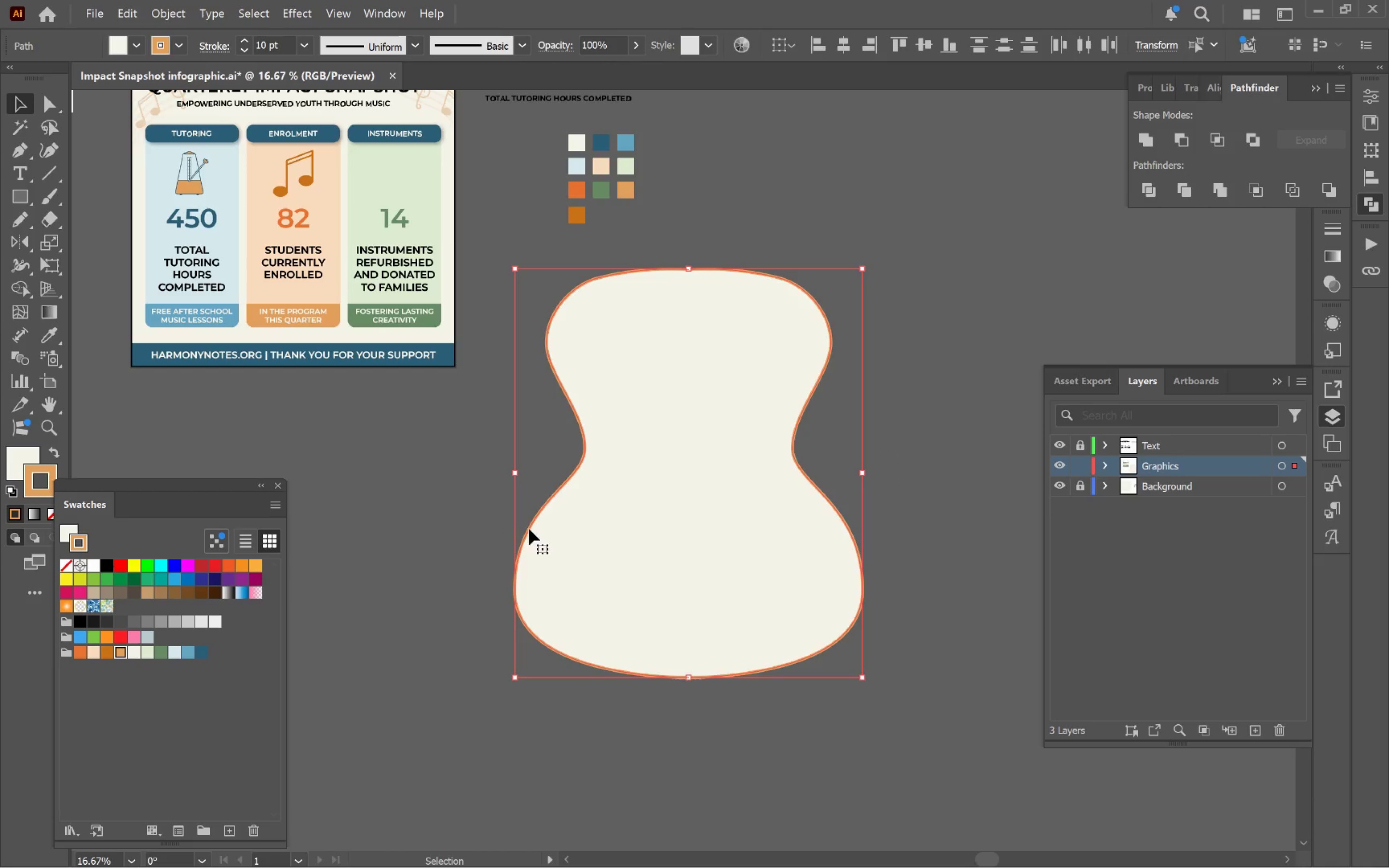 
right_click([554, 533])
 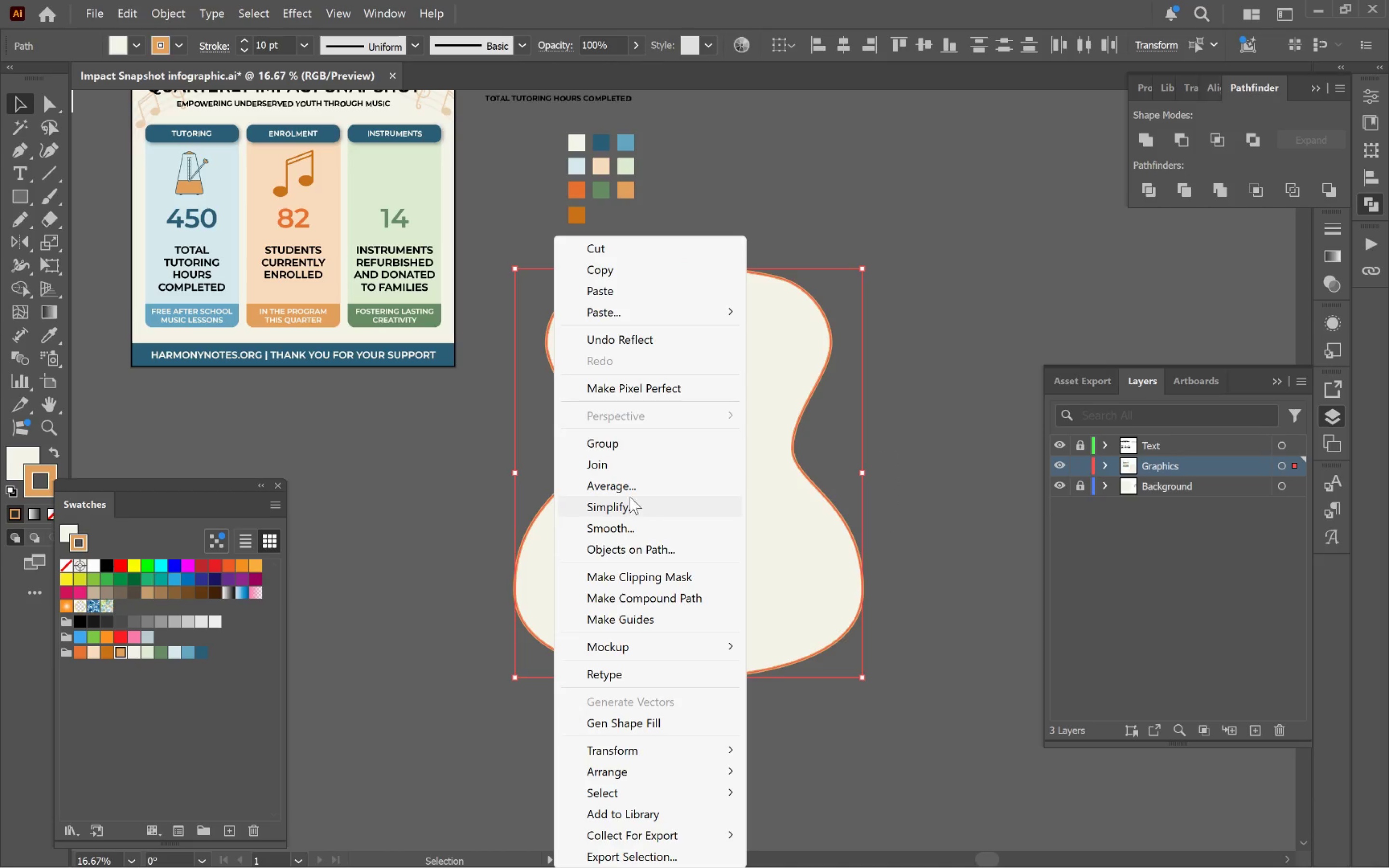 
left_click([623, 464])
 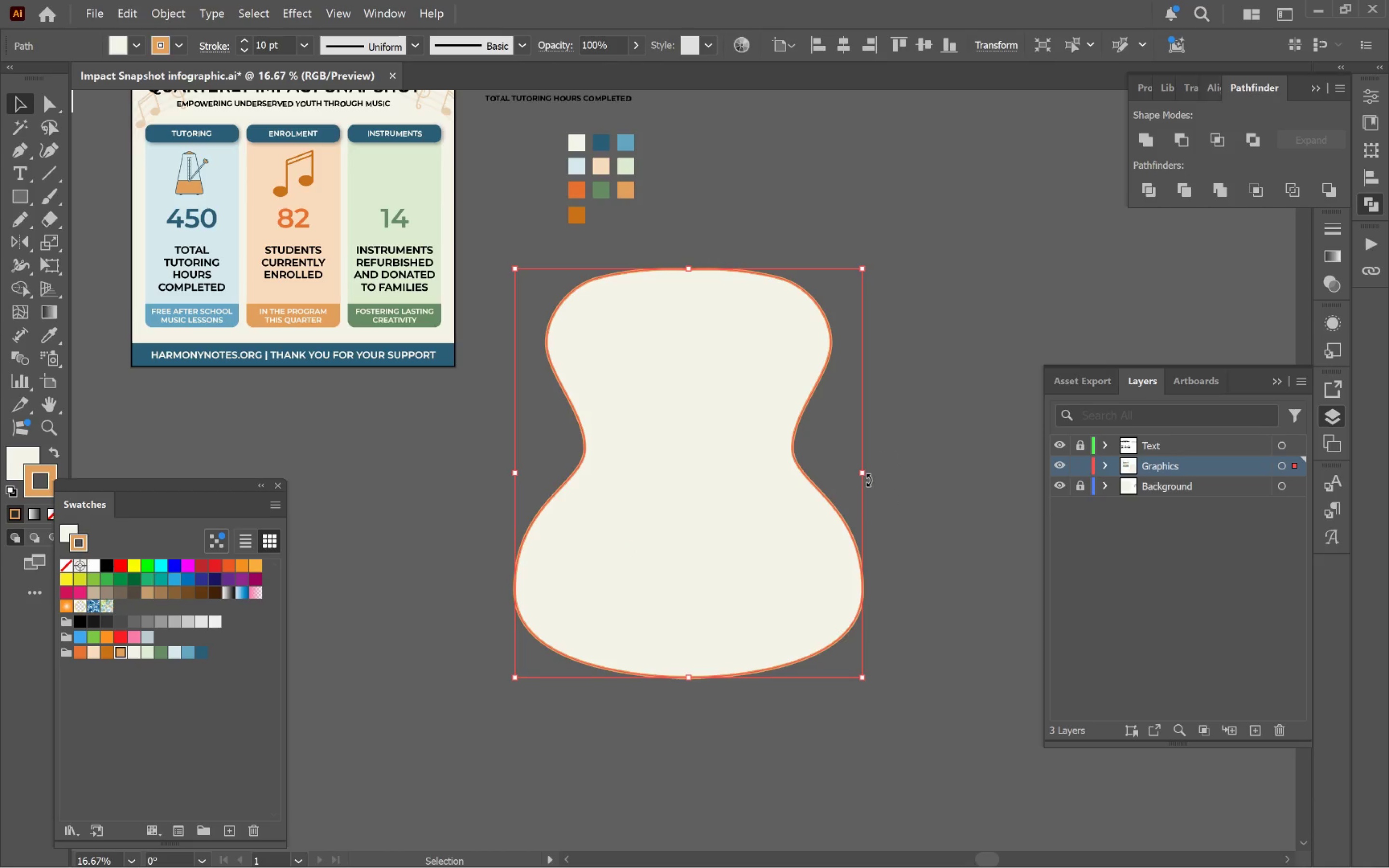 
left_click_drag(start_coordinate=[864, 476], to_coordinate=[826, 475])
 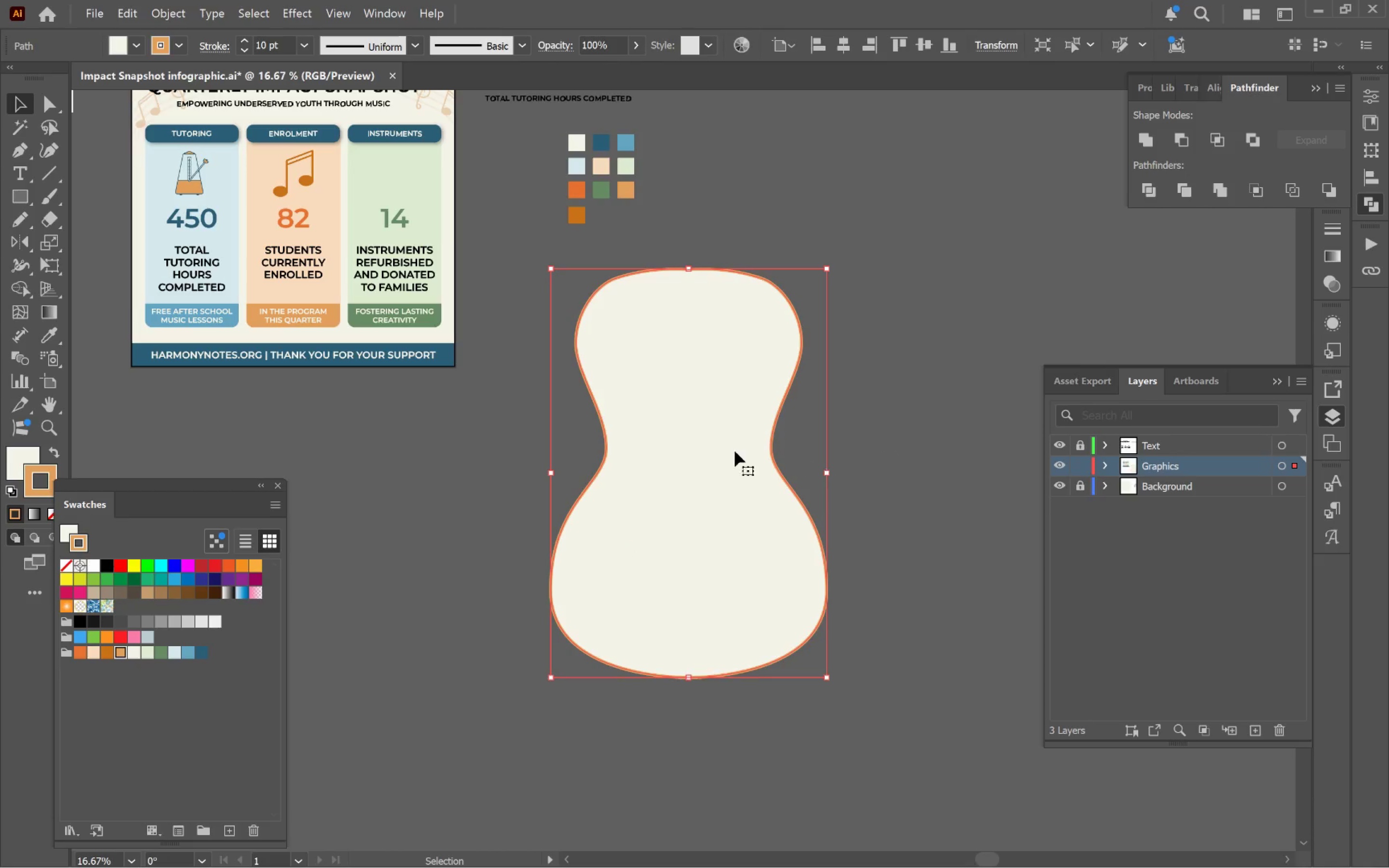 
hold_key(key=AltLeft, duration=1.49)
 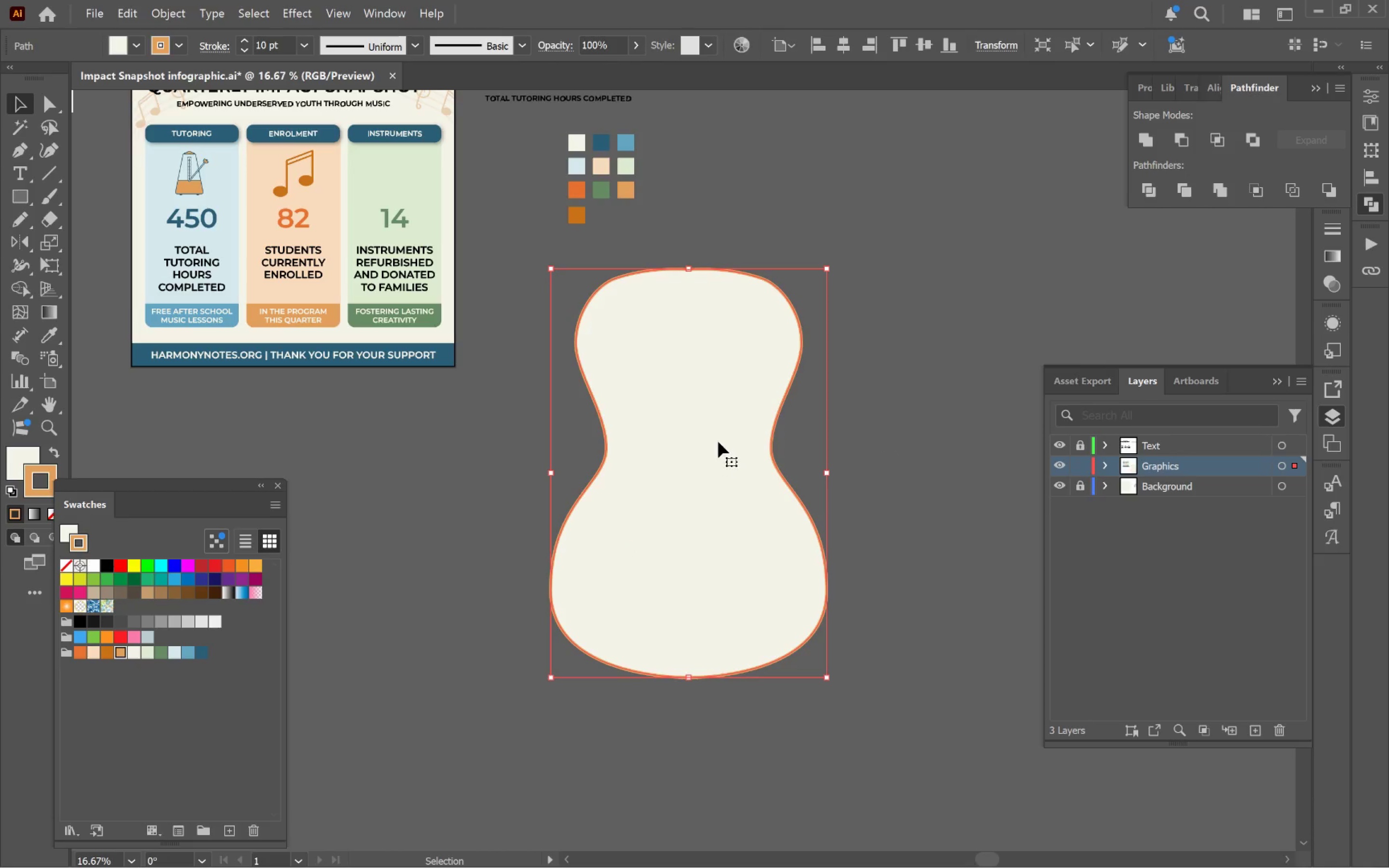 
key(Alt+A)
 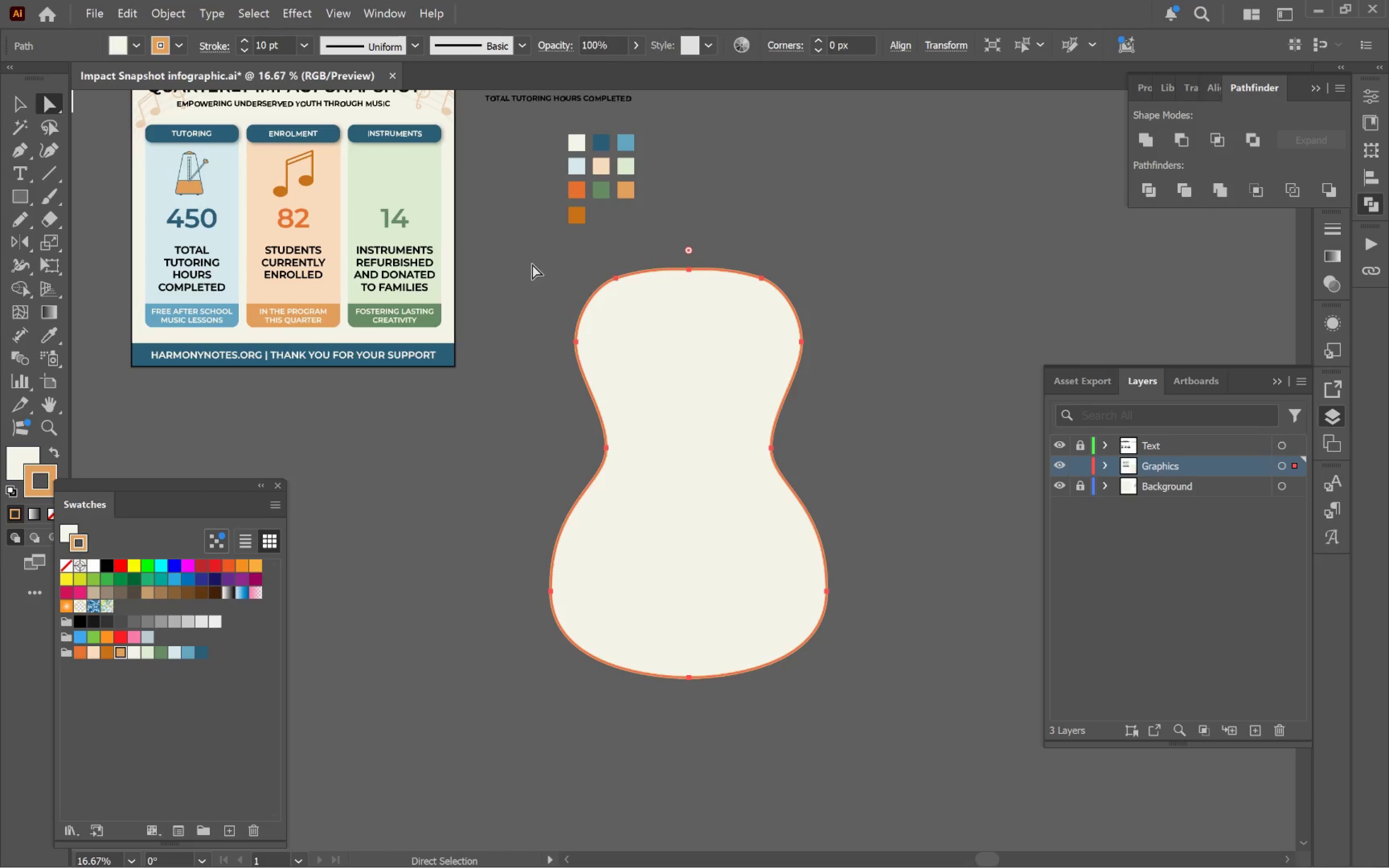 
left_click_drag(start_coordinate=[541, 251], to_coordinate=[889, 492])
 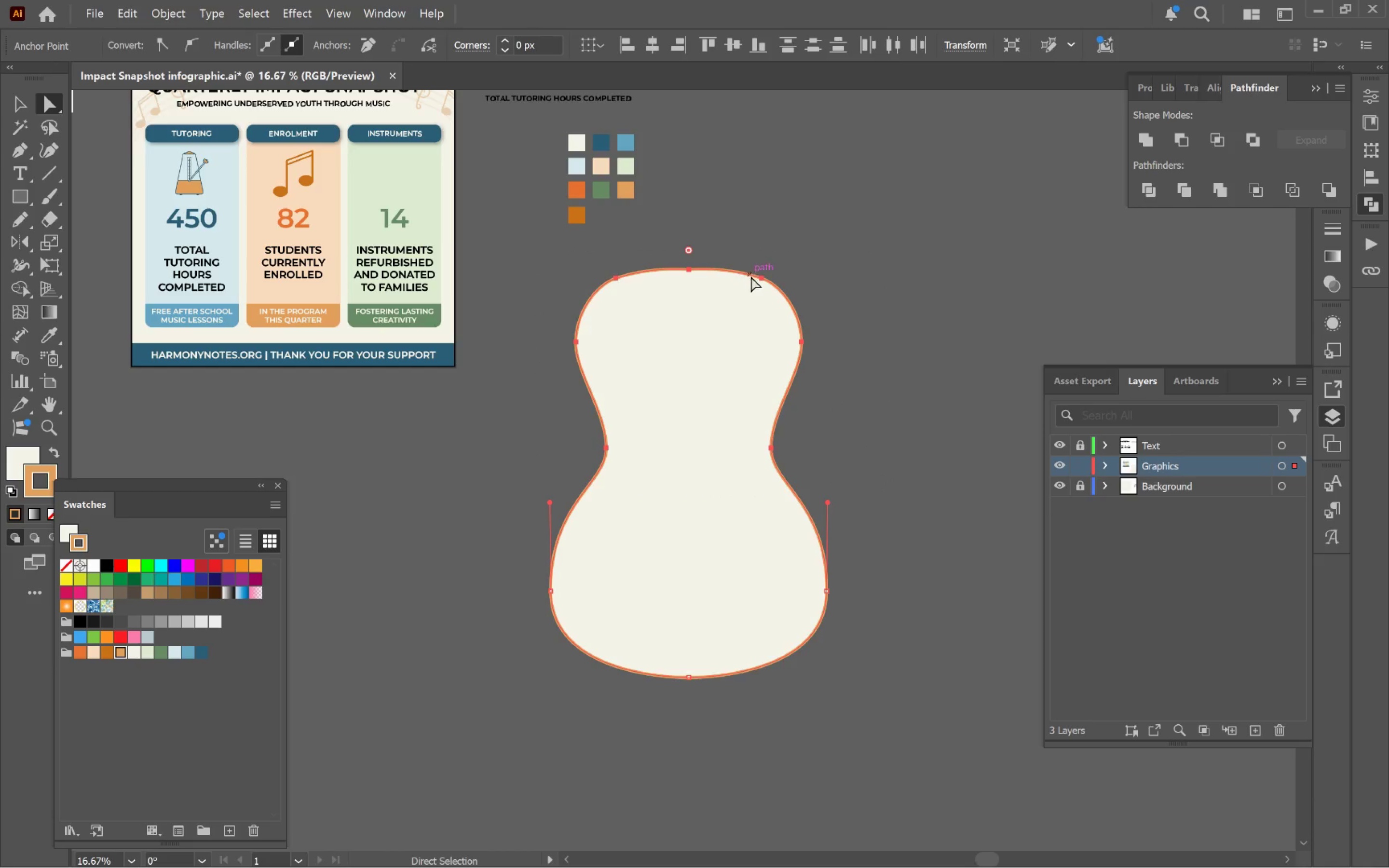 
left_click_drag(start_coordinate=[762, 279], to_coordinate=[761, 292])
 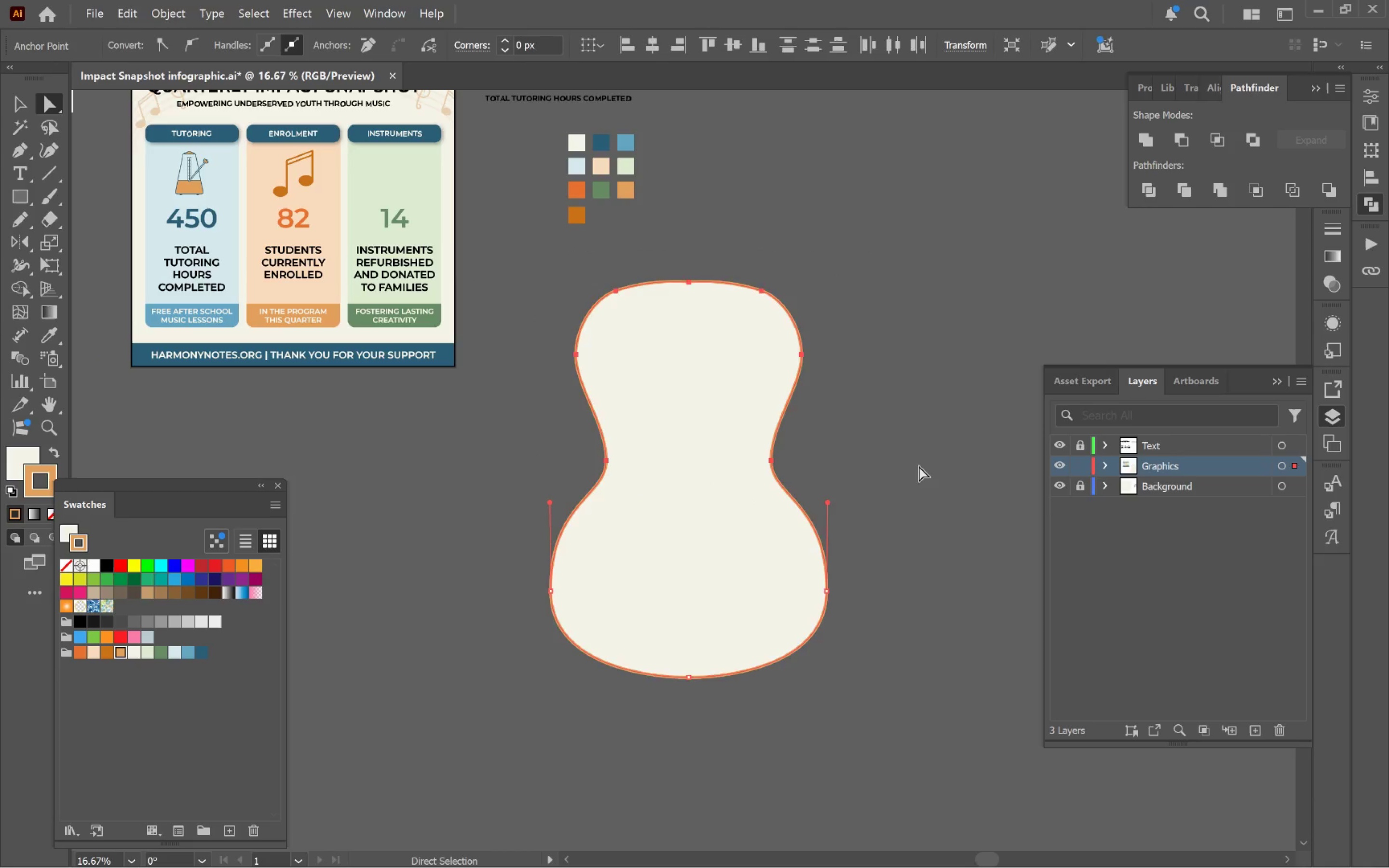 
hold_key(key=ShiftLeft, duration=2.6)
 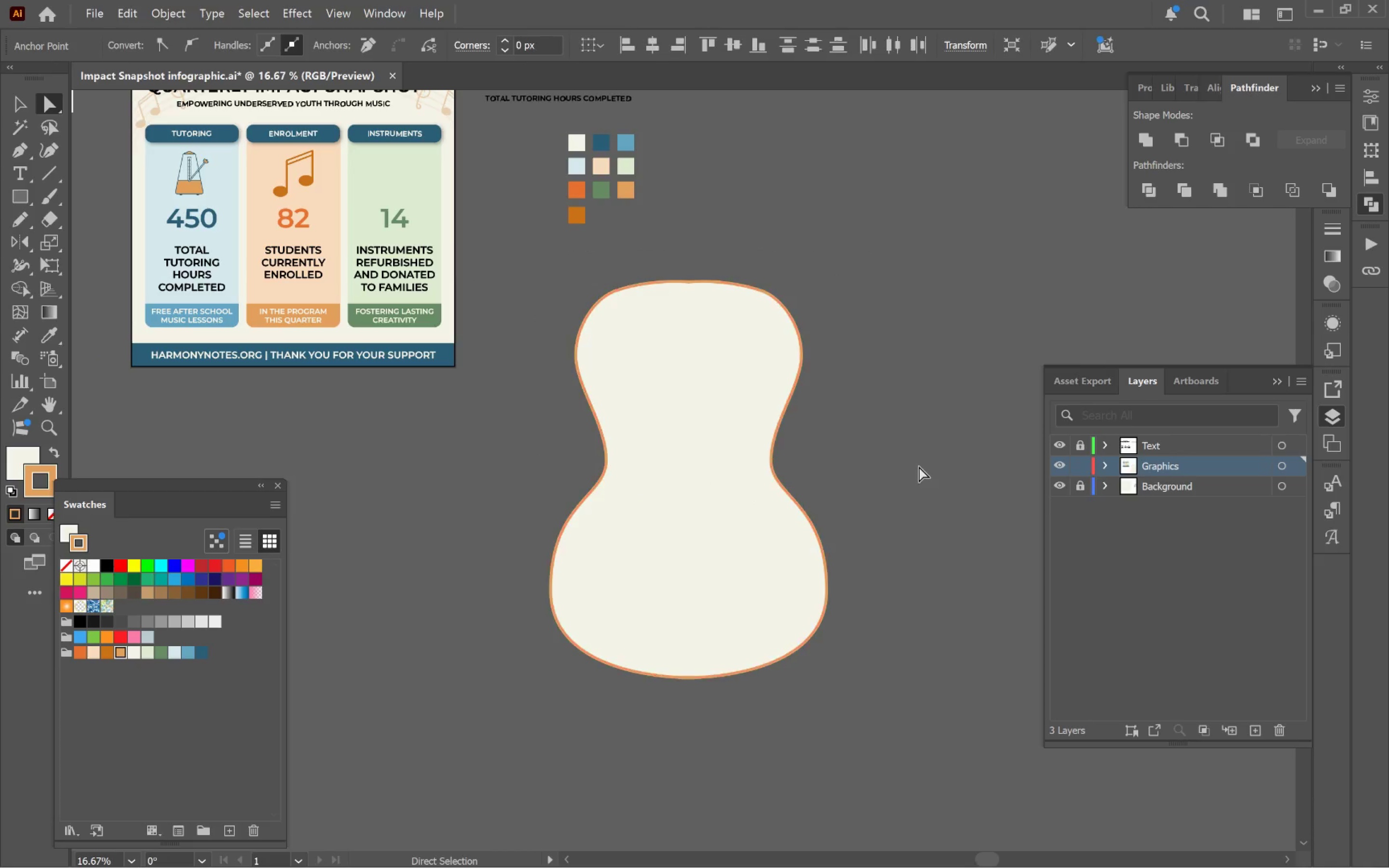 
type(av)
 